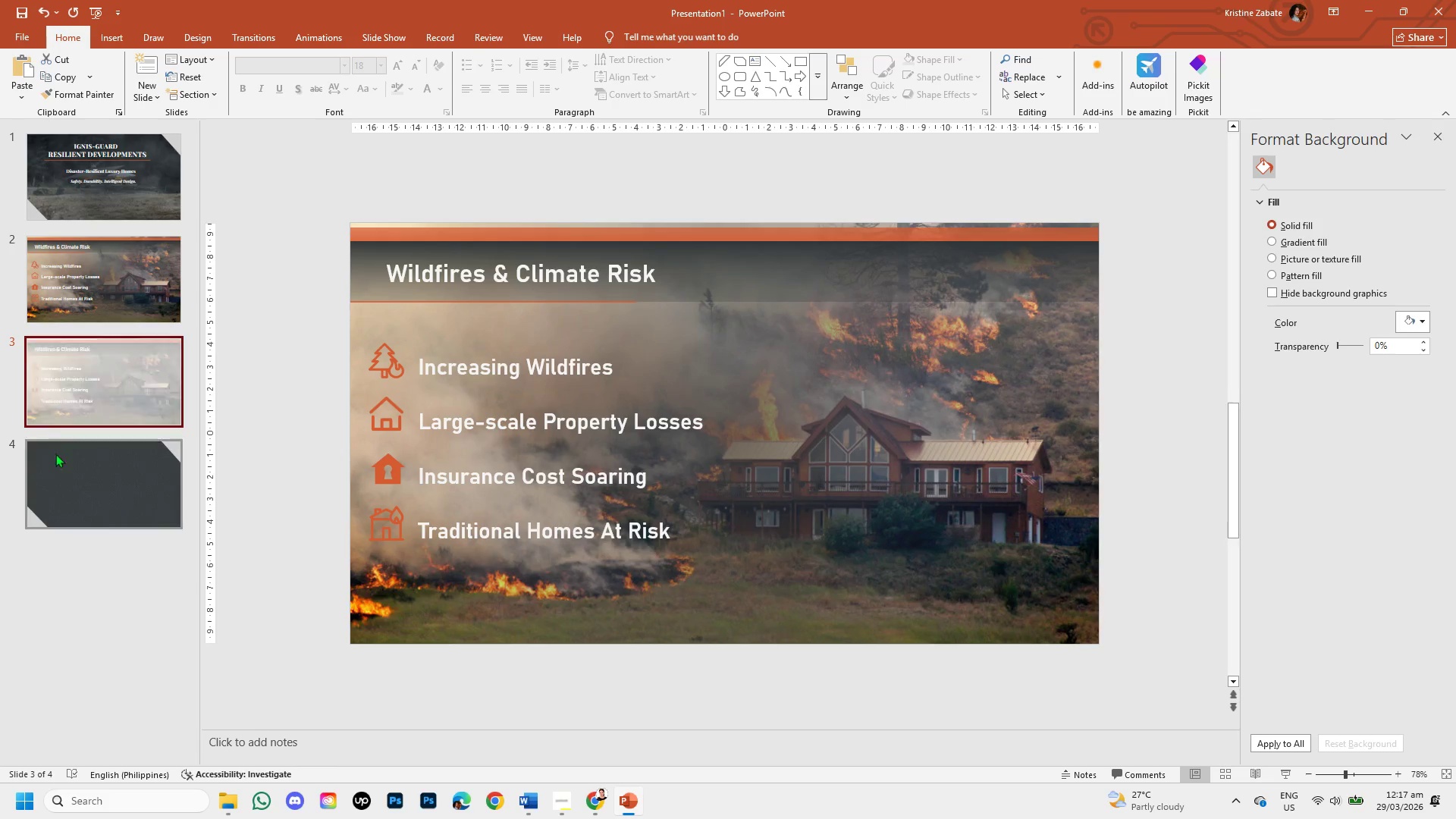 
left_click([67, 482])
 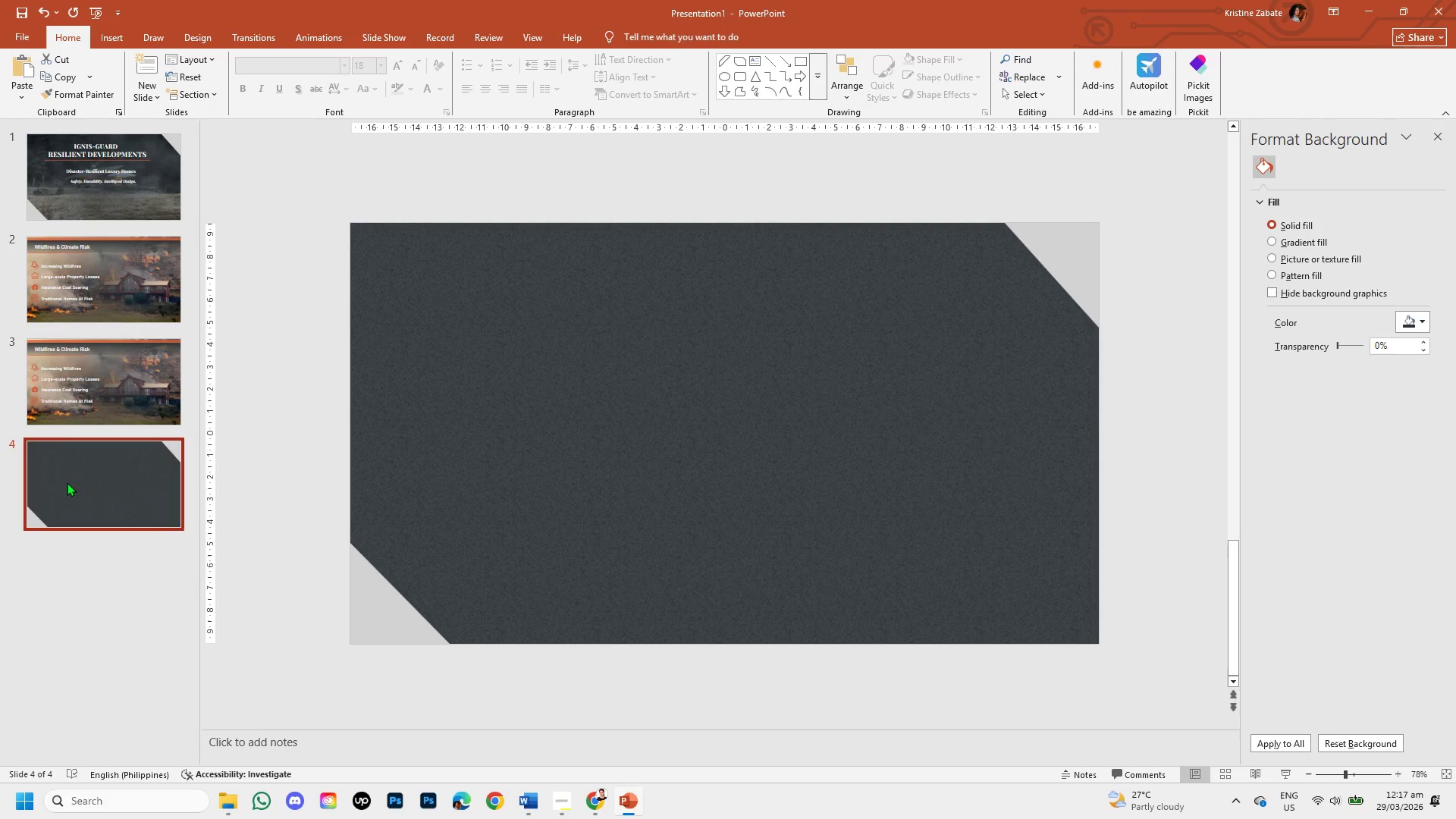 
key(Backspace)
 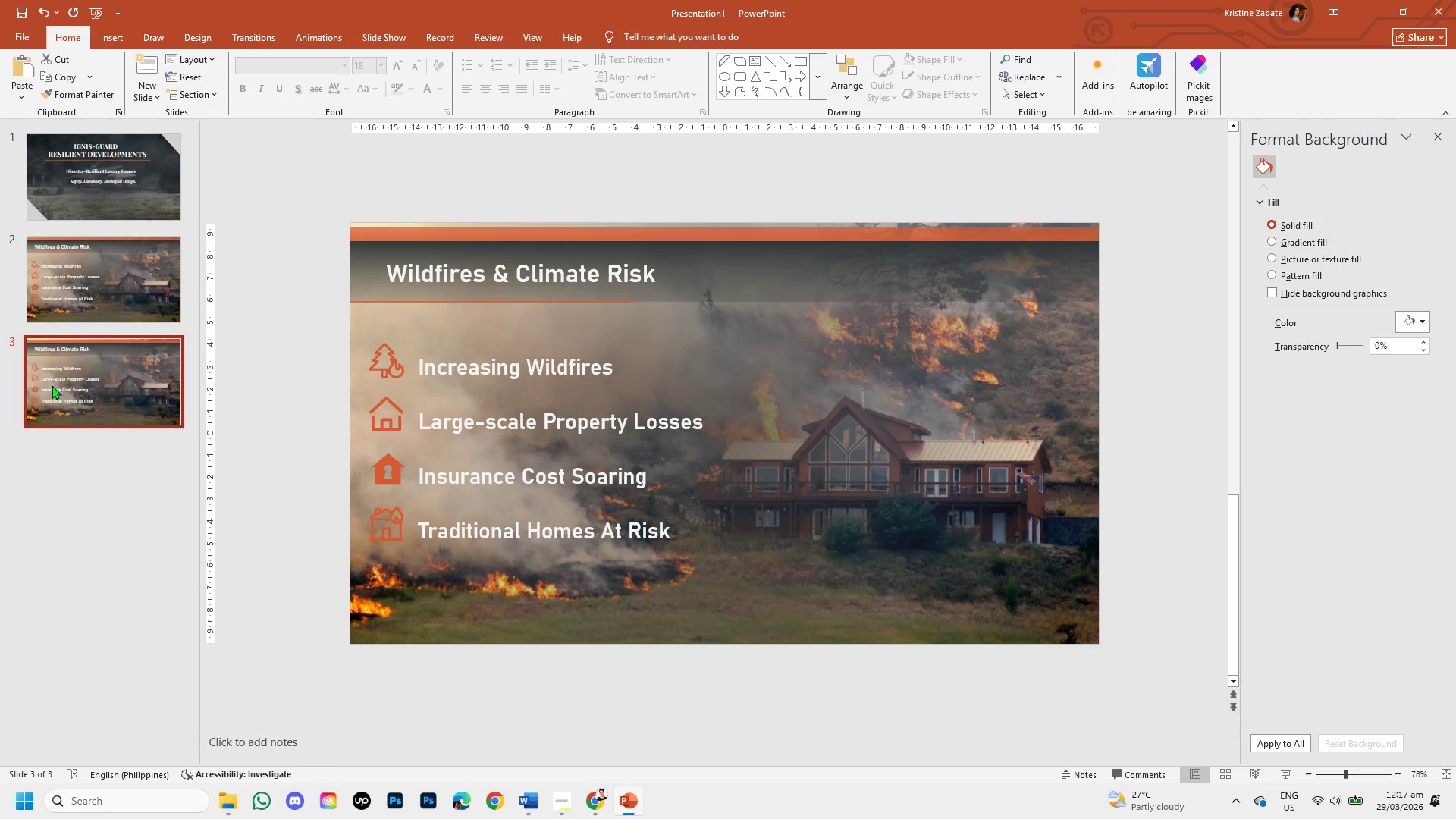 
left_click([52, 385])
 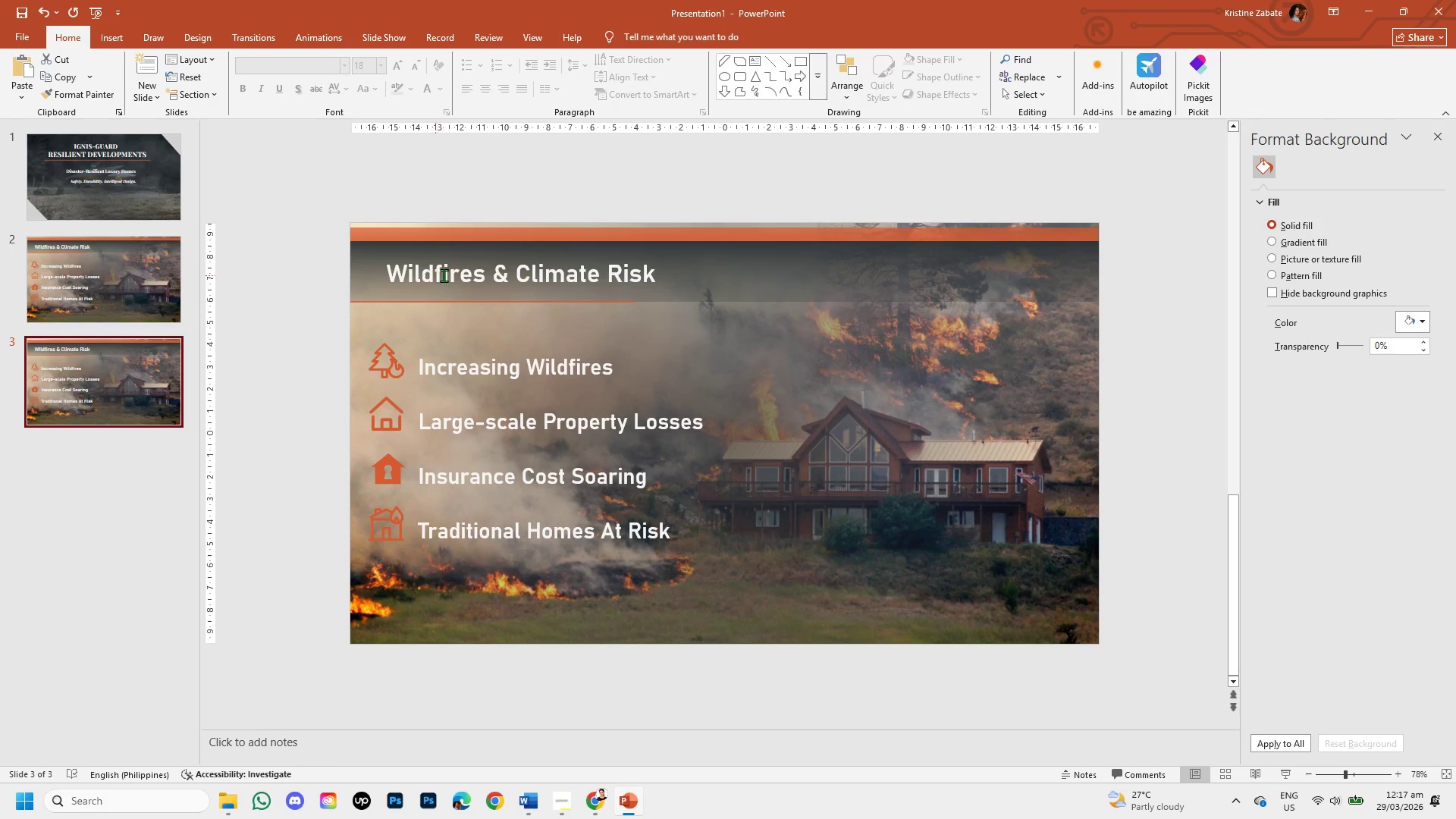 
left_click([658, 270])
 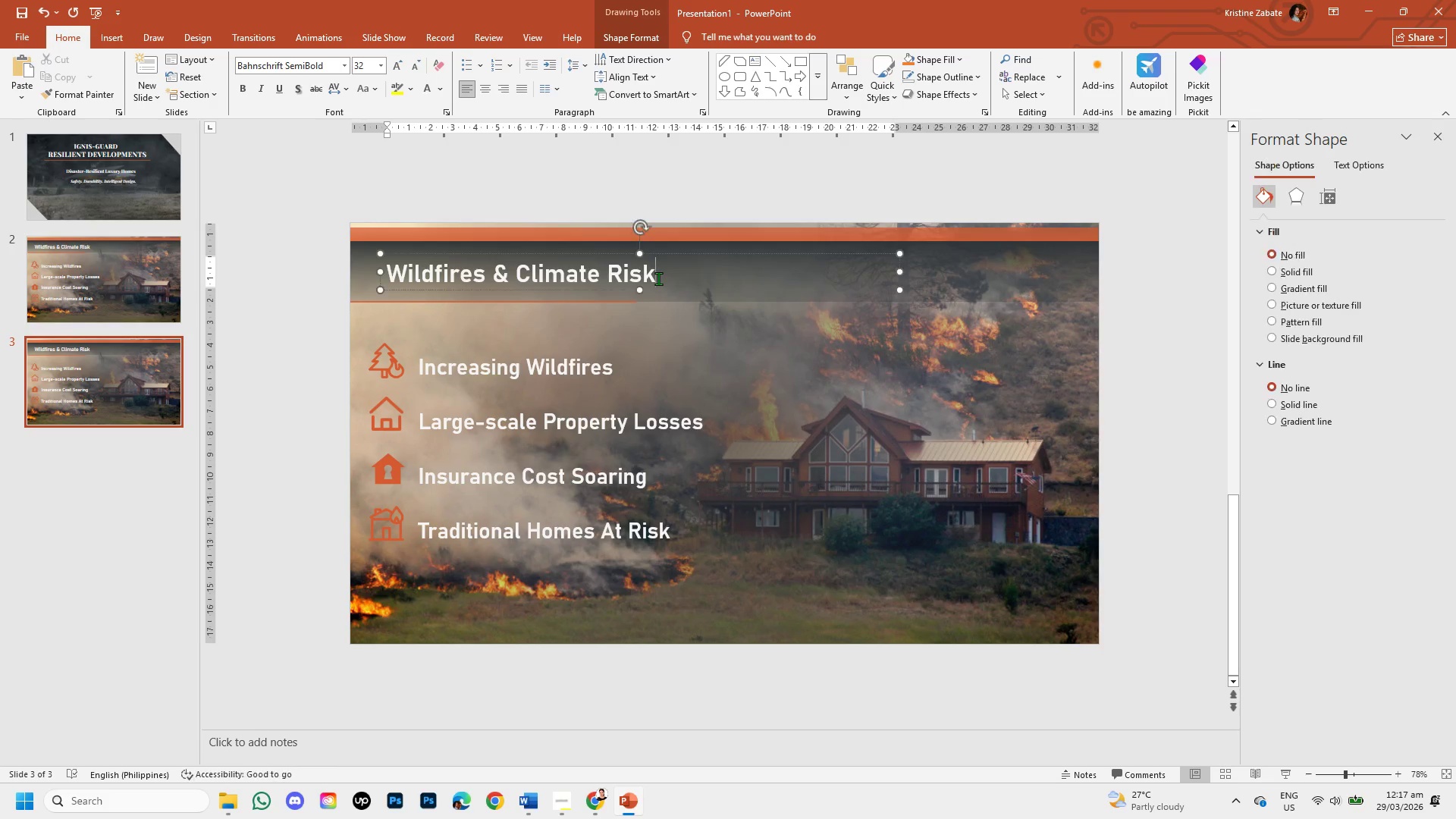 
left_click([657, 278])
 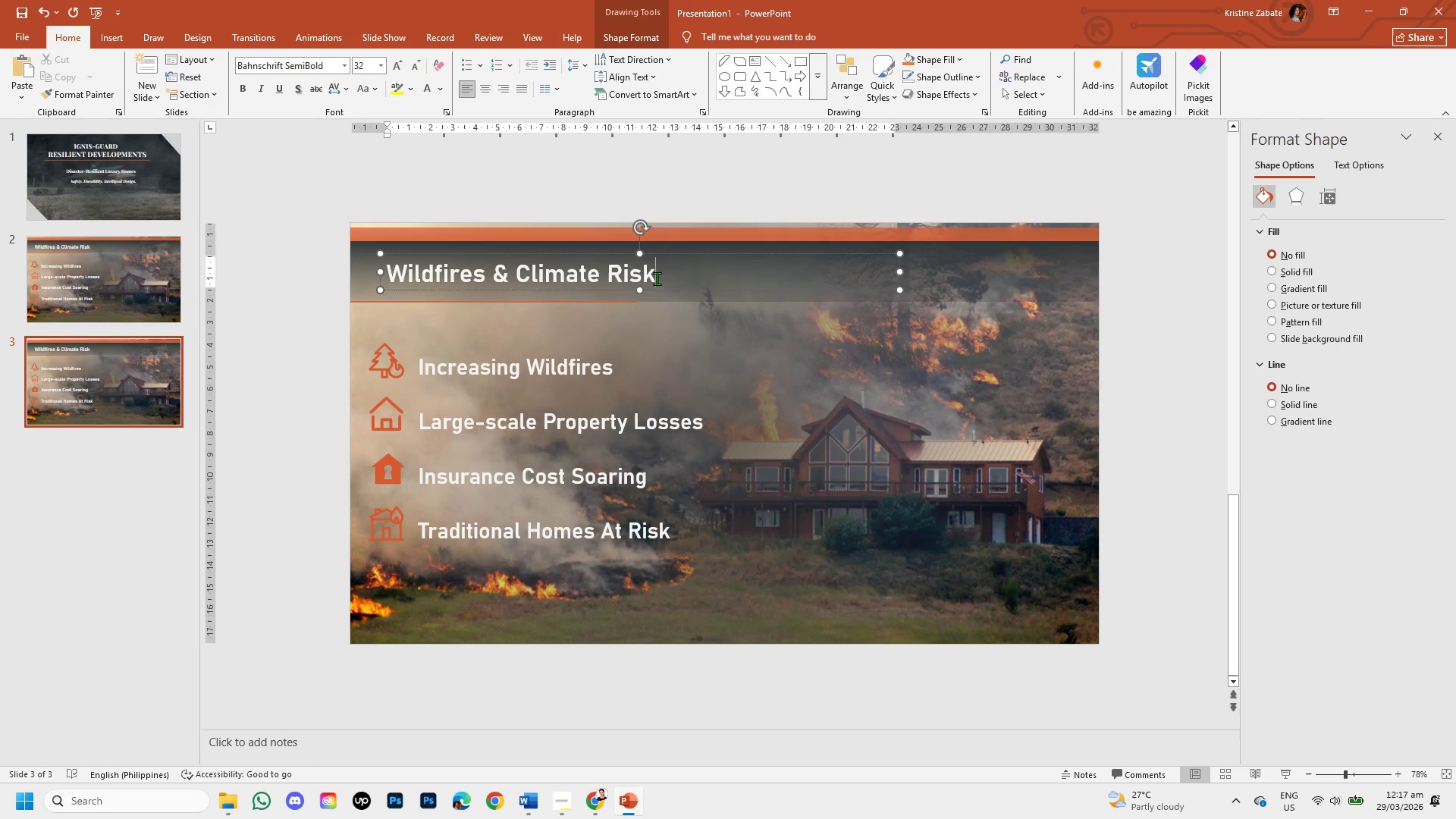 
left_click_drag(start_coordinate=[657, 278], to_coordinate=[445, 268])
 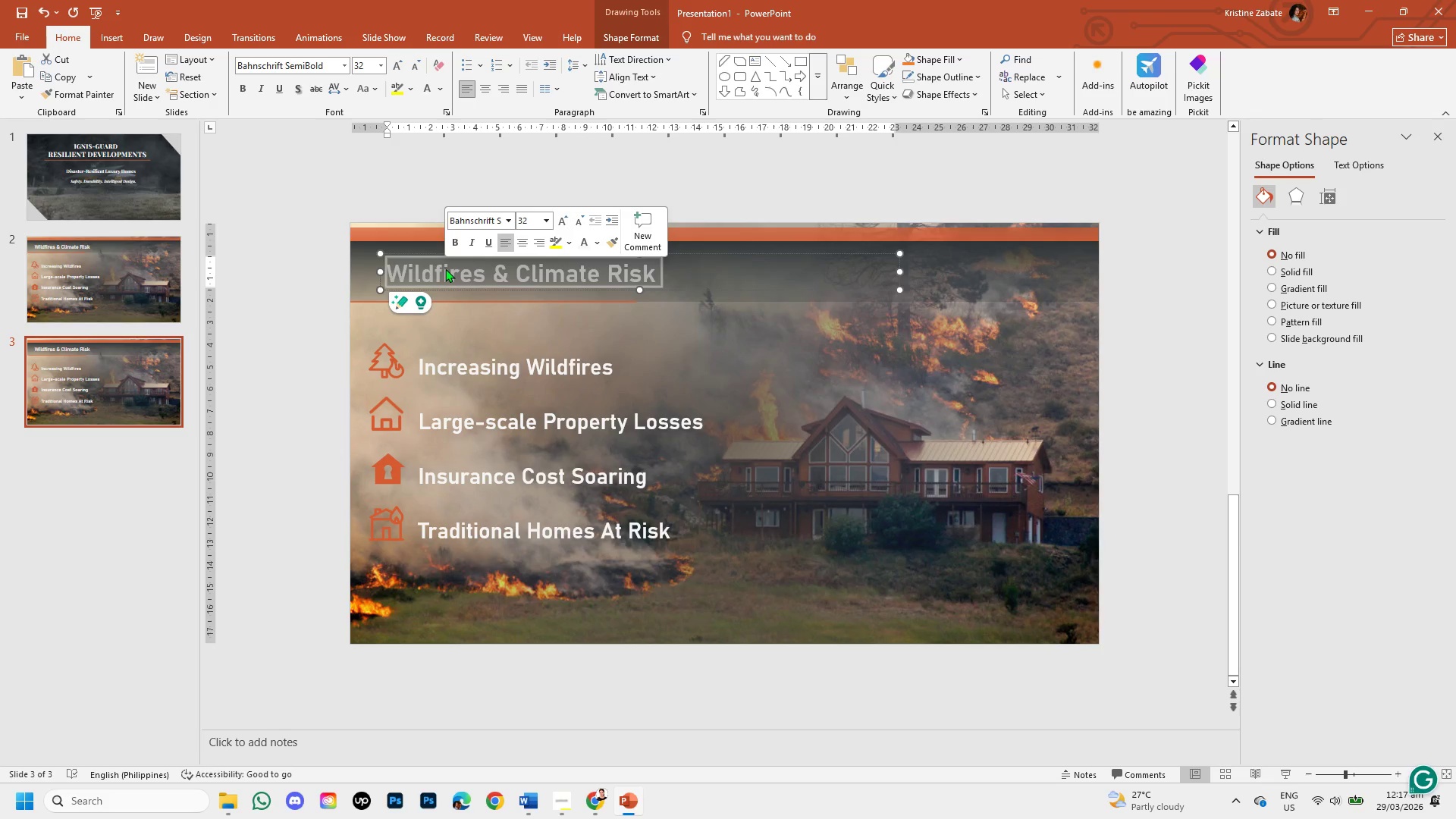 
key(Backspace)
 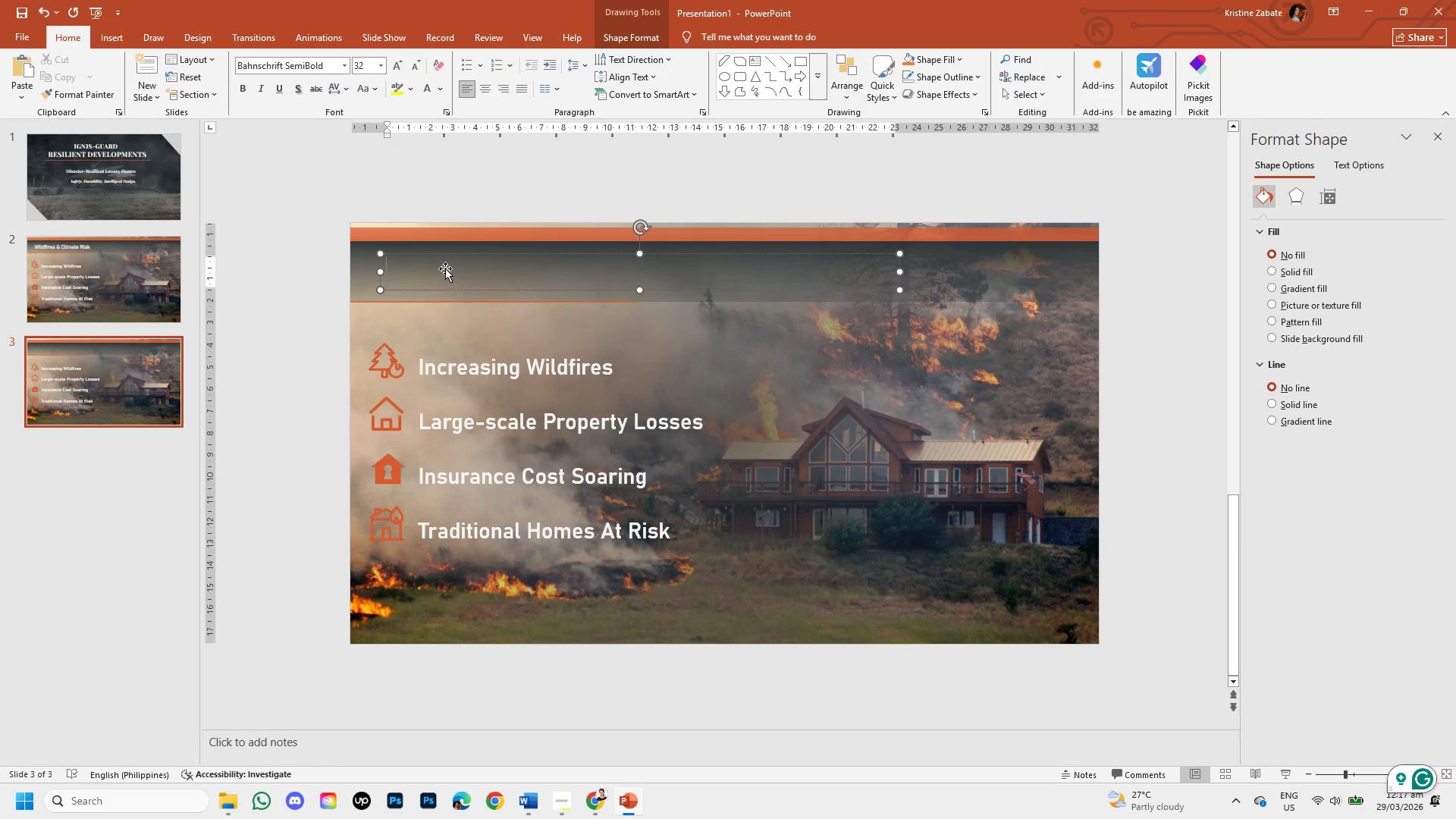 
type(Market Opportunity )
 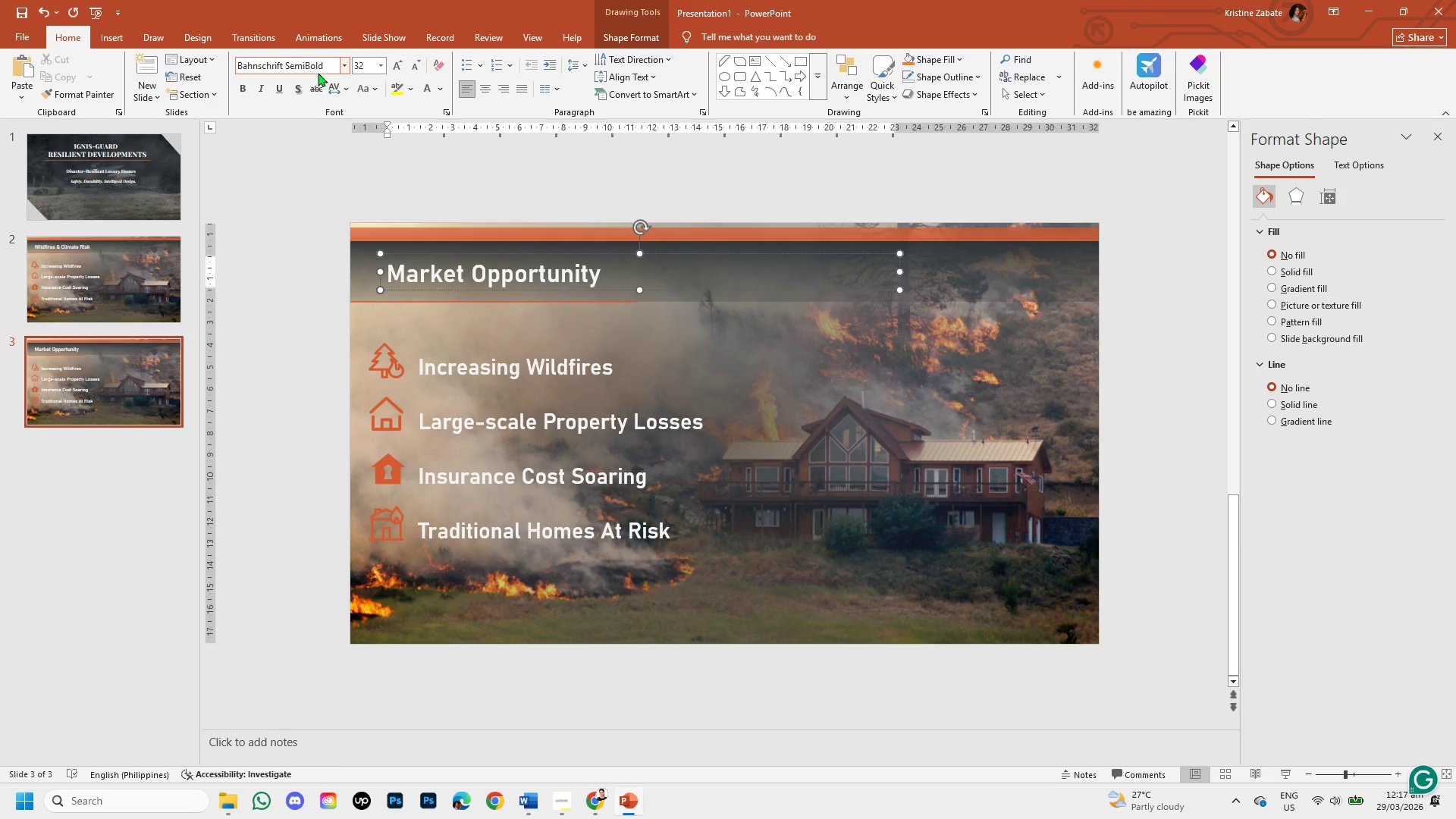 
left_click([484, 90])
 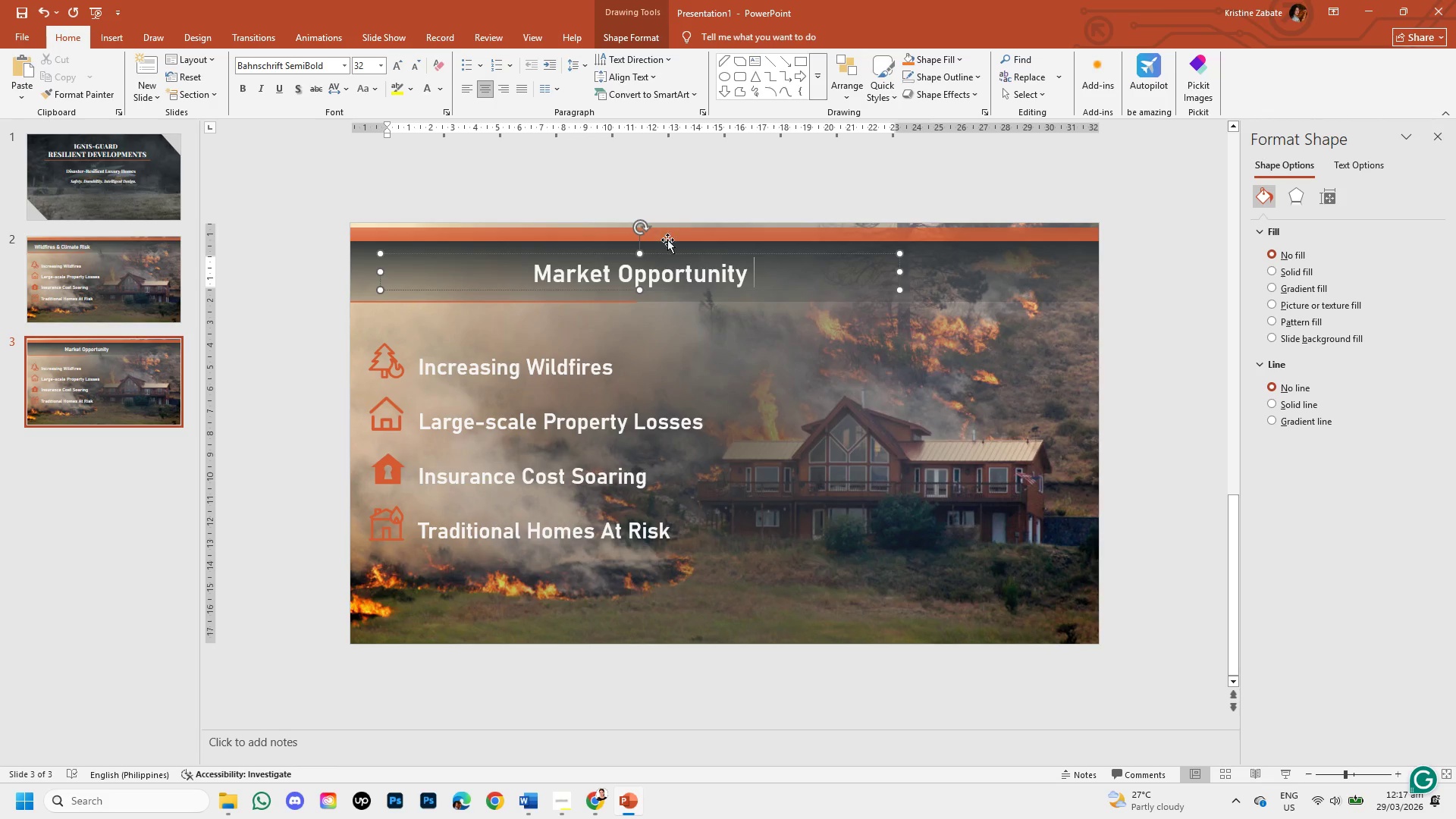 
left_click([645, 36])
 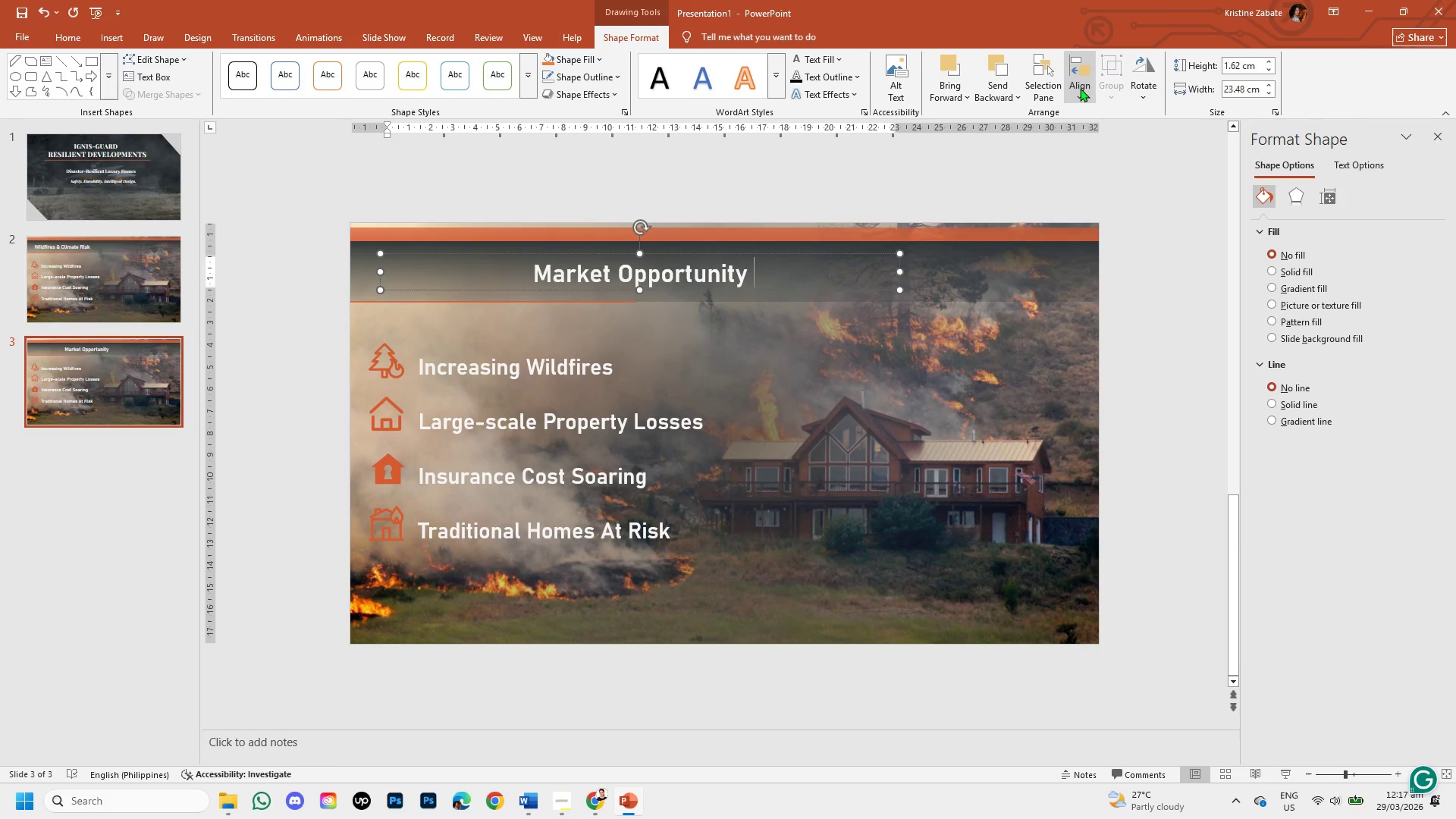 
left_click([1080, 88])
 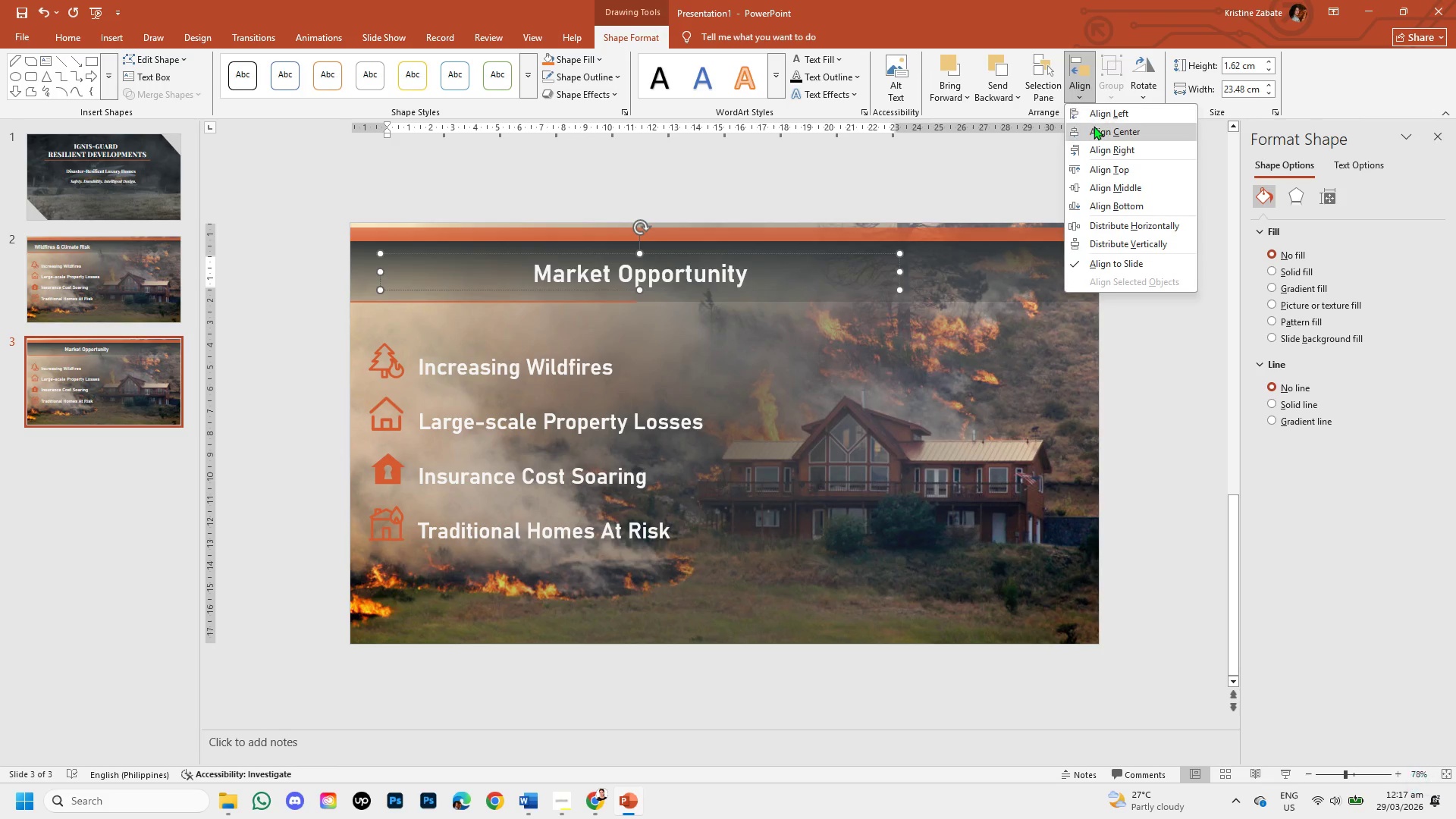 
left_click([1094, 127])
 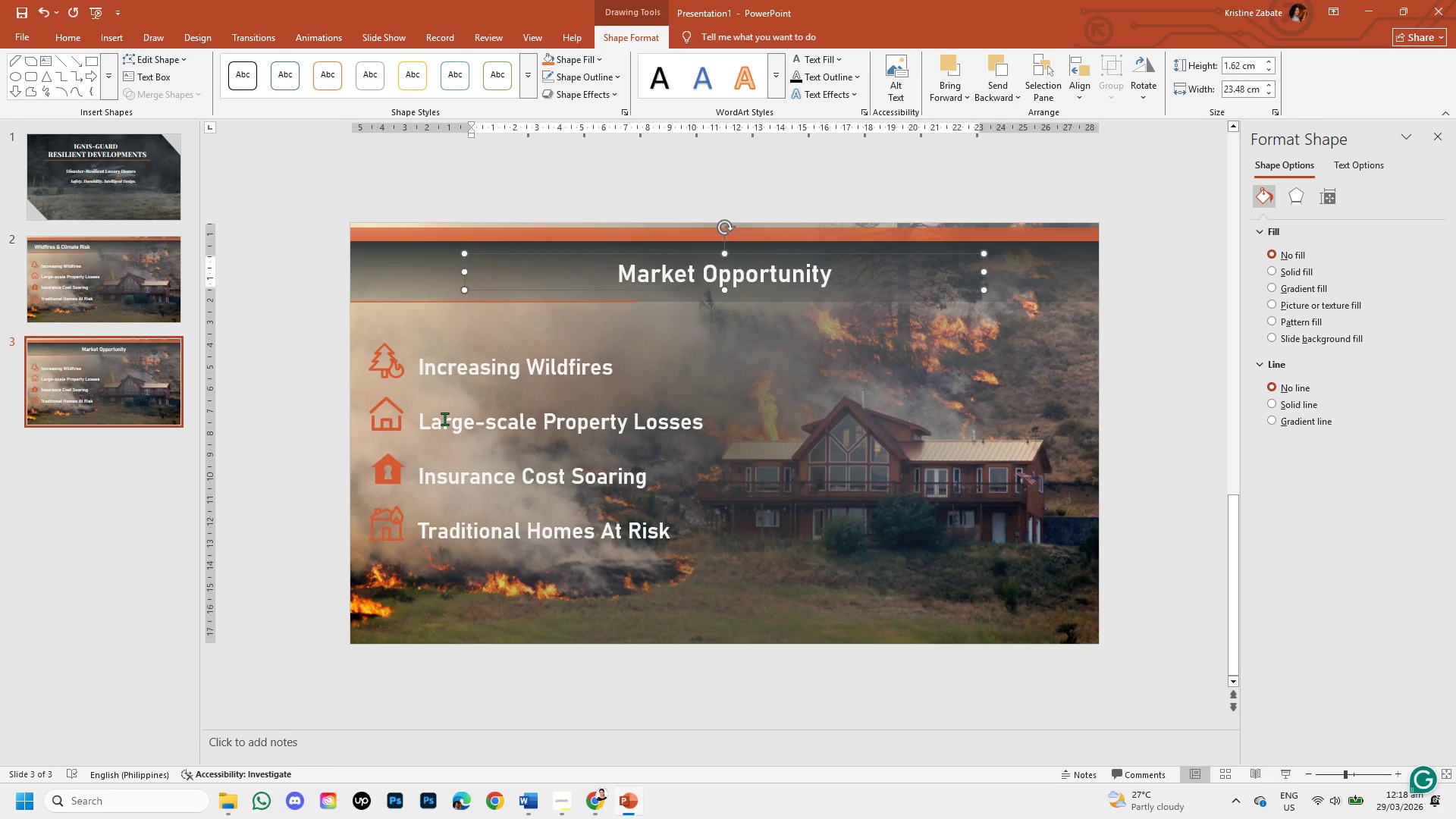 
wait(10.0)
 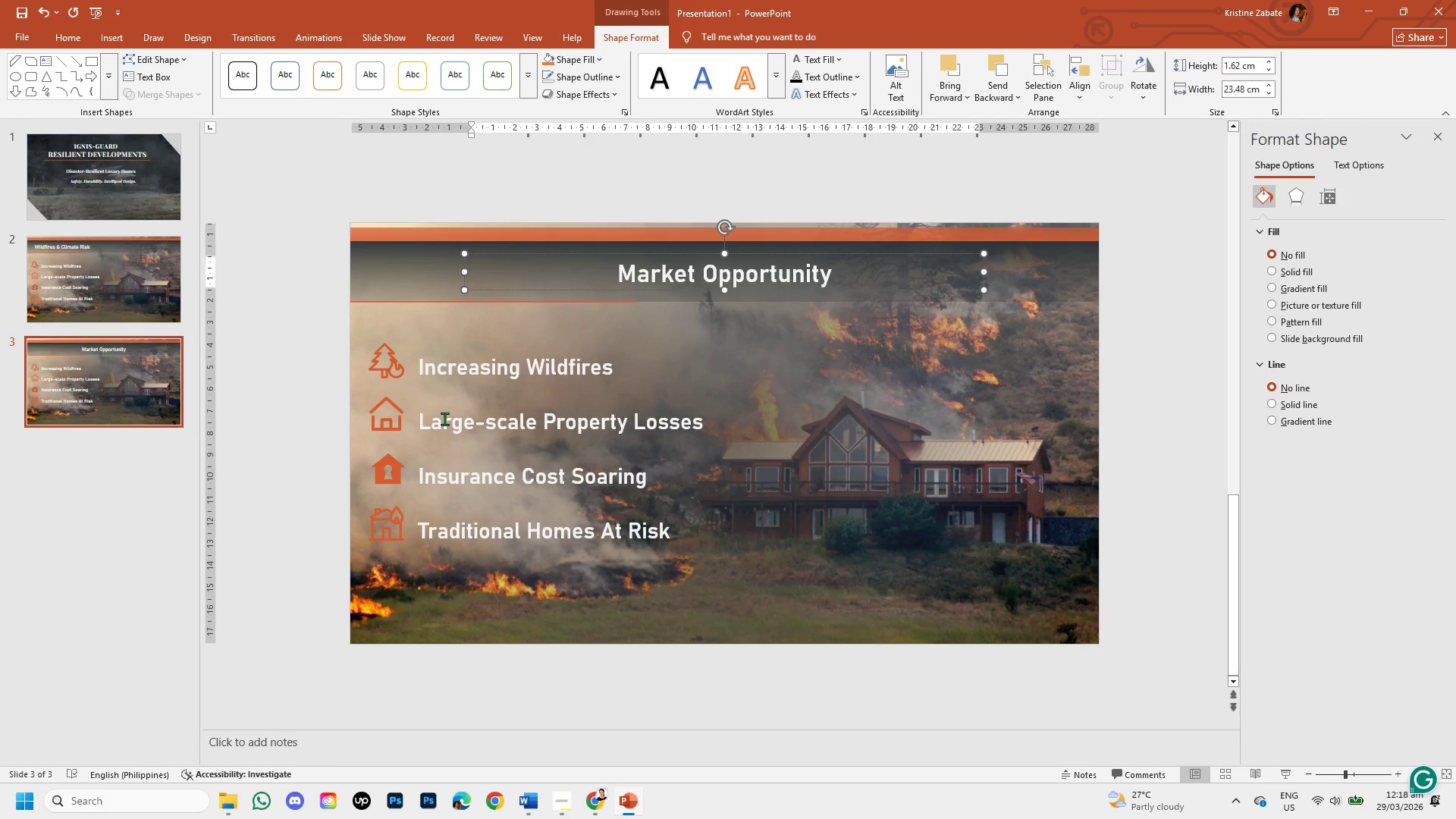 
left_click([438, 369])
 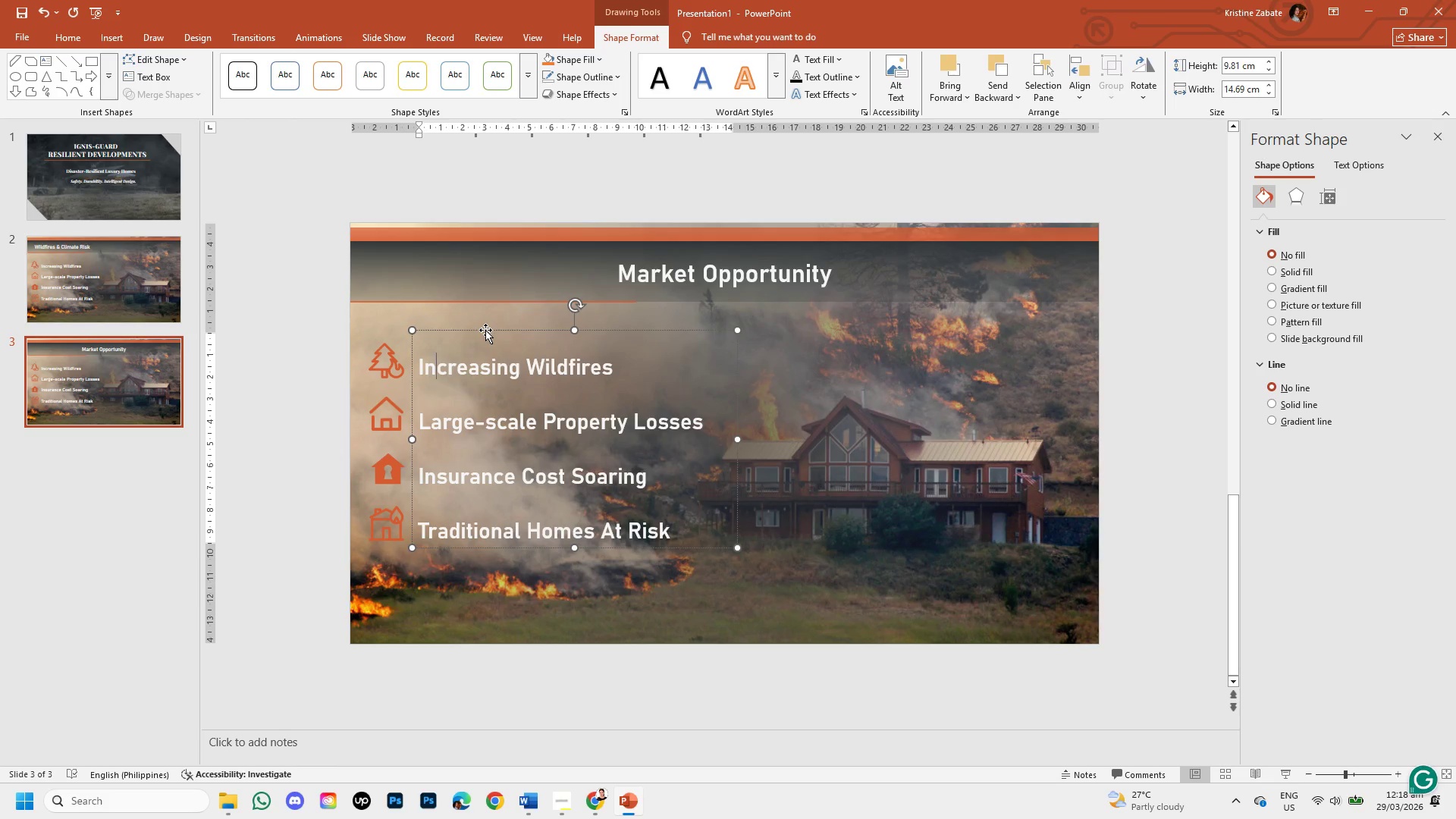 
left_click([485, 330])
 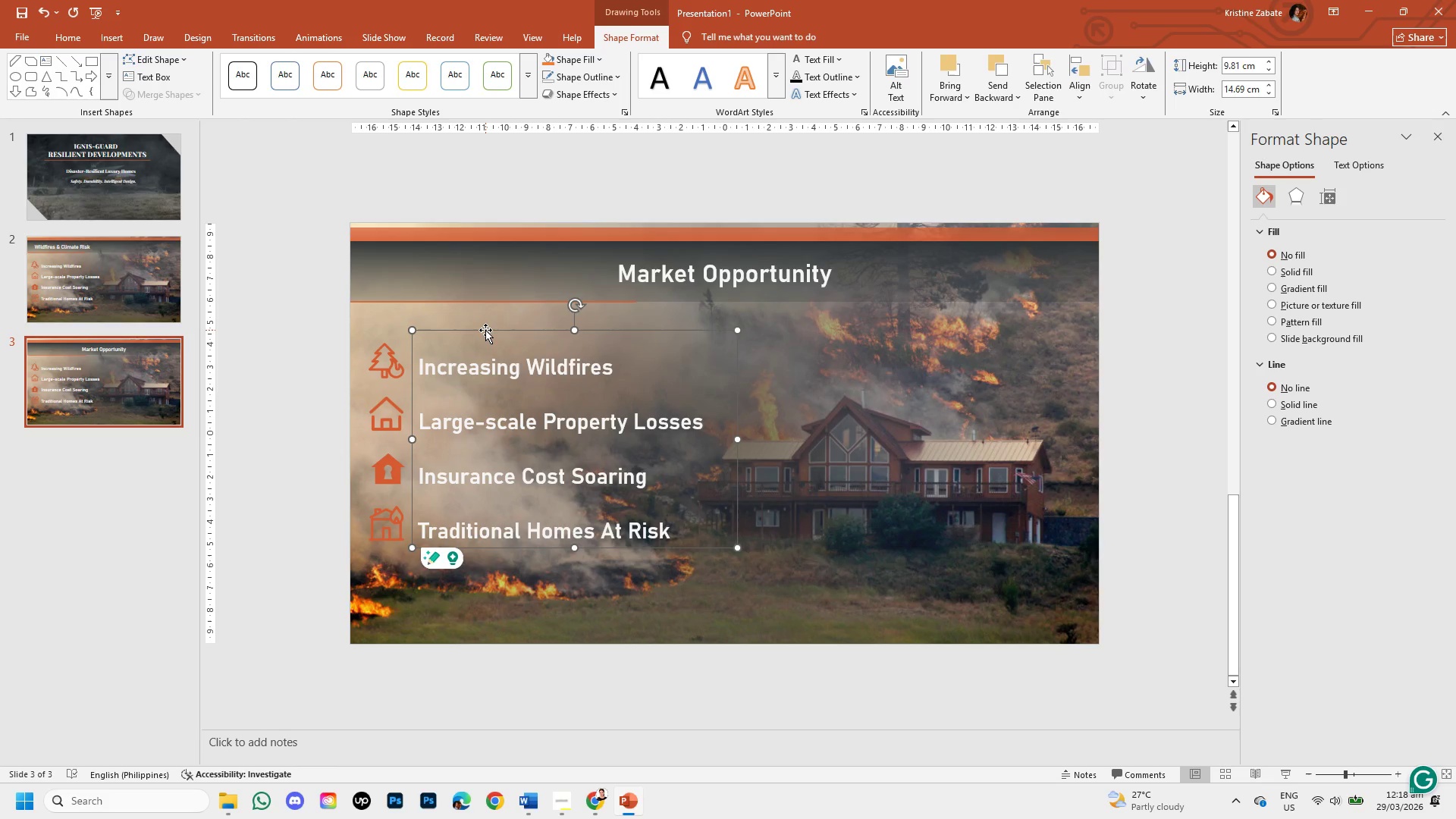 
key(Backspace)
 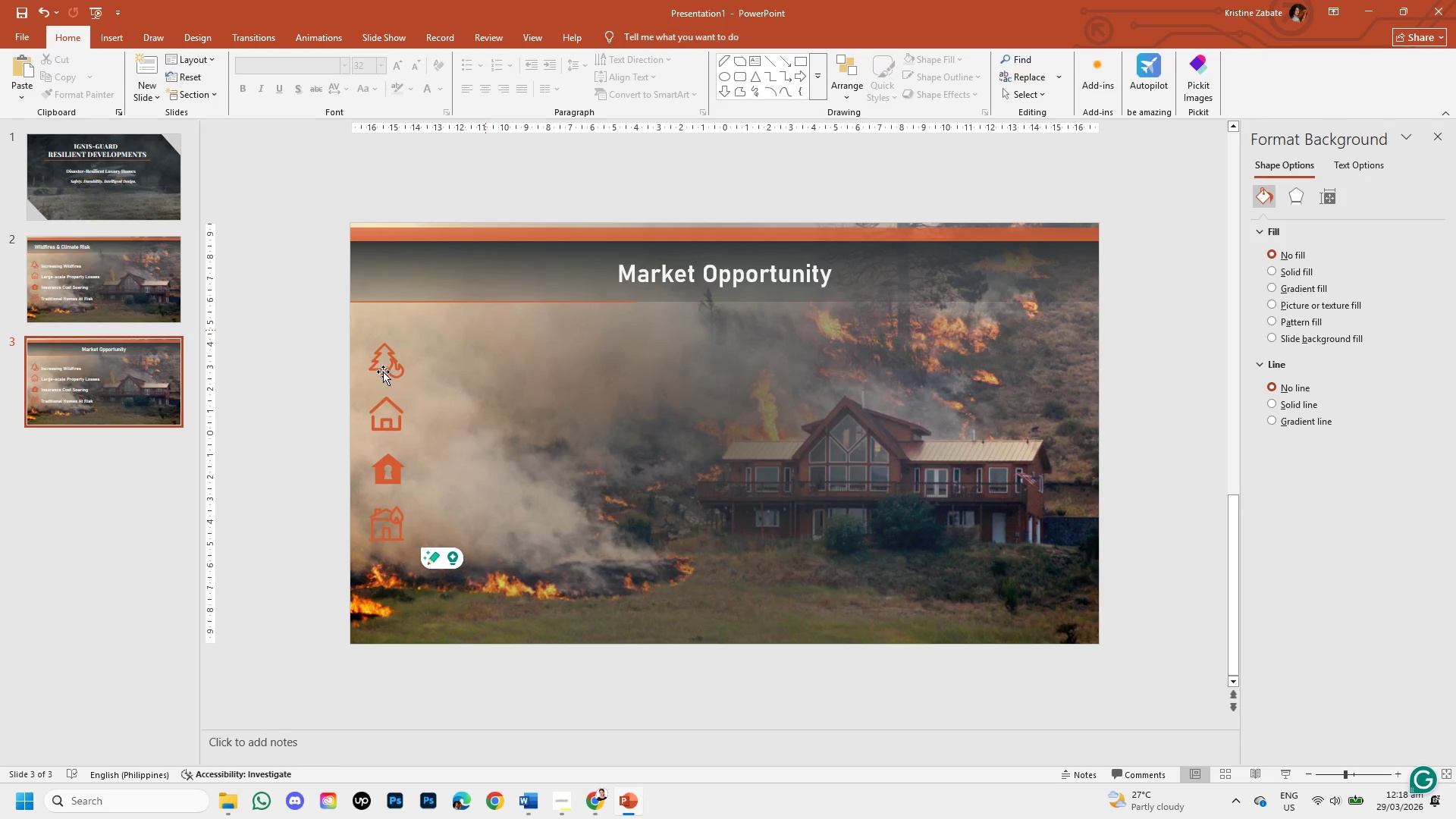 
left_click([383, 372])
 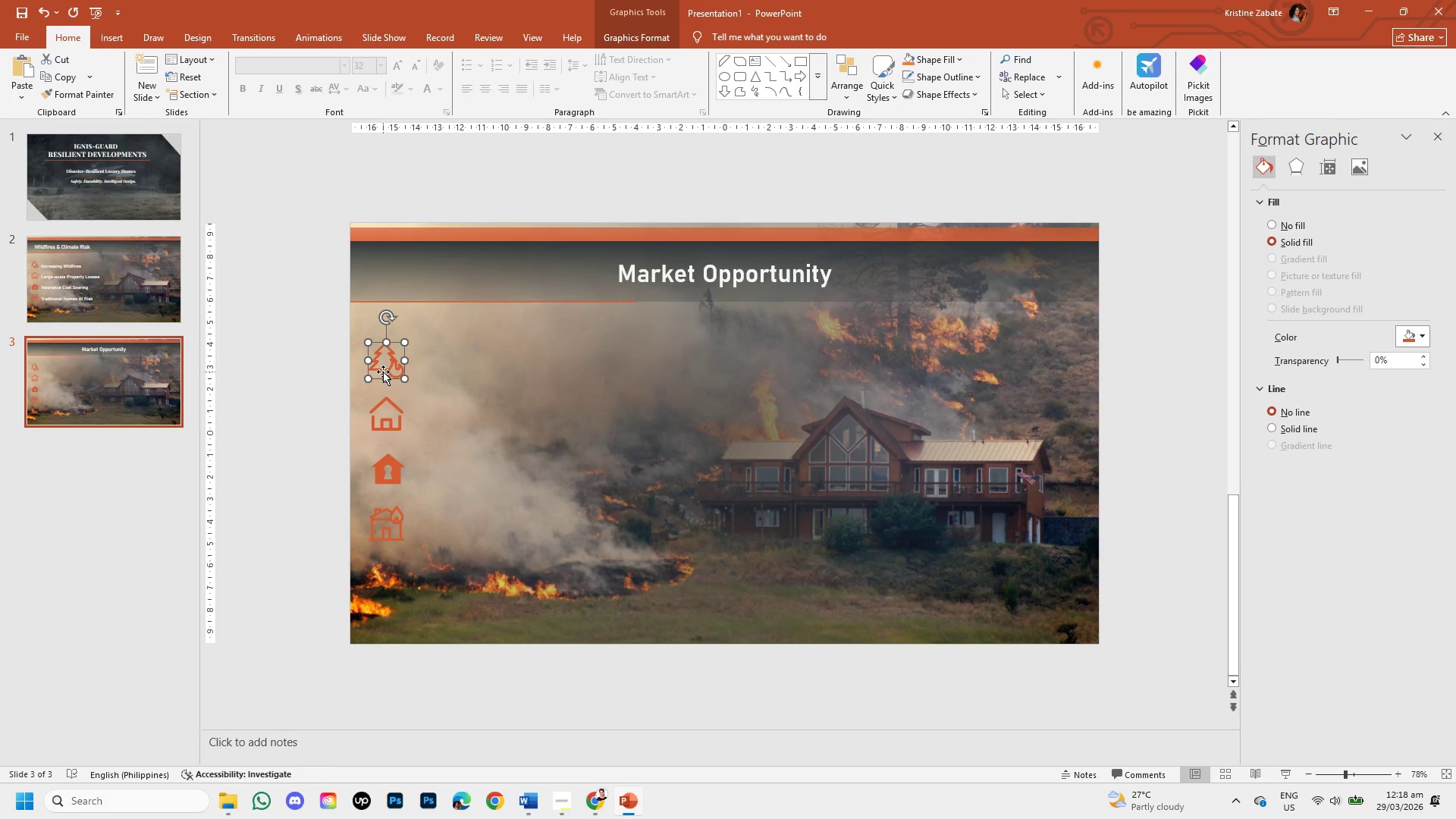 
key(Backspace)
 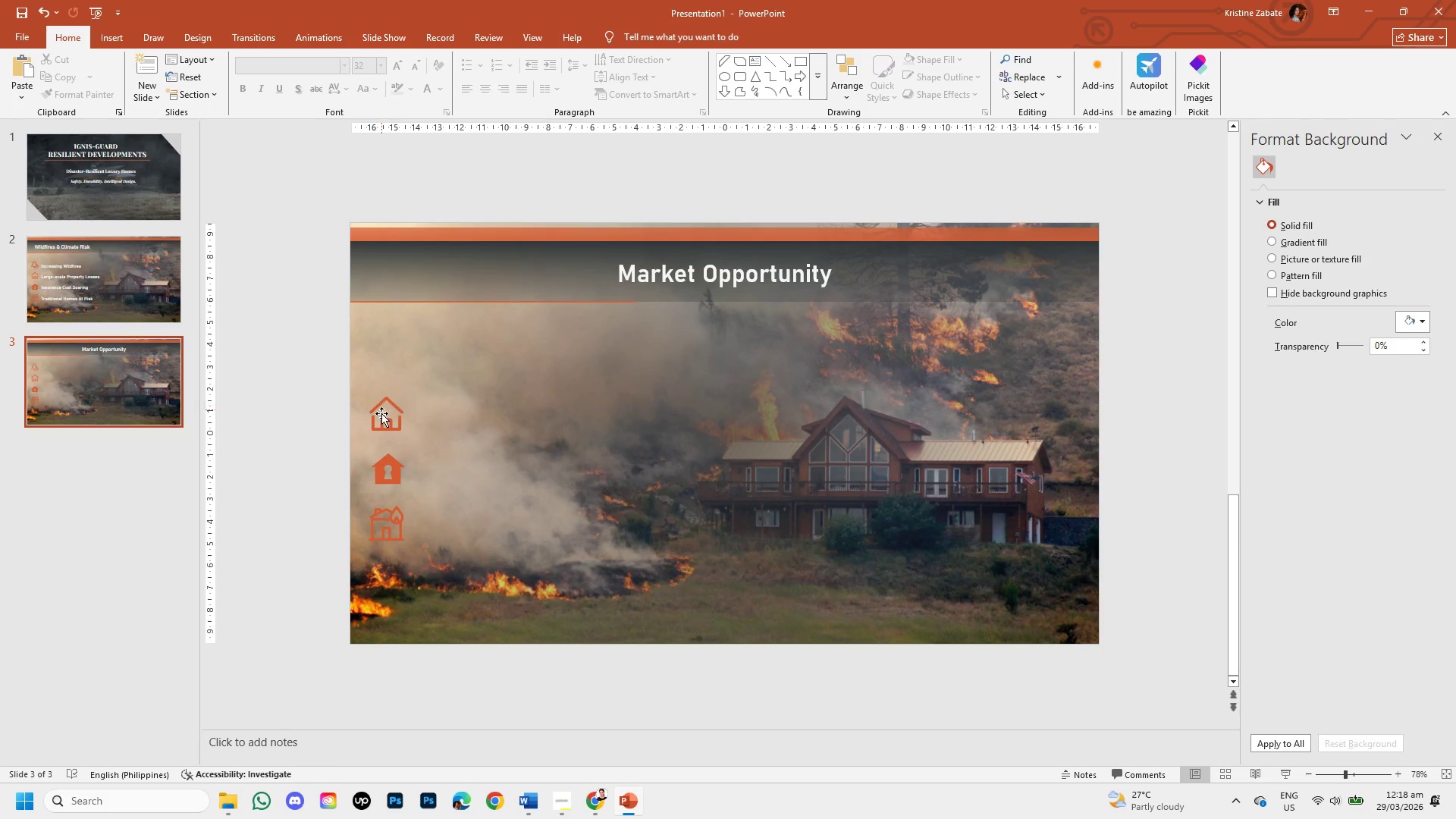 
left_click([382, 414])
 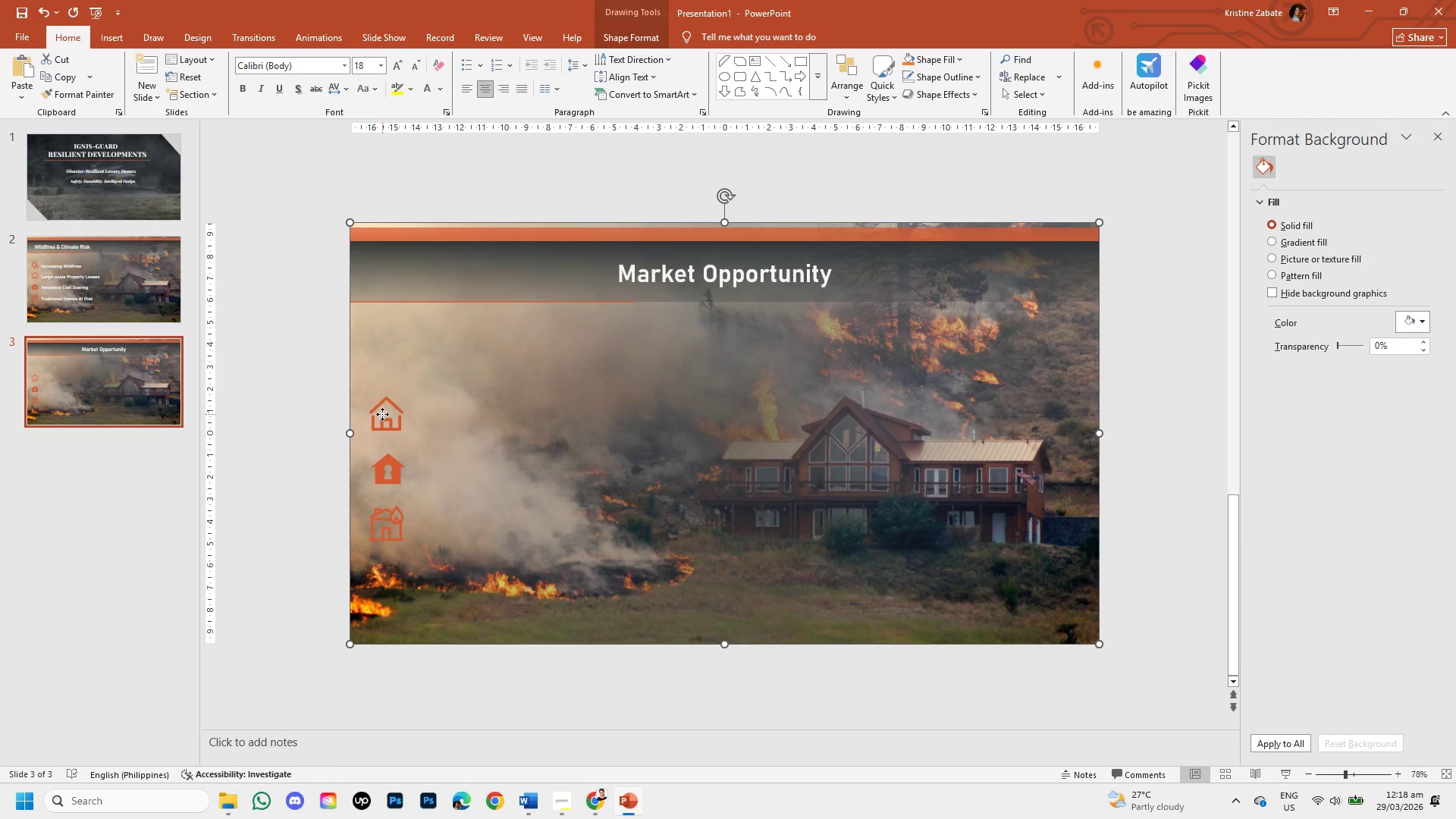 
key(Backspace)
 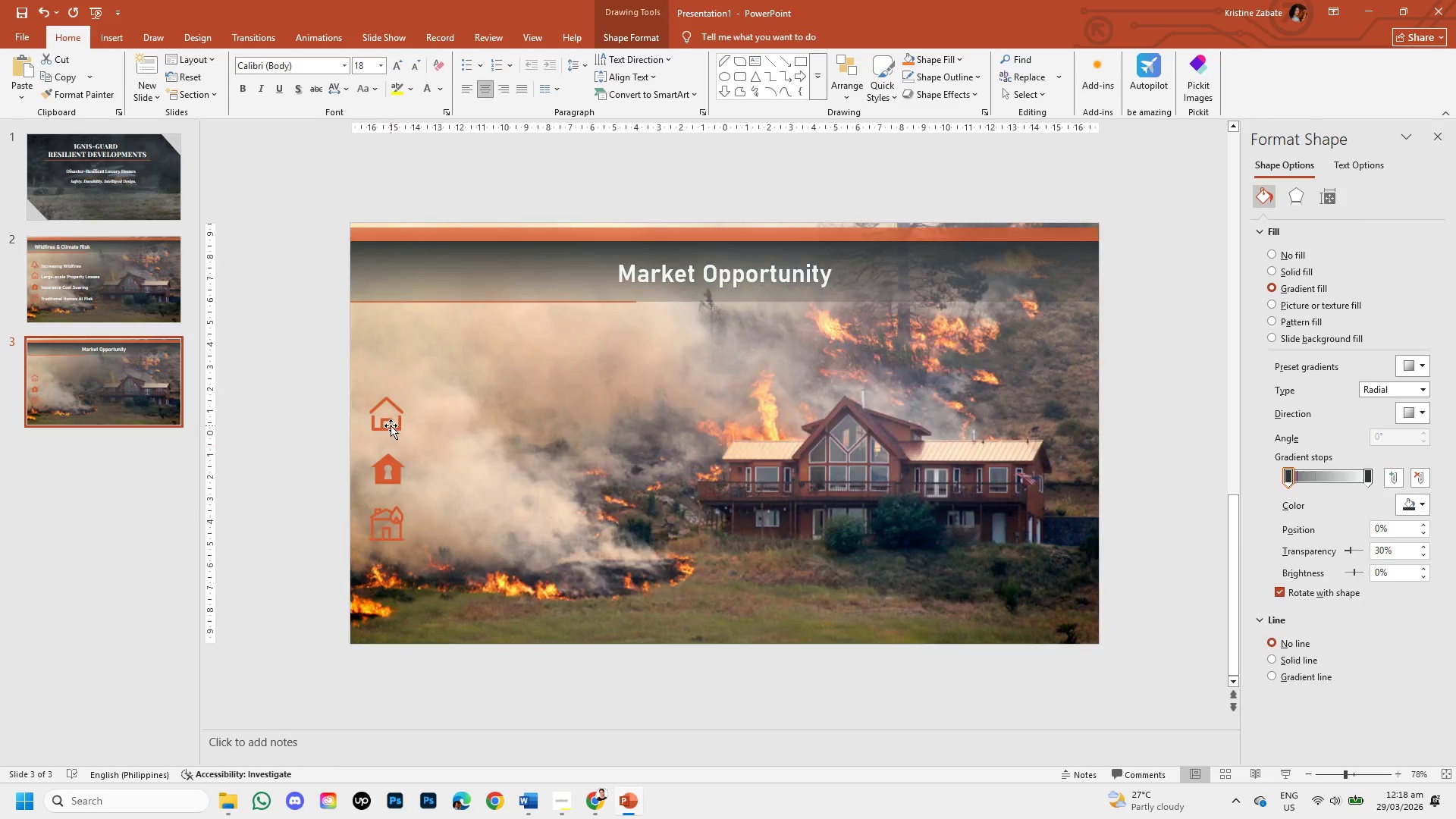 
left_click([391, 425])
 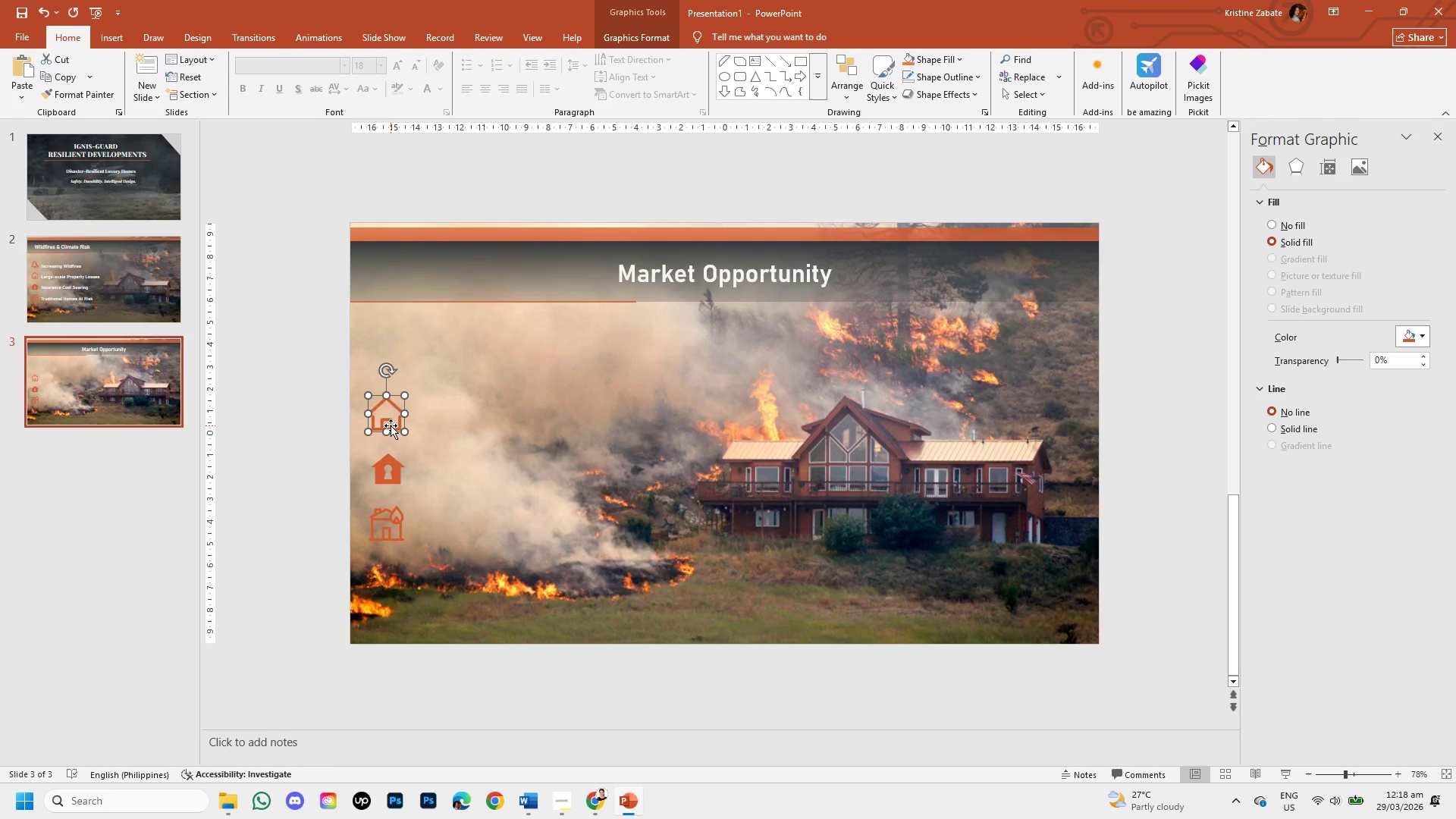 
key(Control+Z)
 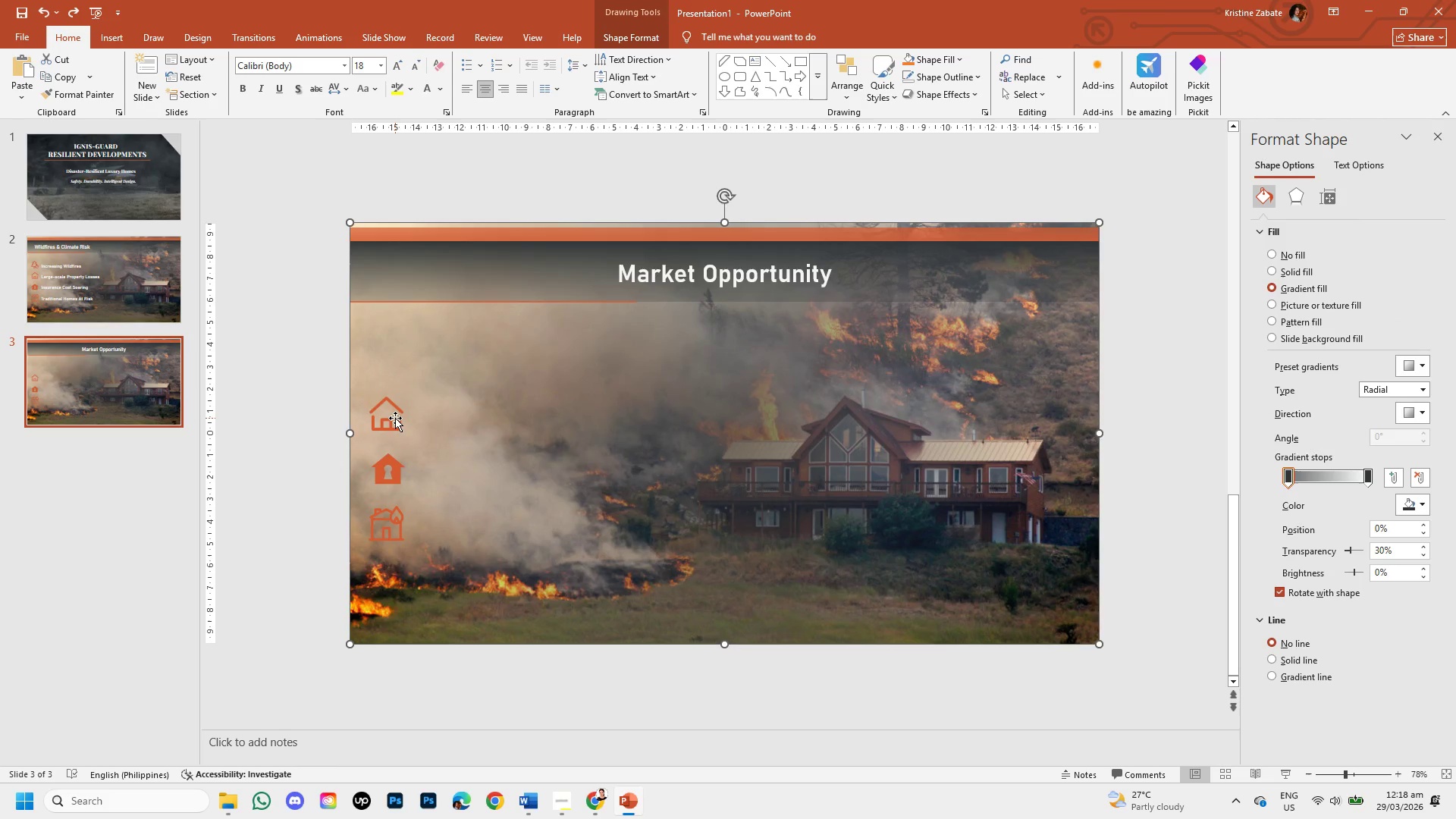 
left_click([395, 418])
 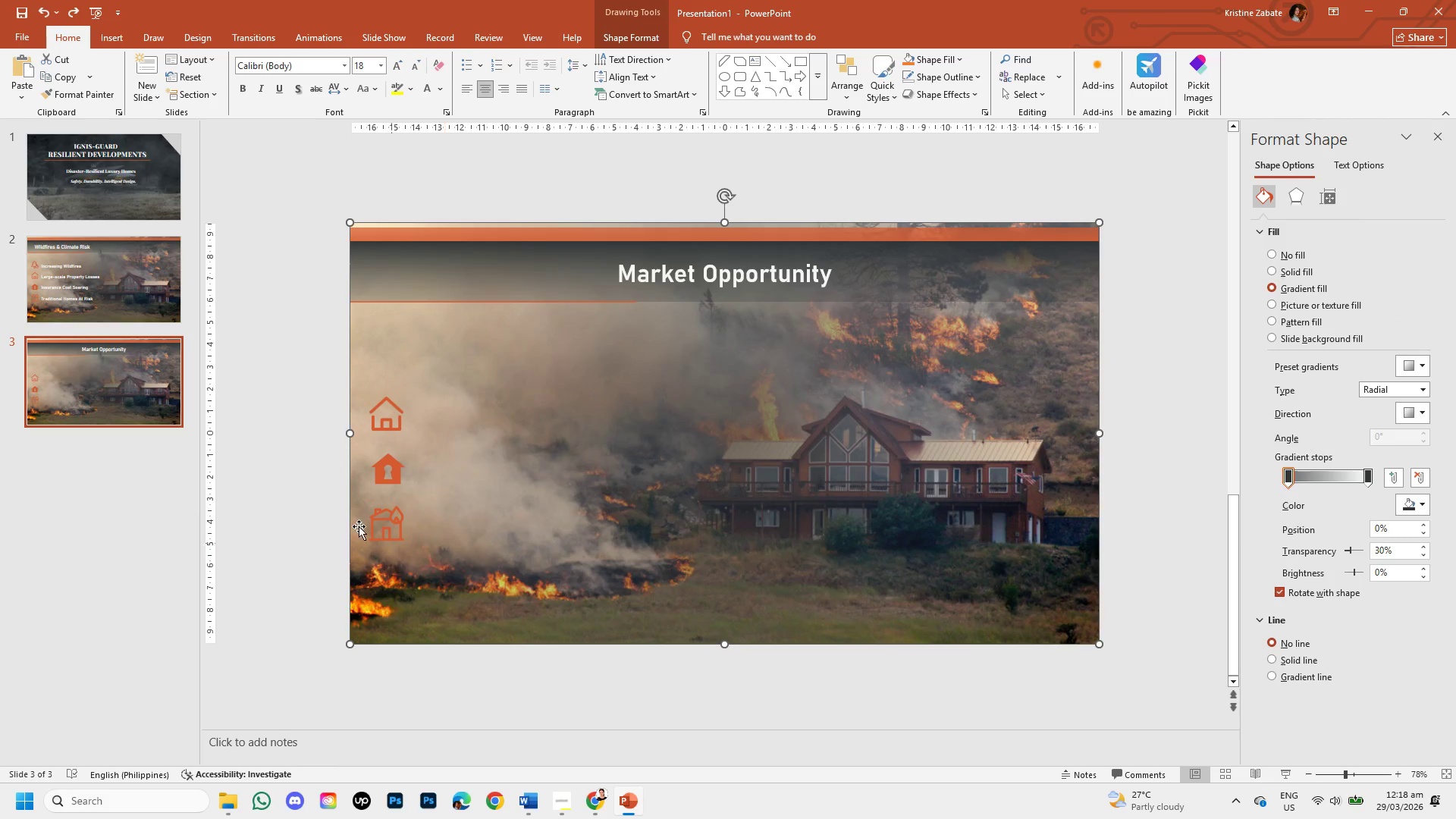 
left_click([302, 494])
 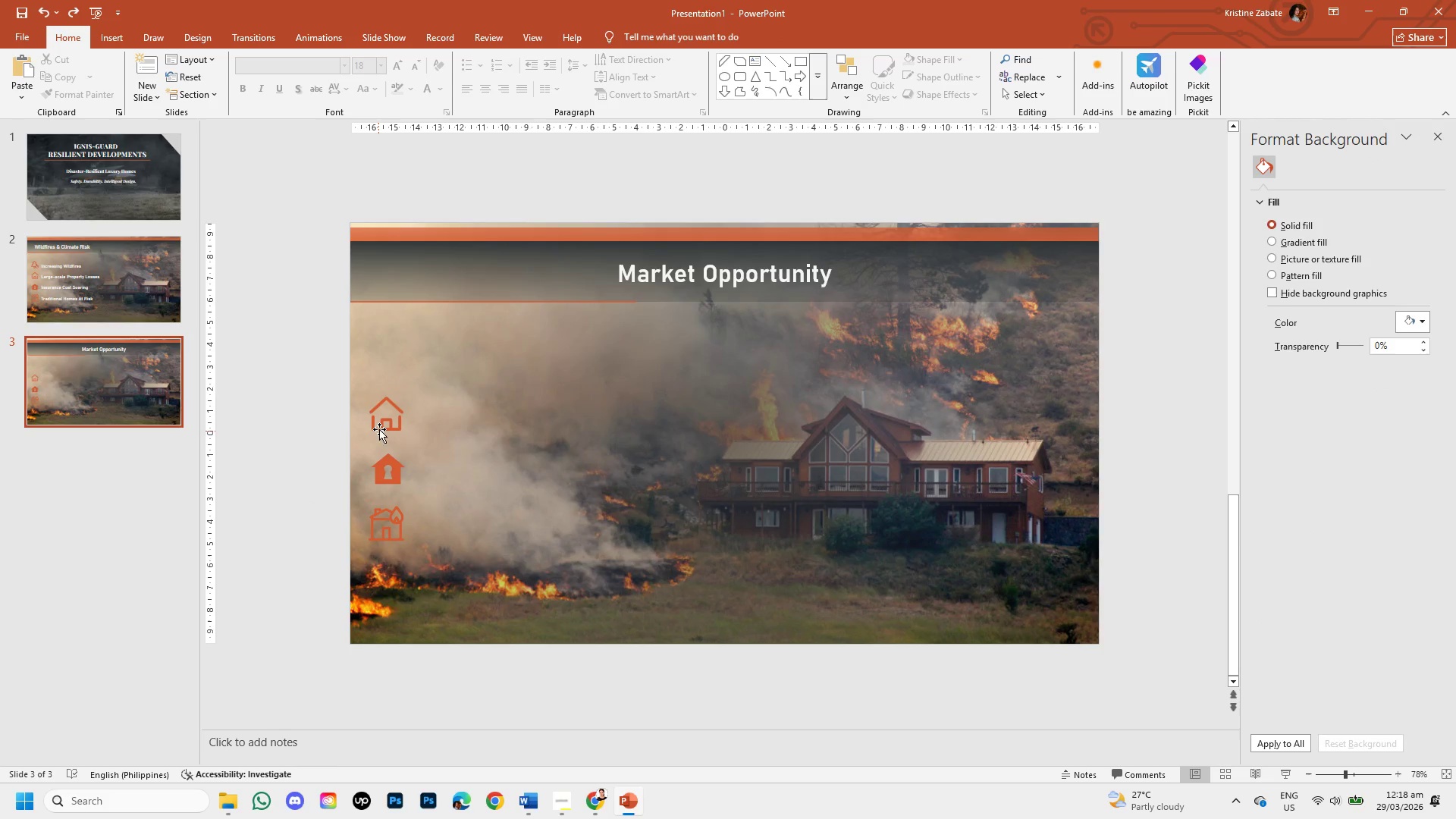 
left_click([380, 428])
 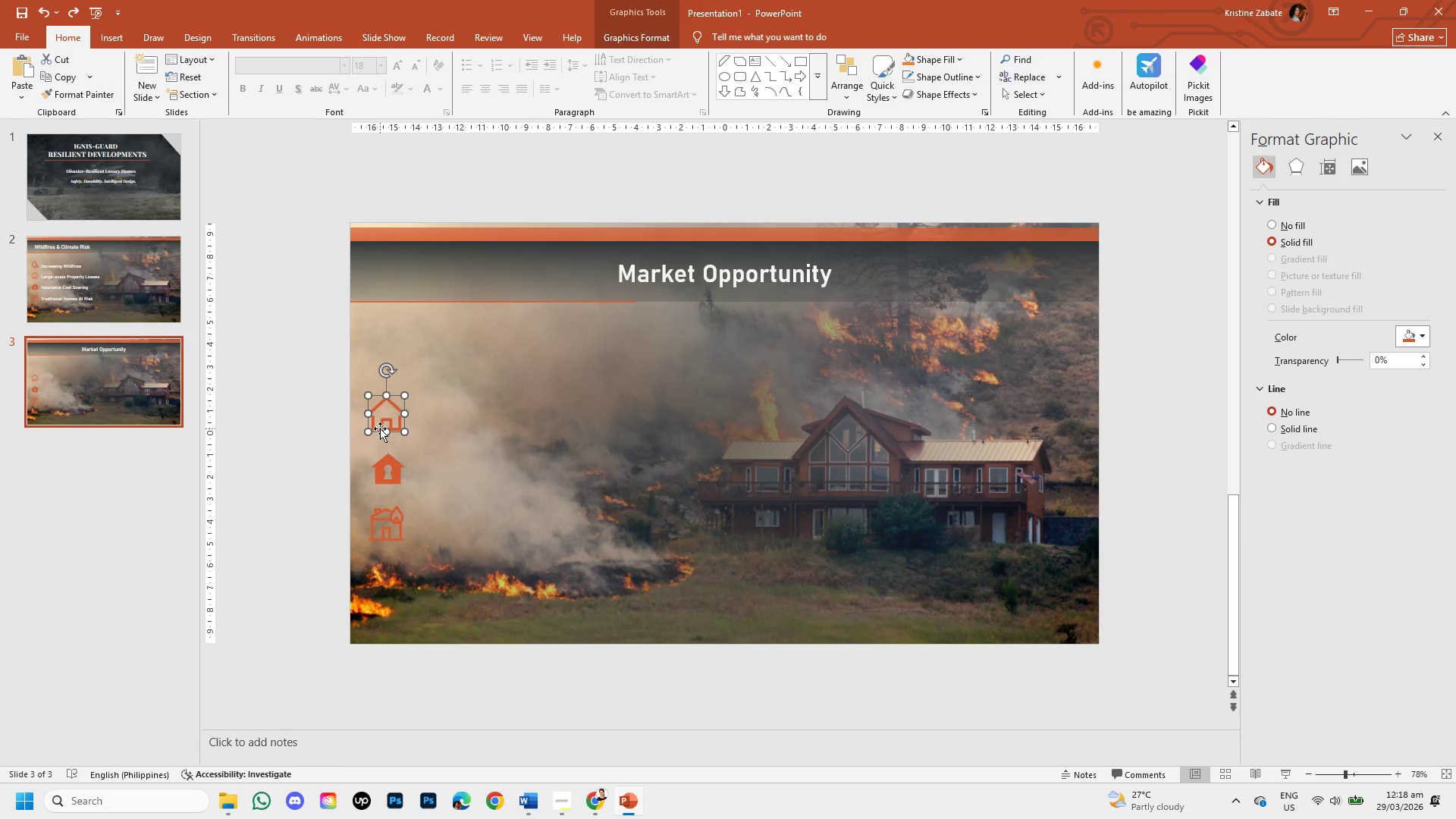 
key(Backspace)
 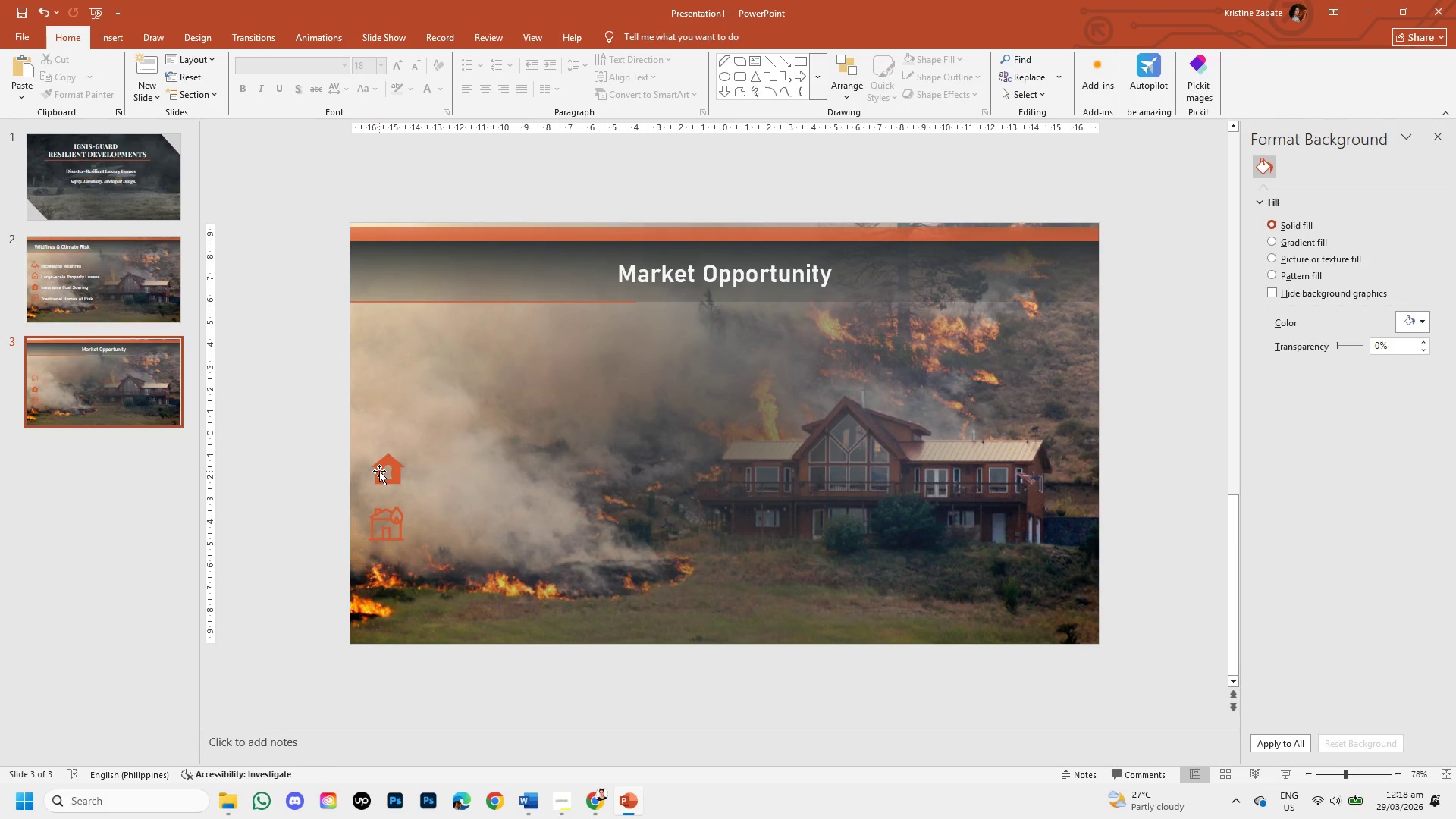 
left_click([379, 471])
 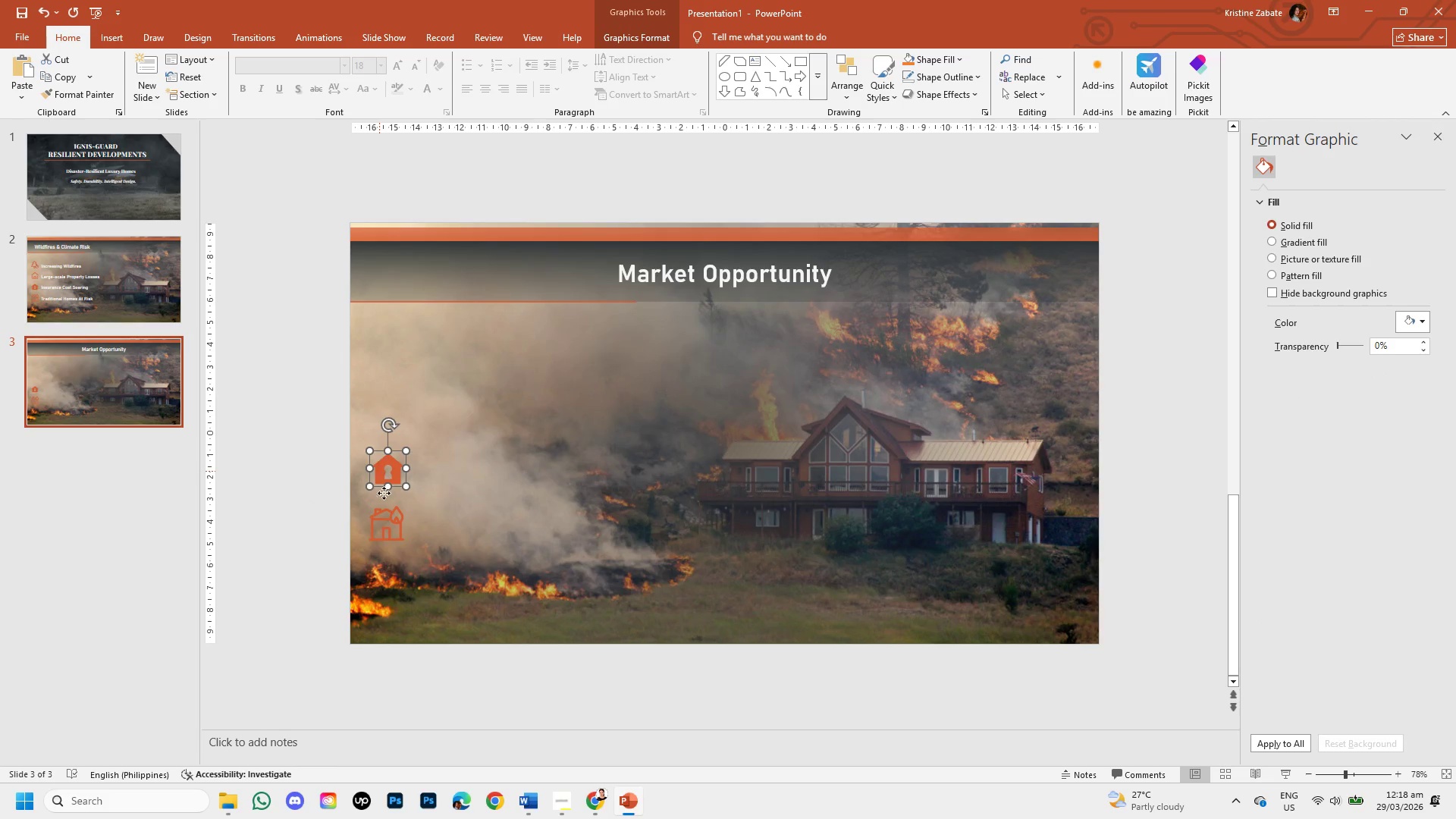 
key(Backspace)
 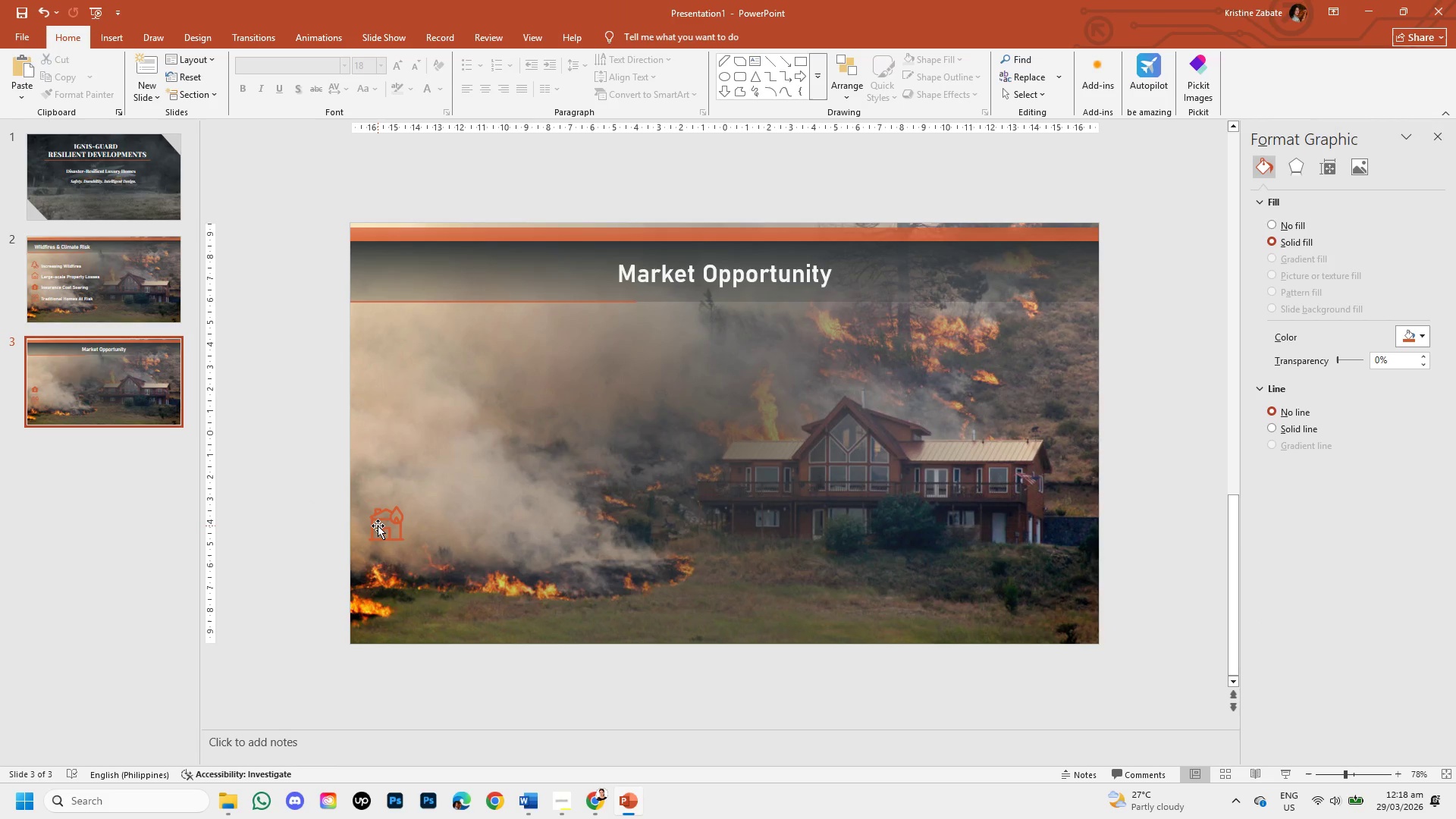 
left_click([378, 526])
 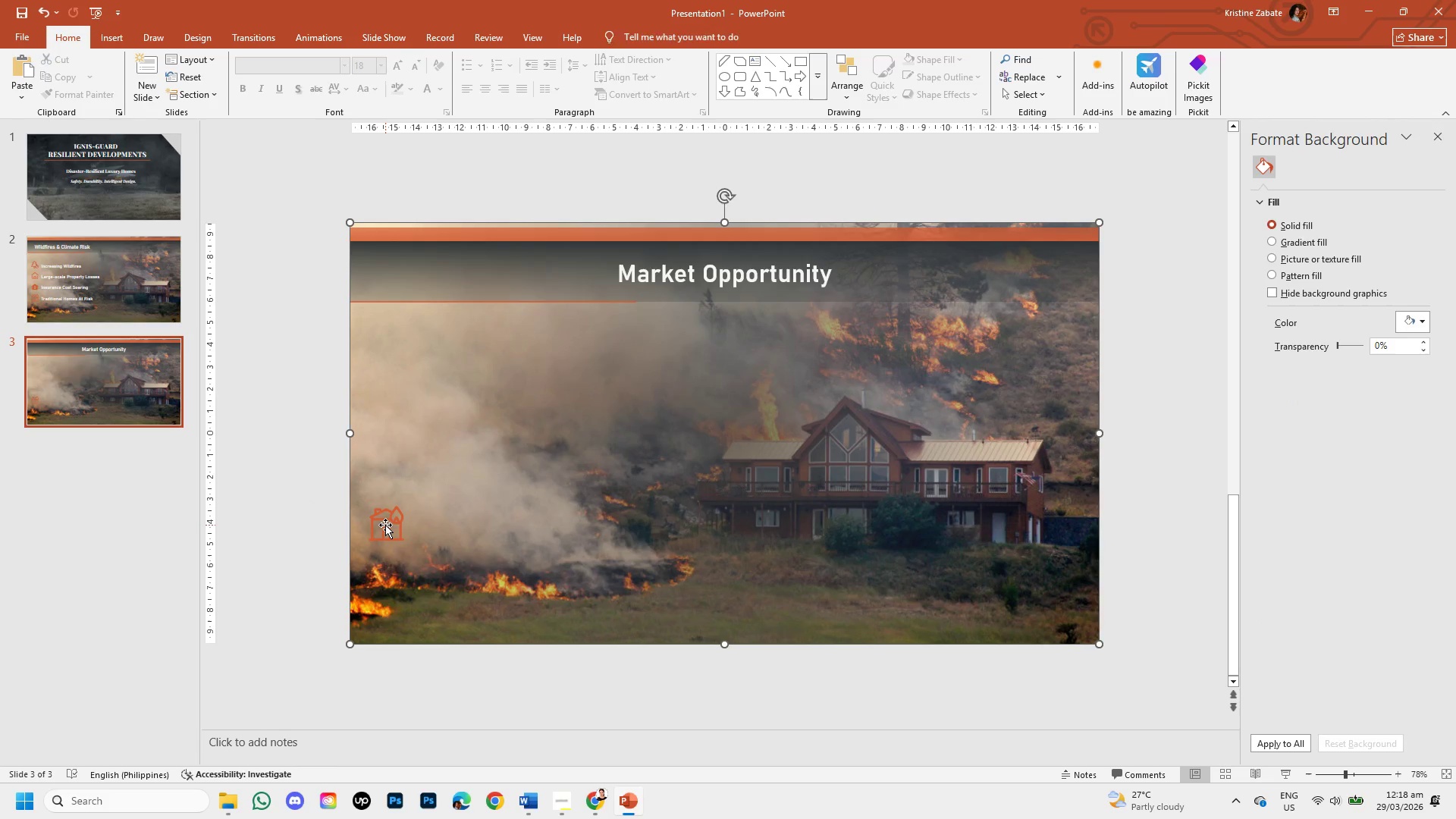 
left_click([385, 525])
 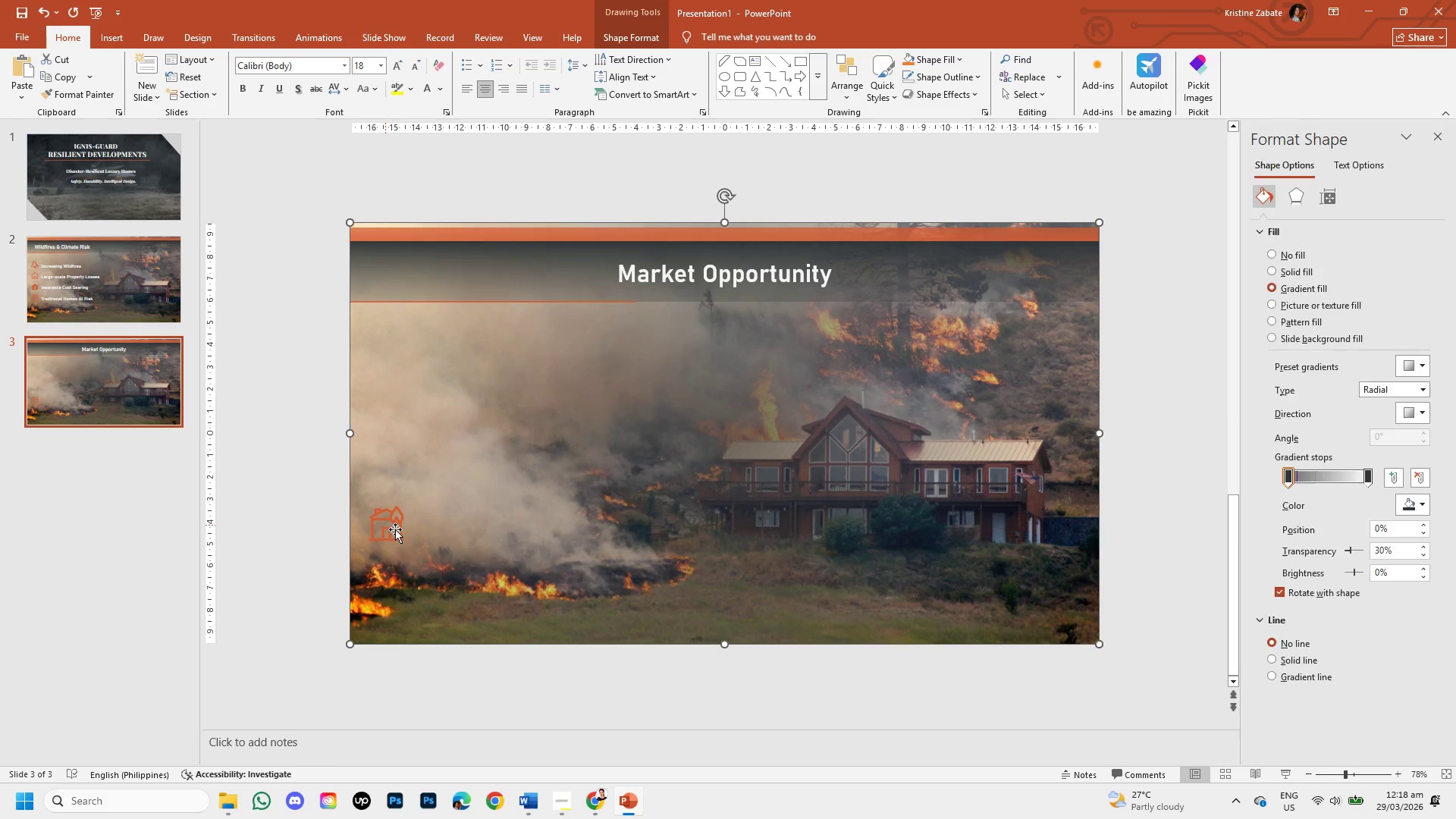 
double_click([395, 529])
 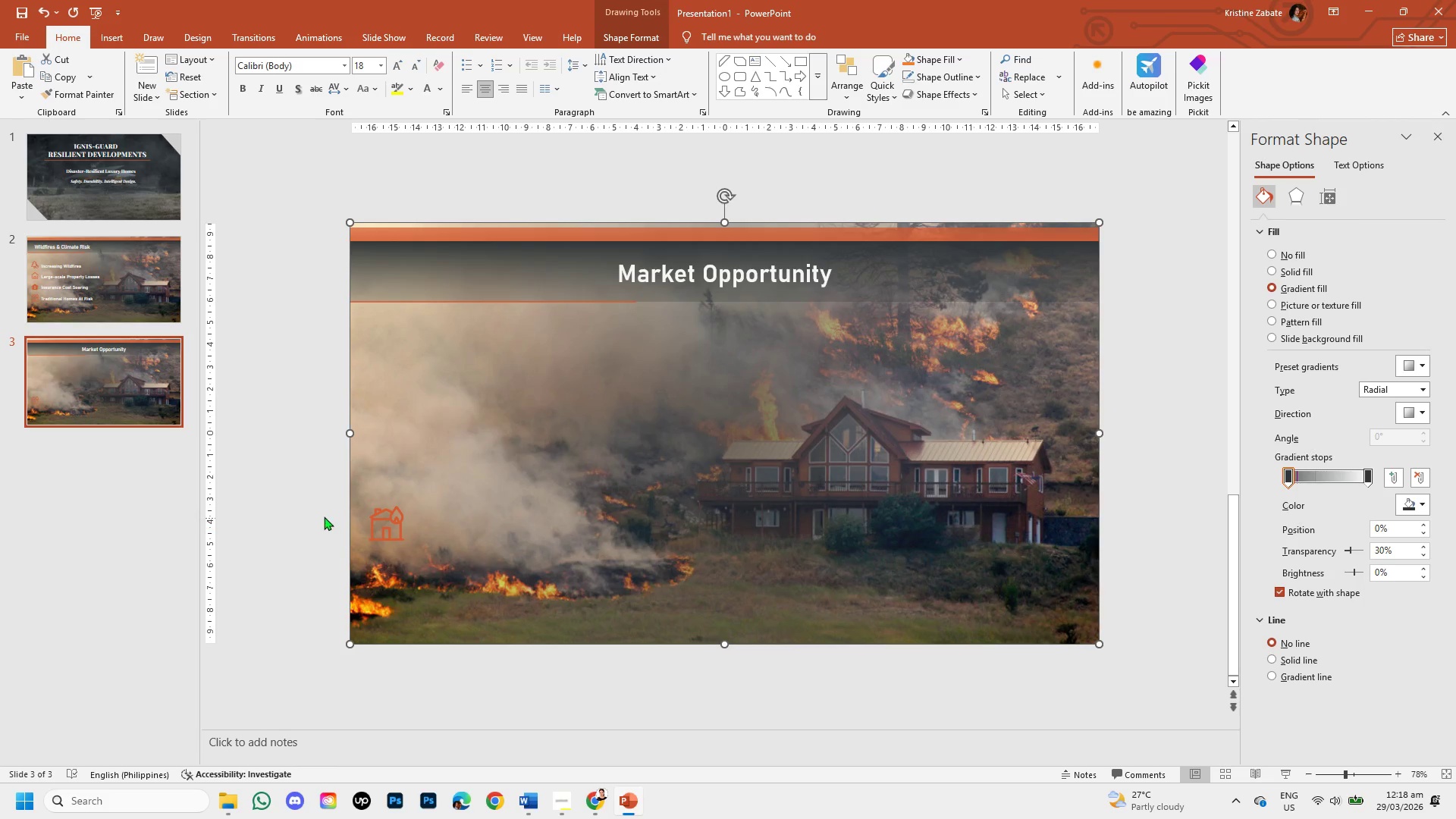 
left_click([324, 516])
 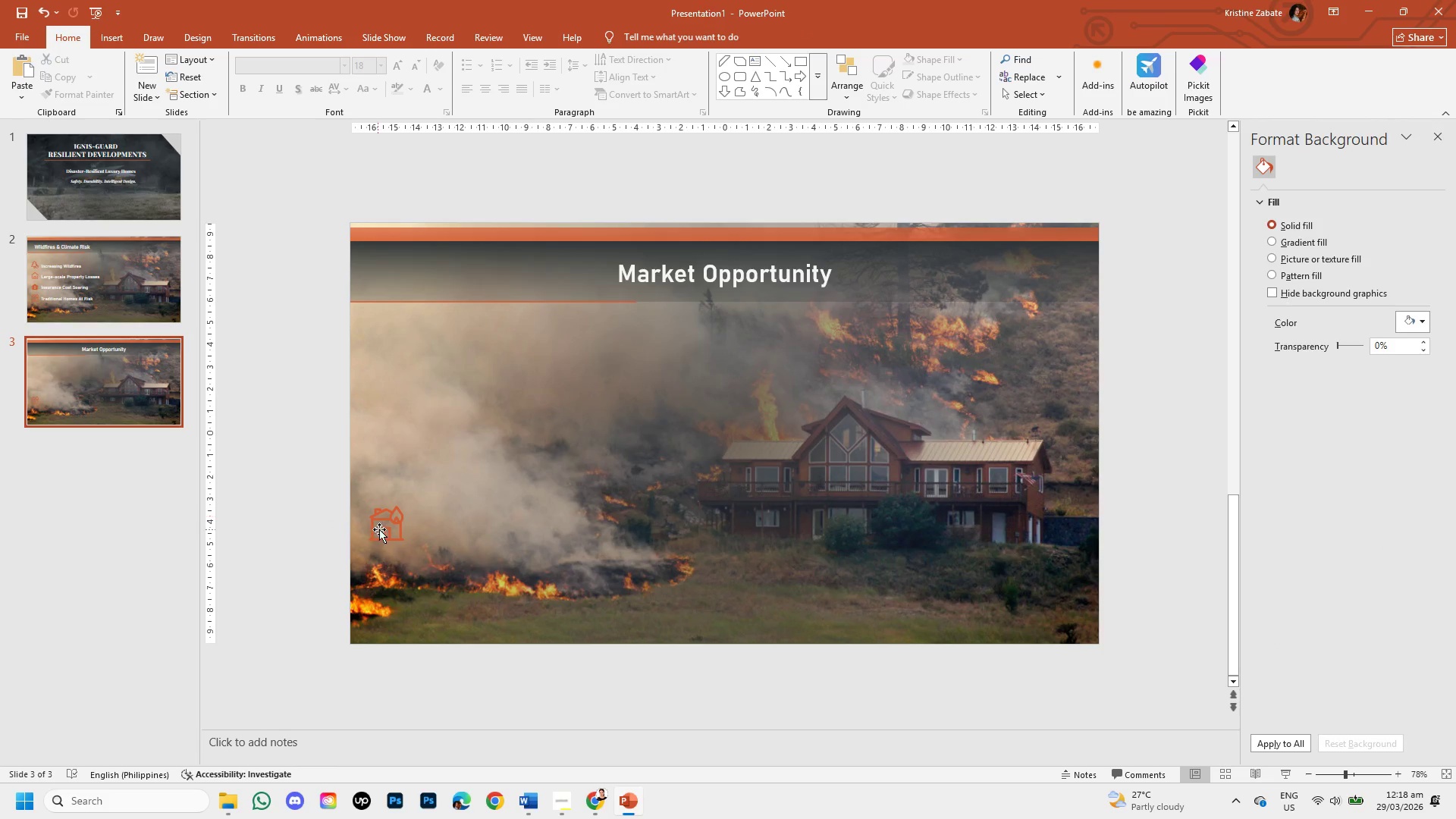 
left_click([379, 529])
 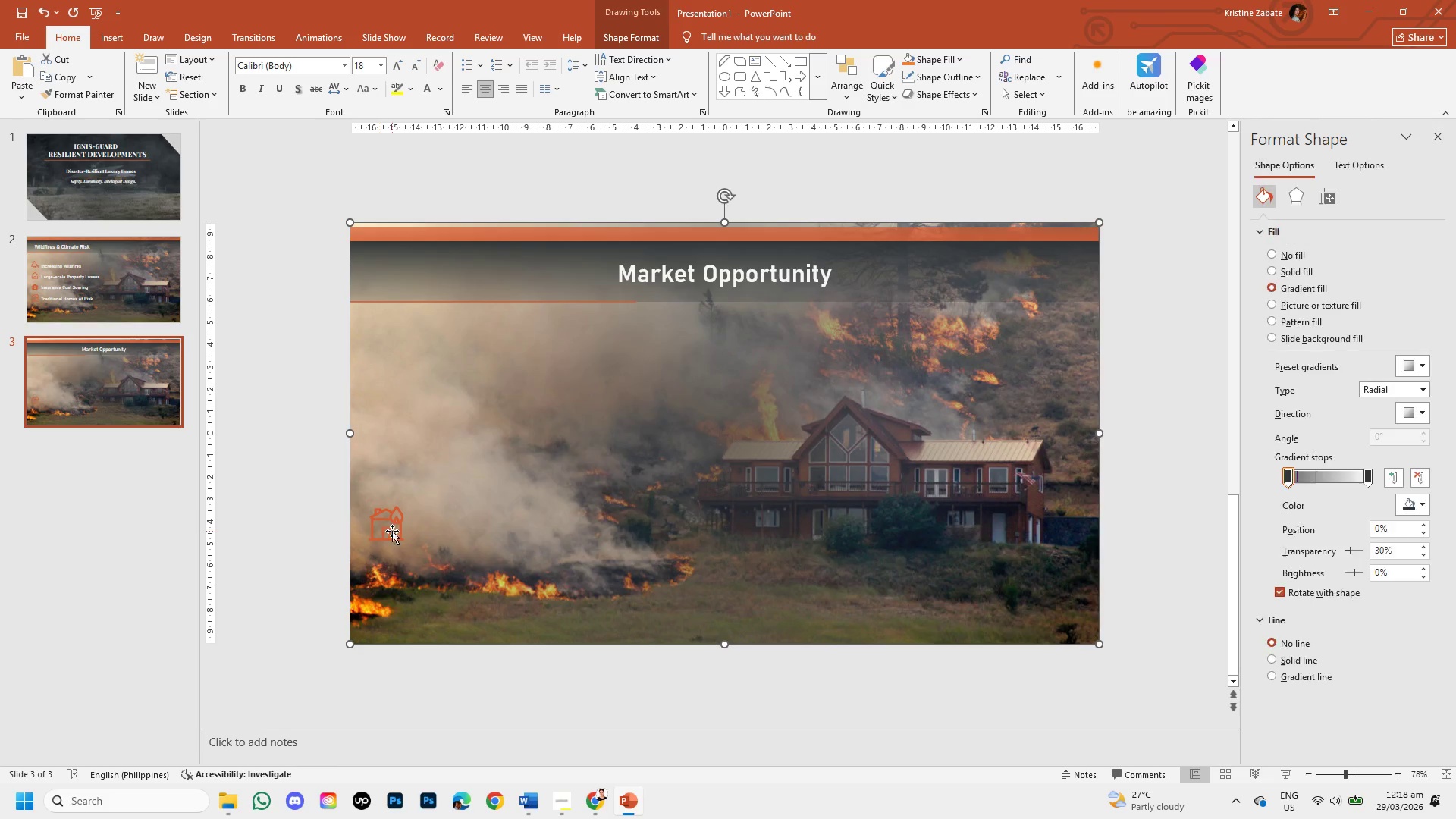 
left_click([392, 531])
 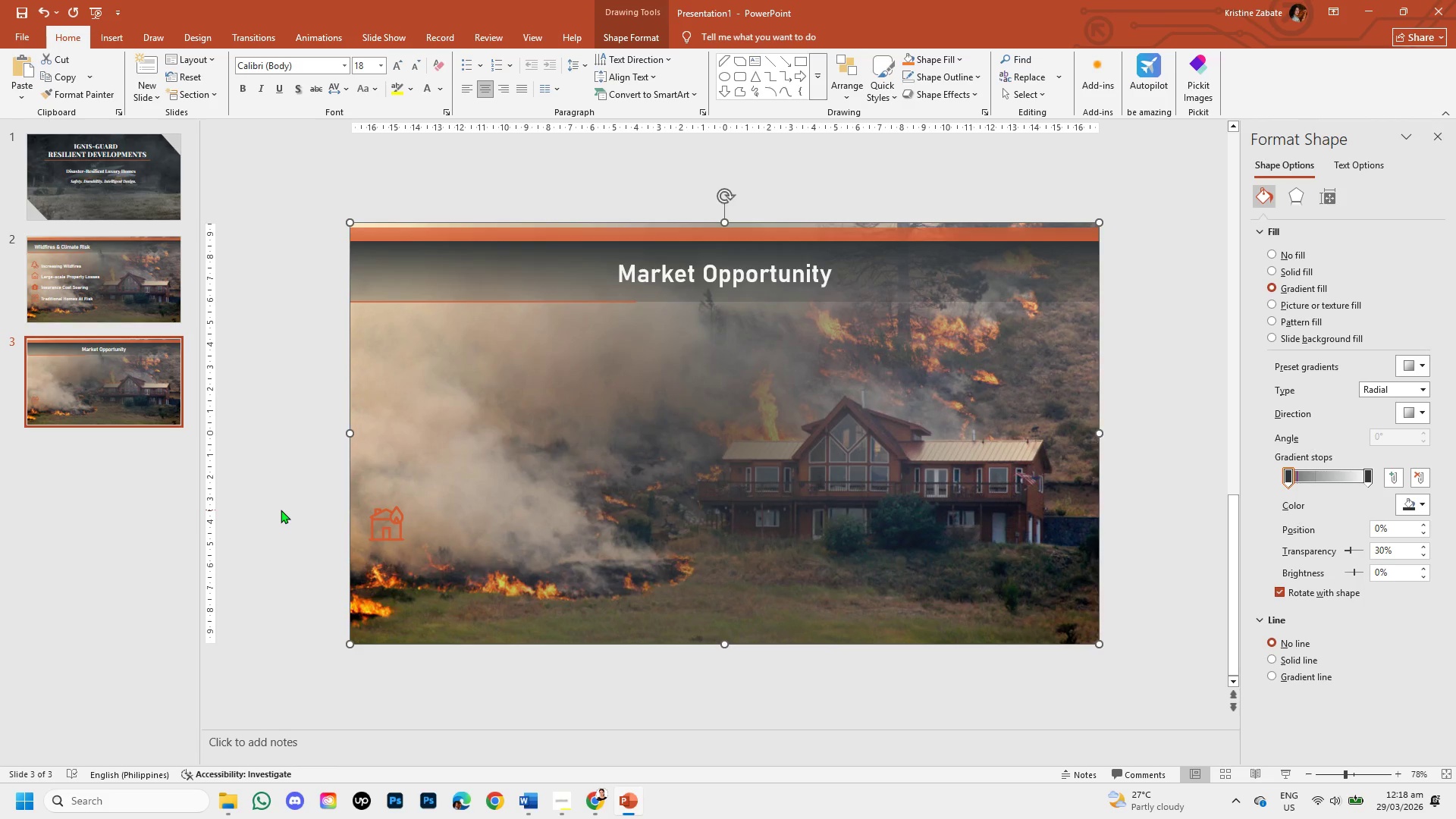 
left_click([281, 510])
 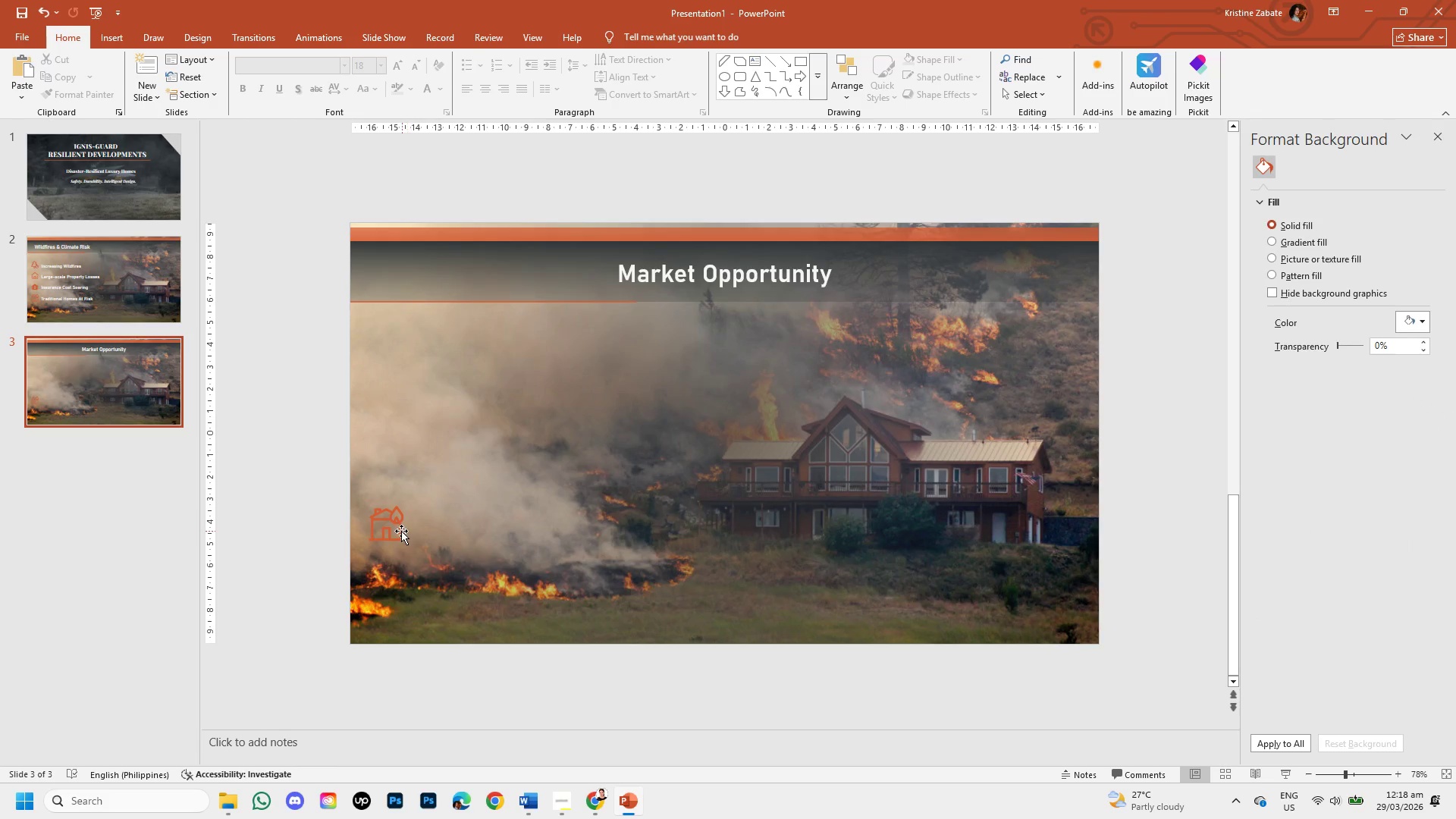 
left_click([399, 530])
 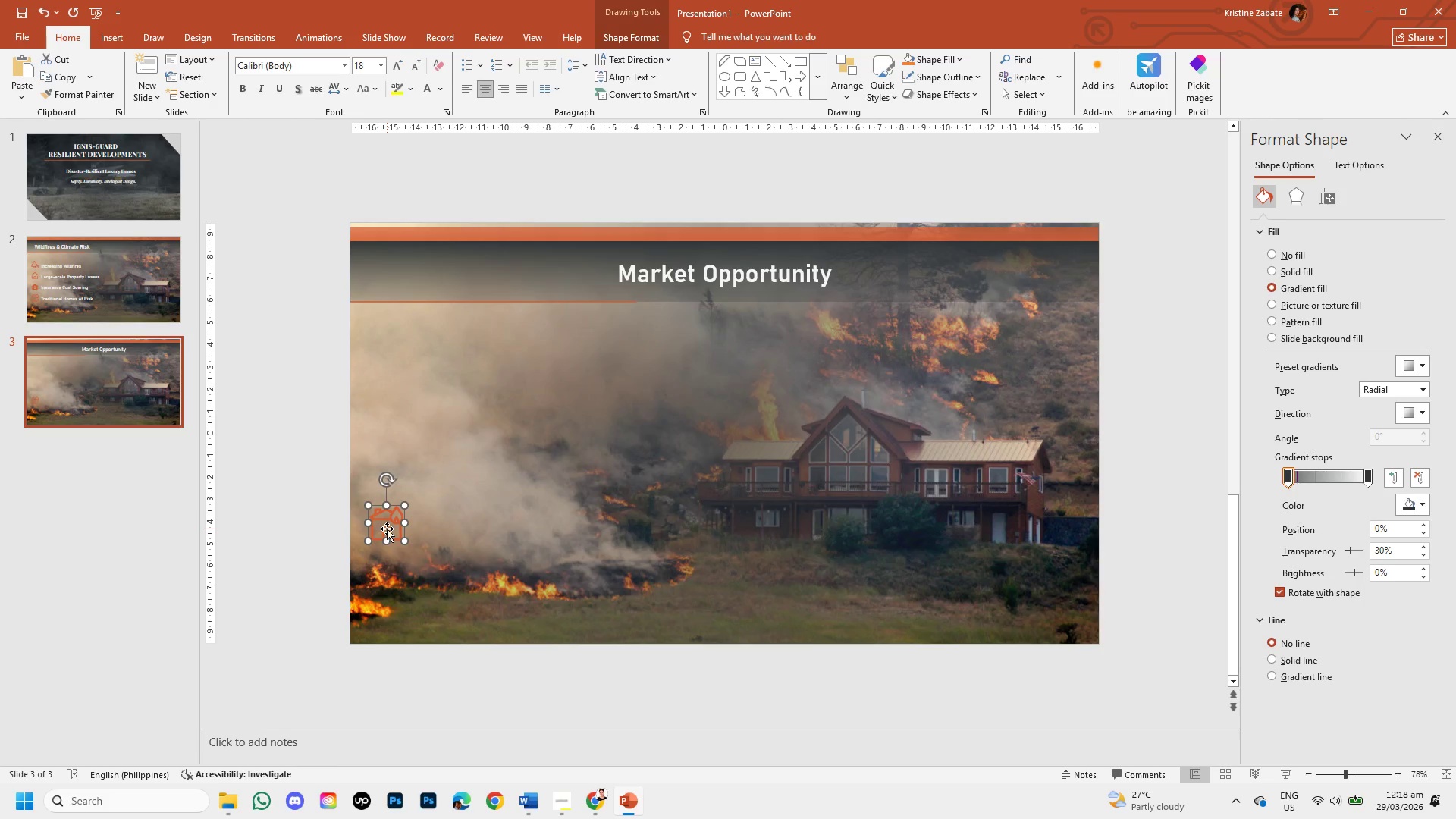 
double_click([387, 529])
 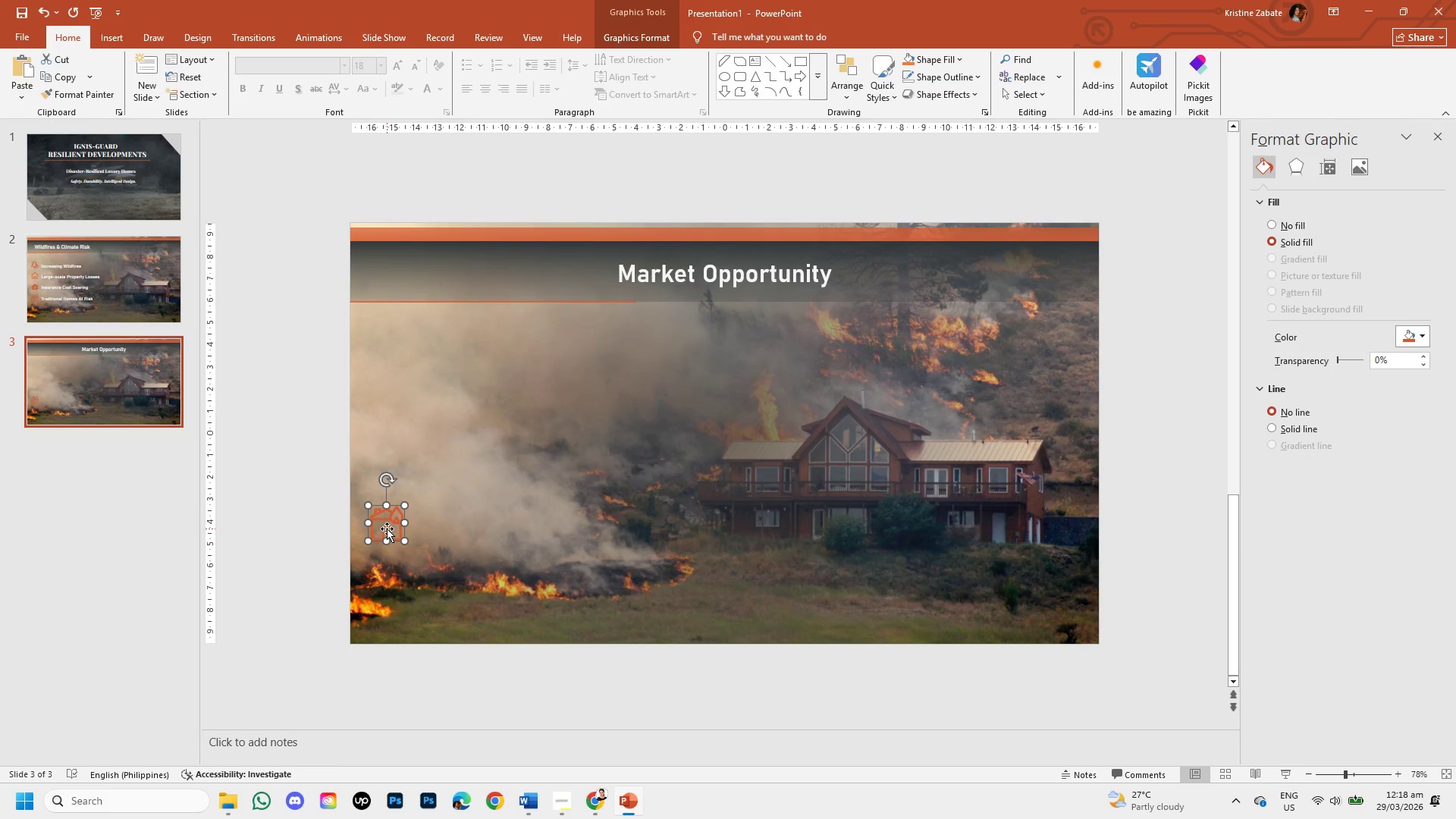 
key(Backspace)
 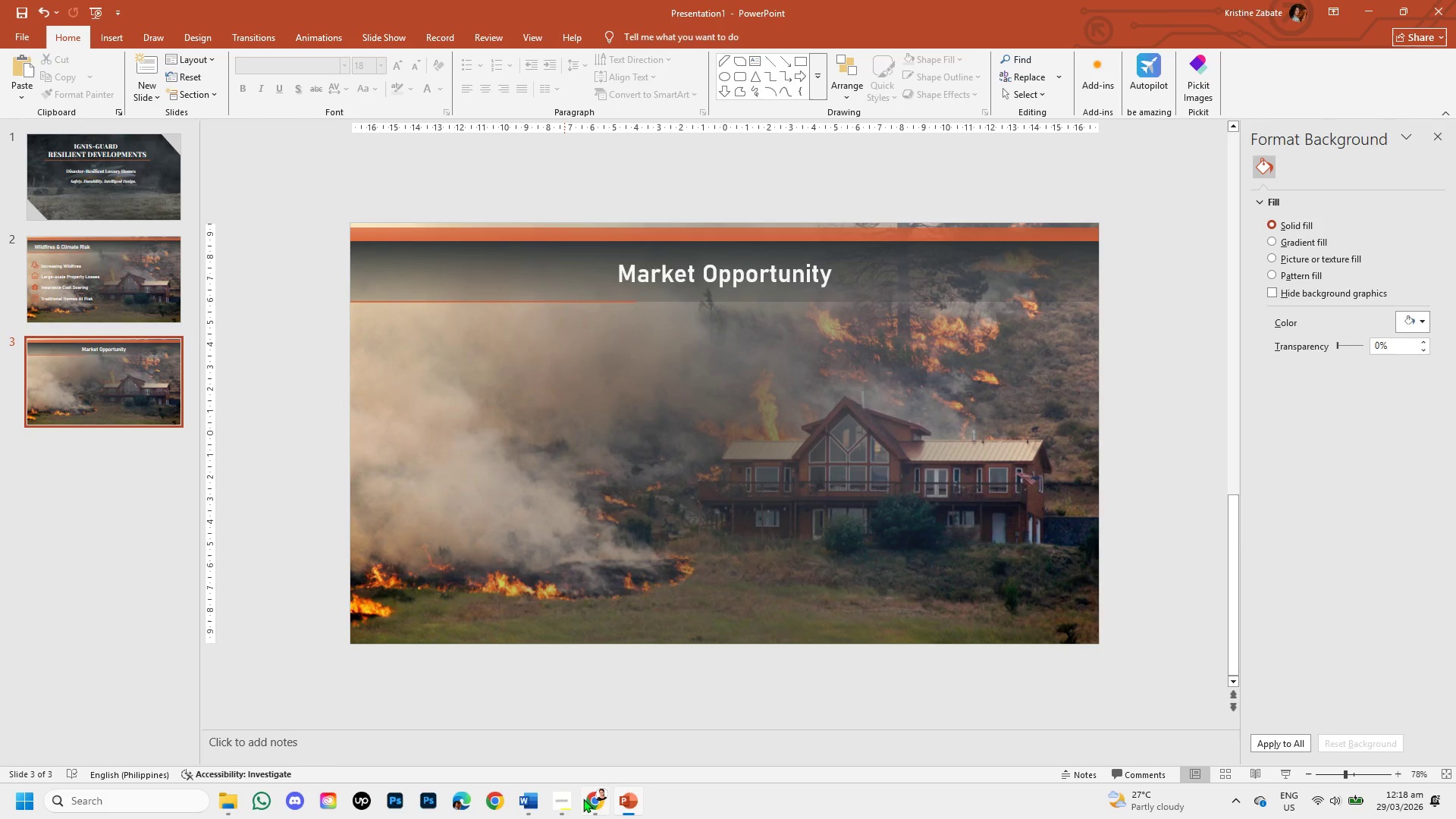 
left_click([587, 803])
 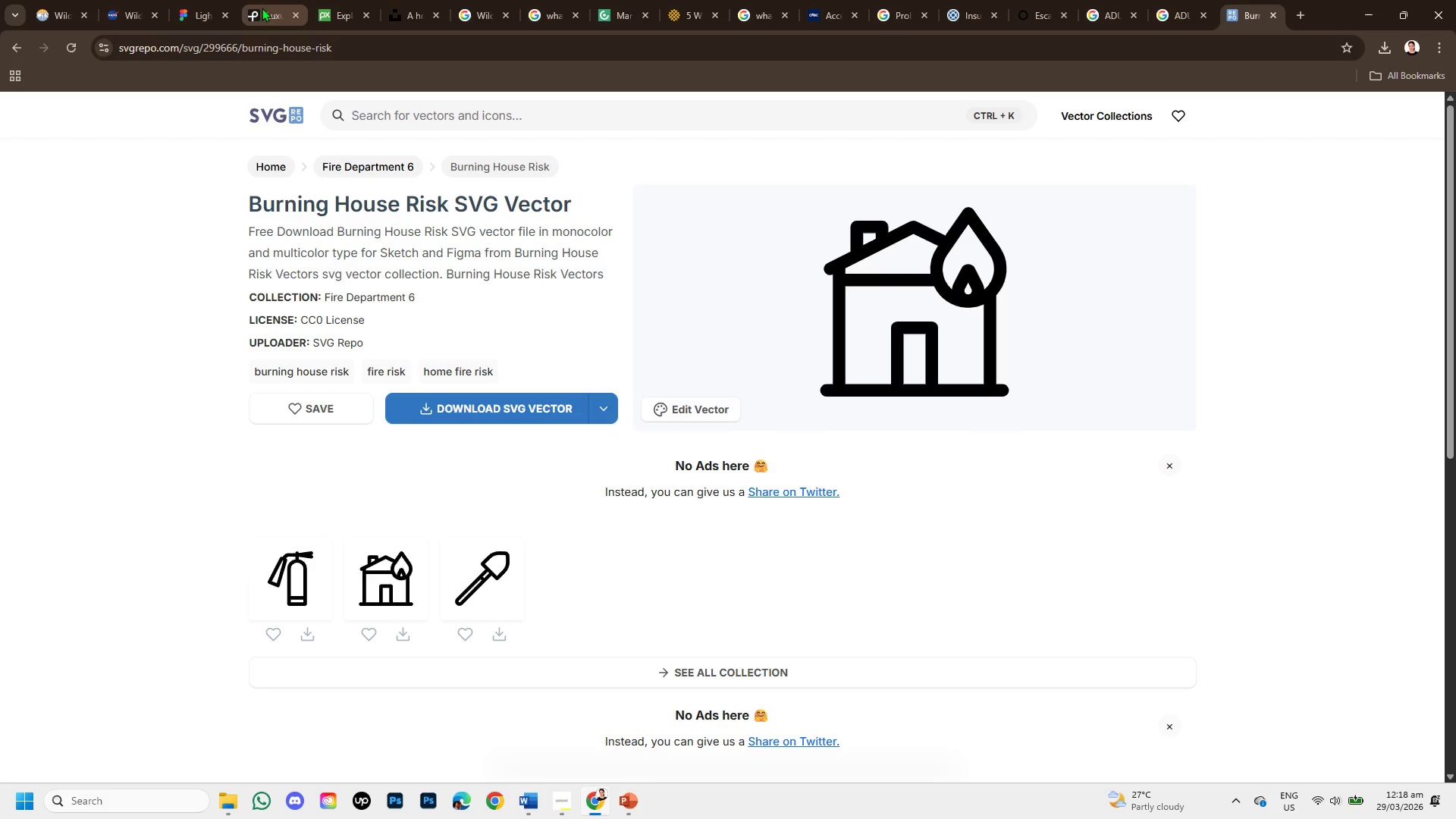 
left_click([253, 5])
 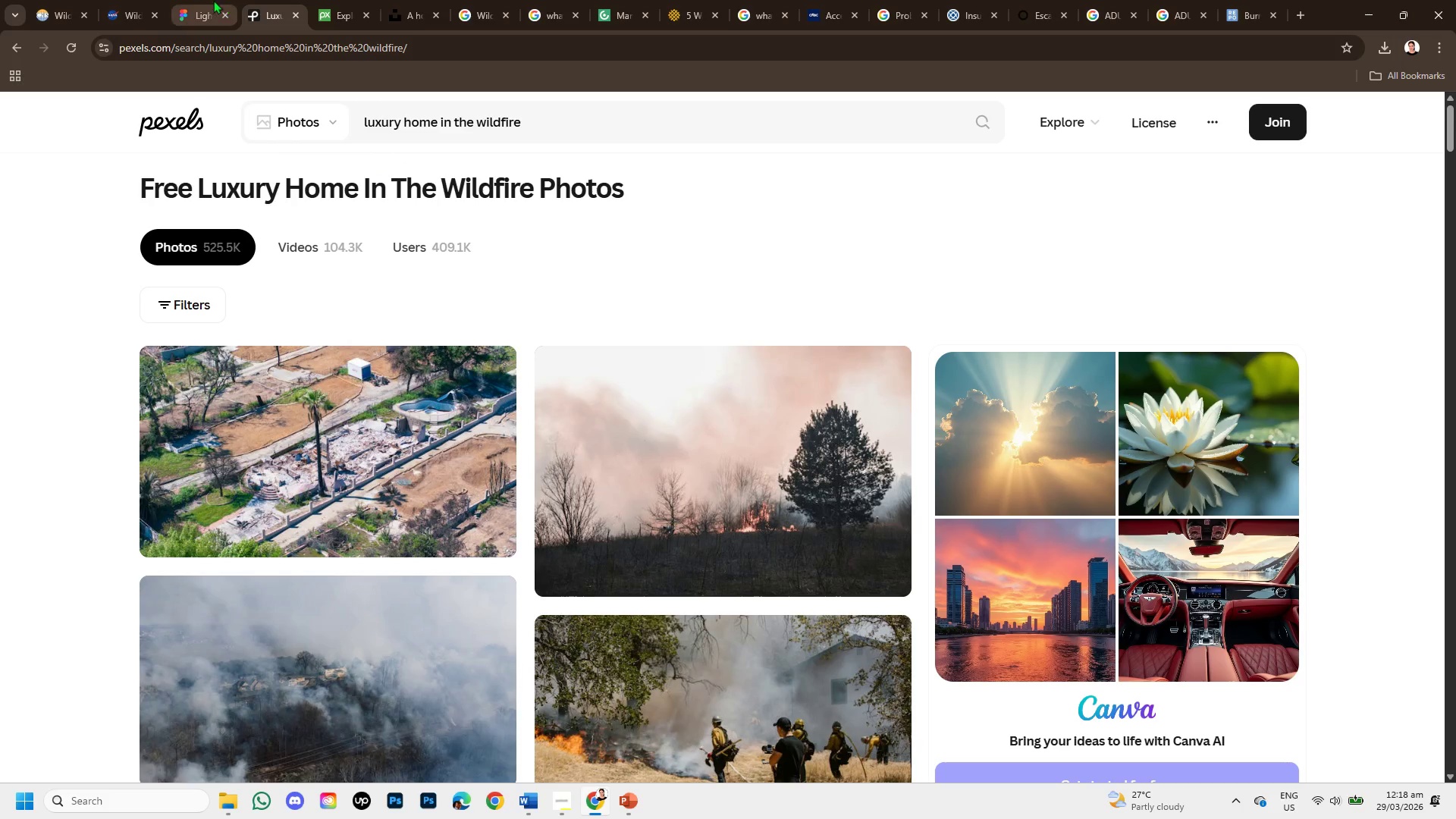 
left_click([204, 0])
 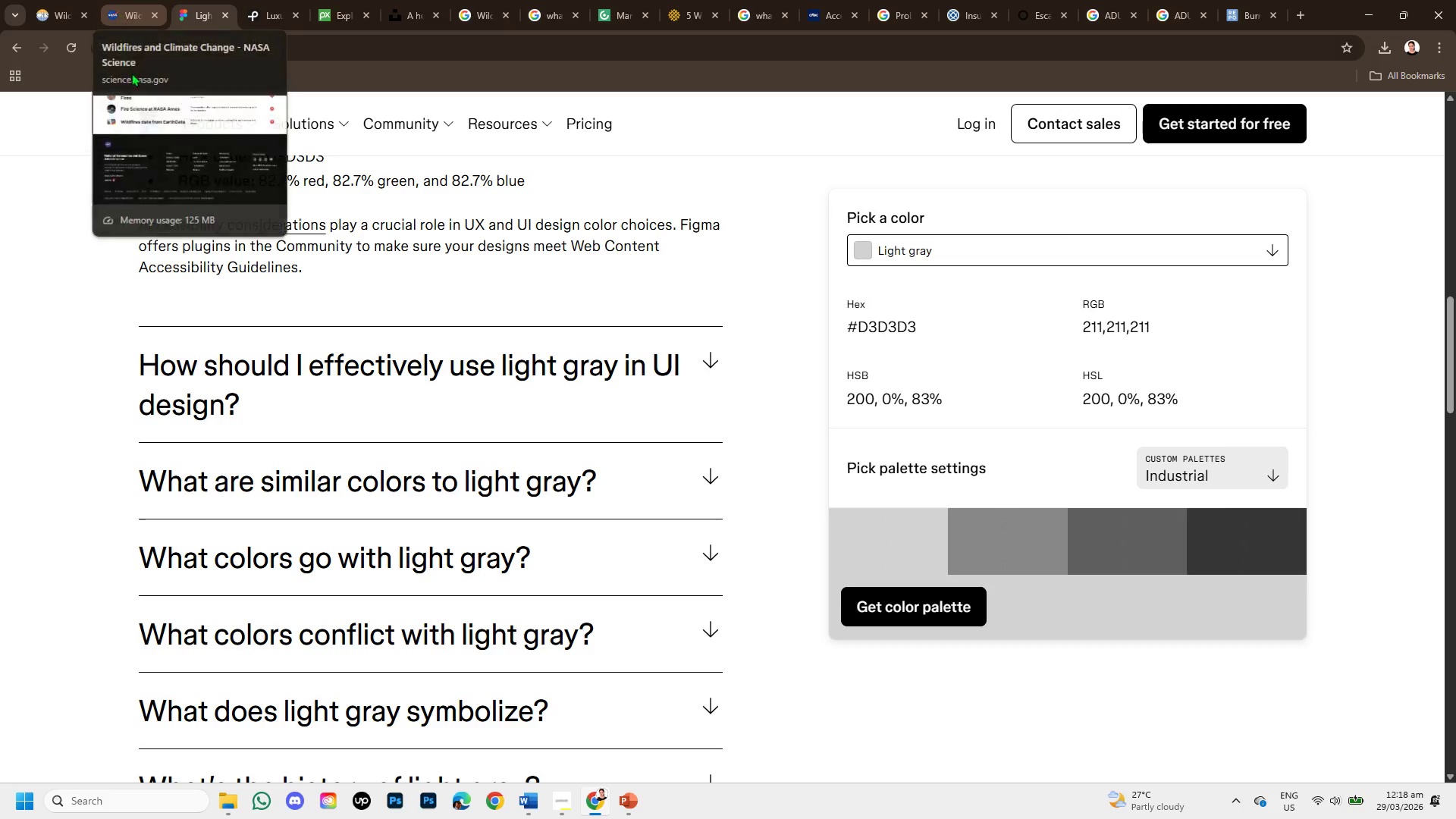 
scroll: coordinate [313, 278], scroll_direction: up, amount: 5.0
 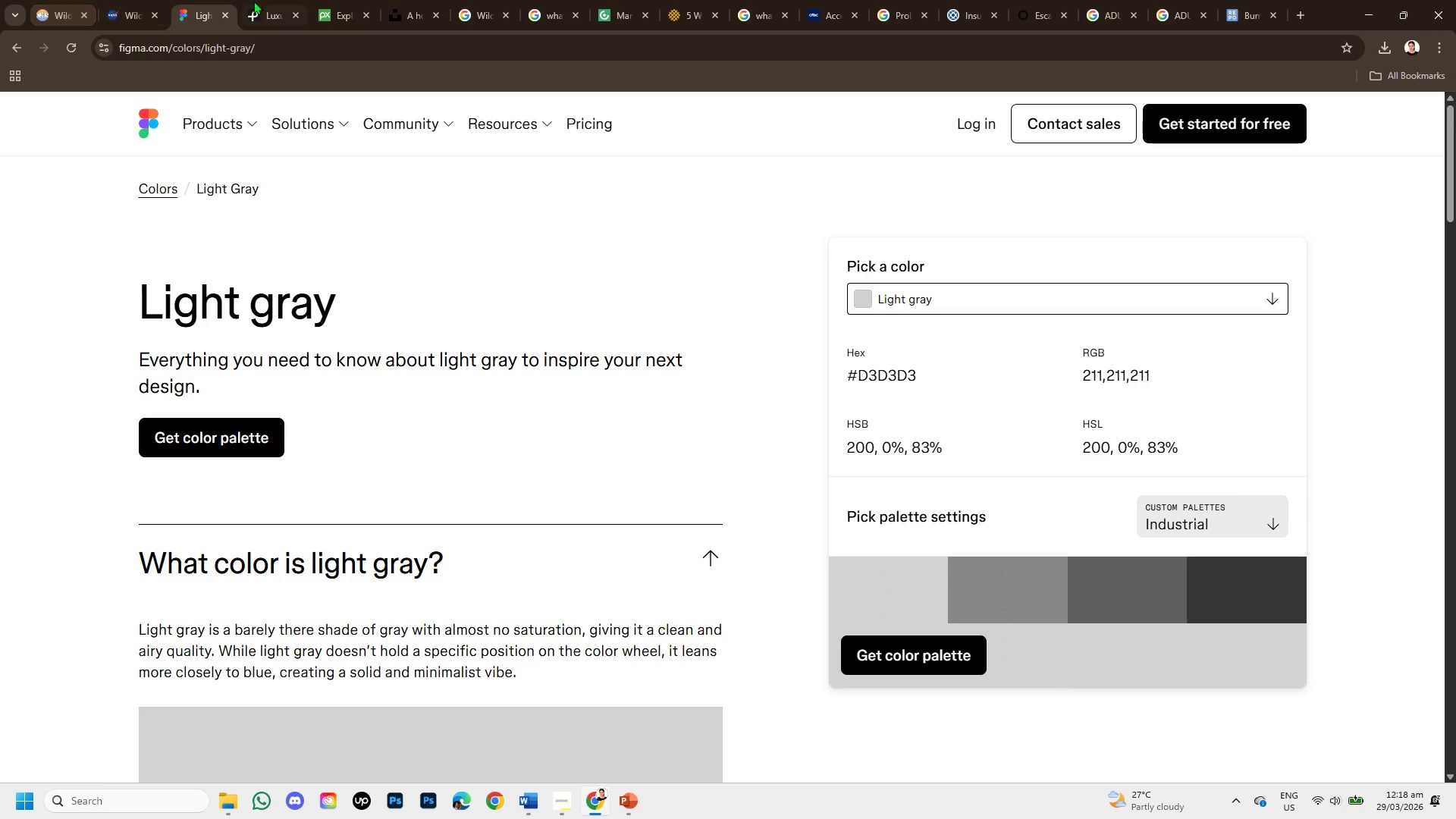 
left_click([258, 0])
 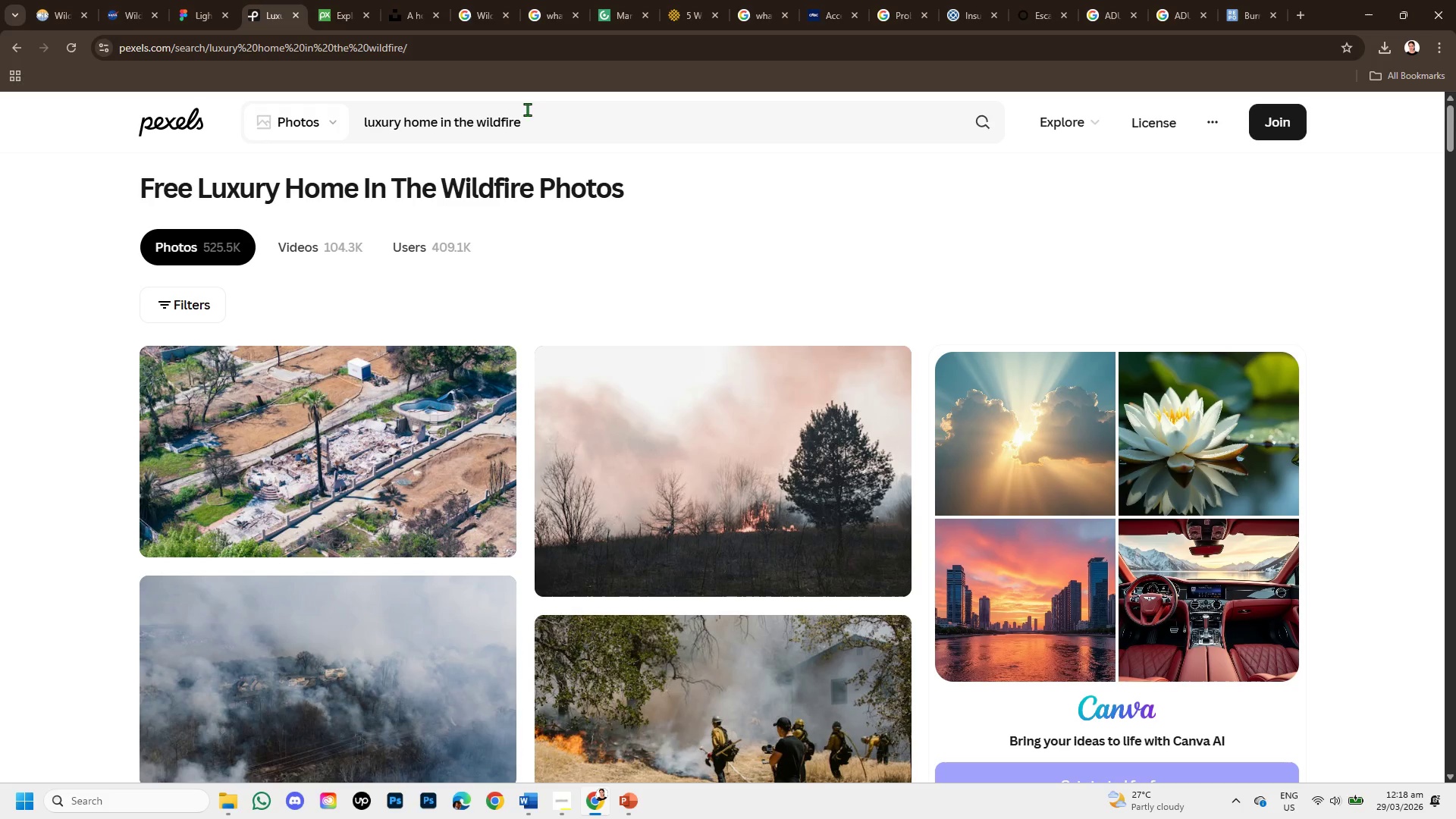 
left_click_drag(start_coordinate=[541, 121], to_coordinate=[328, 104])
 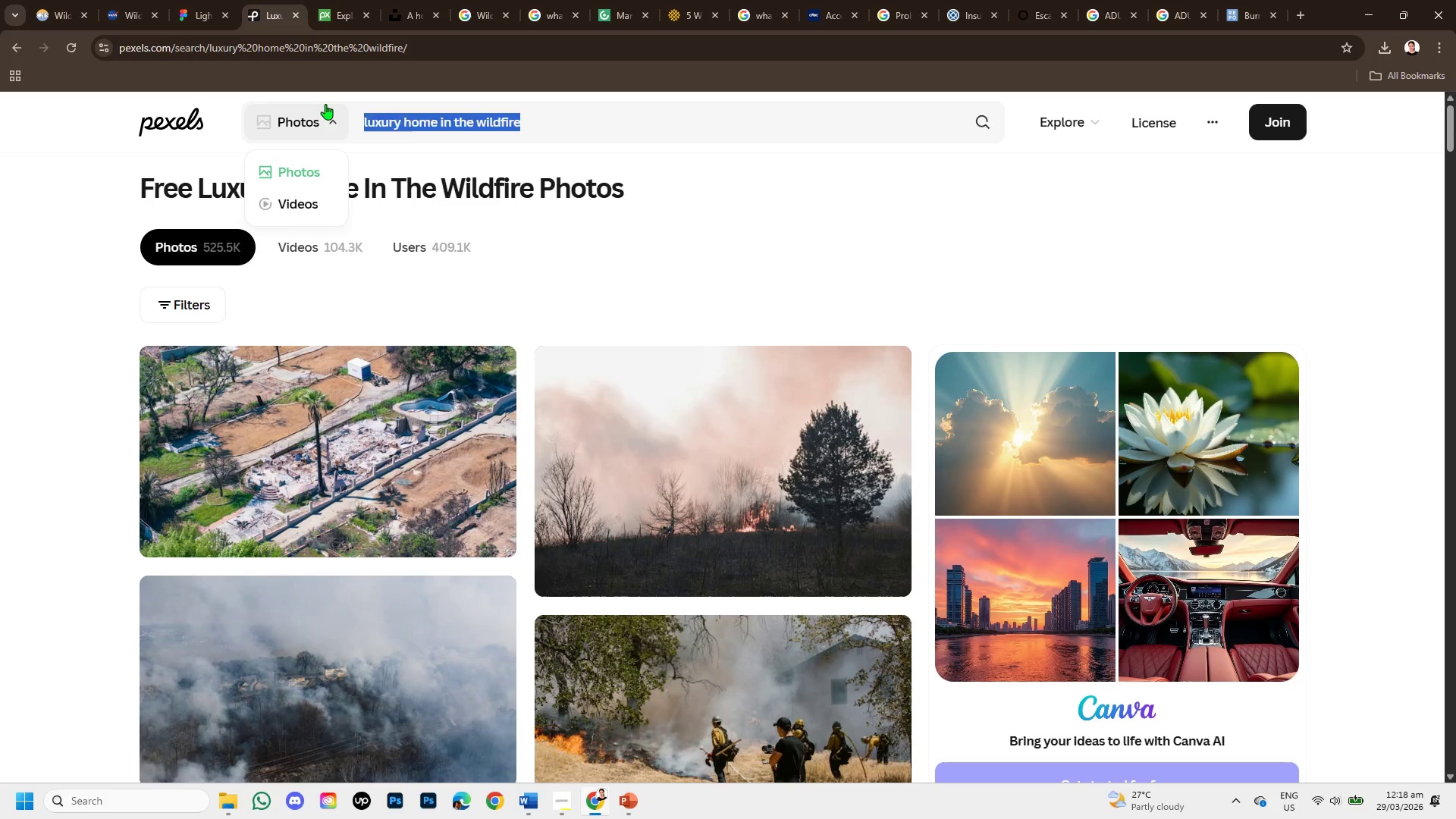 
key(Backspace)
type(wildfire )
 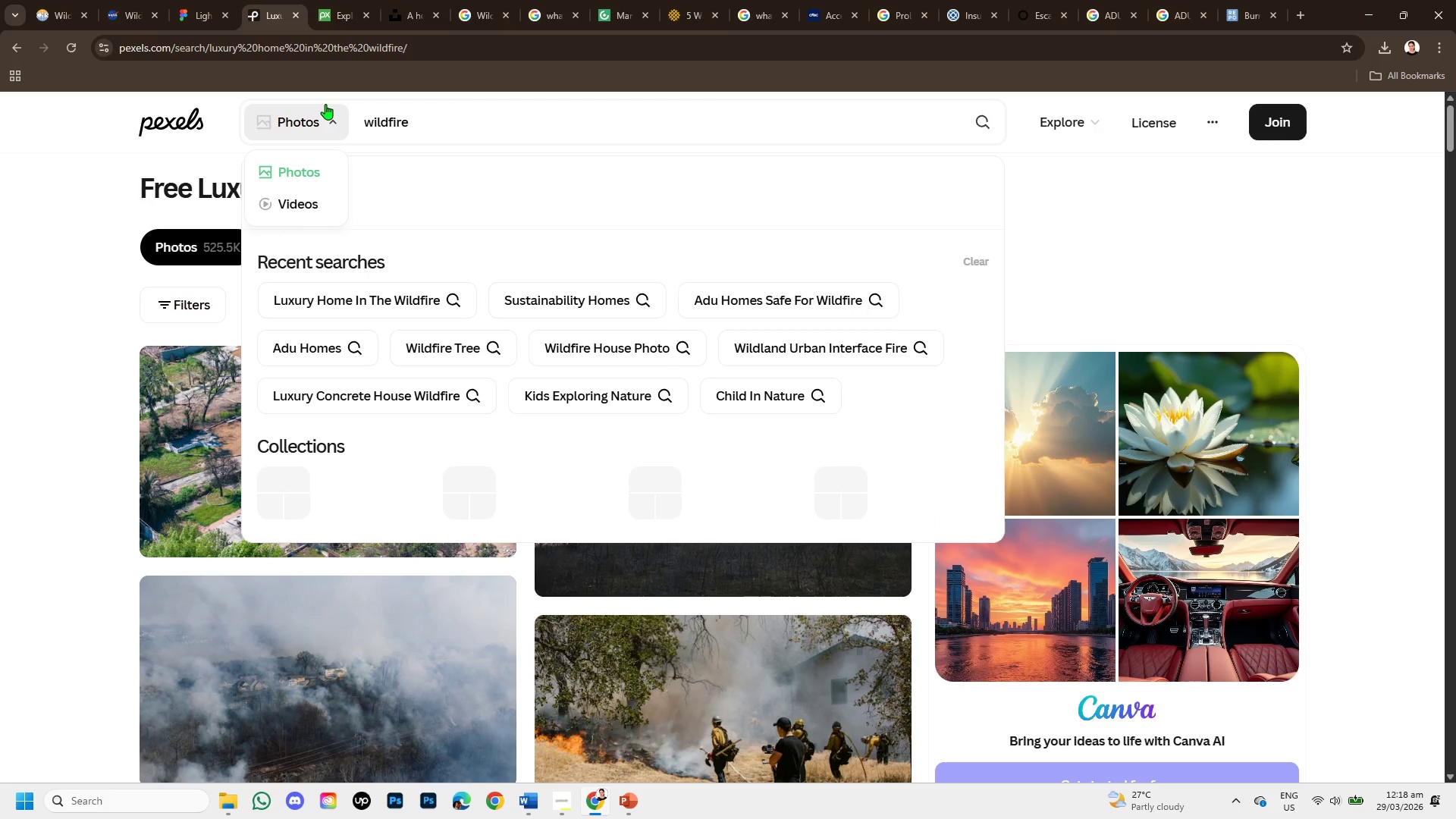 
key(Enter)
 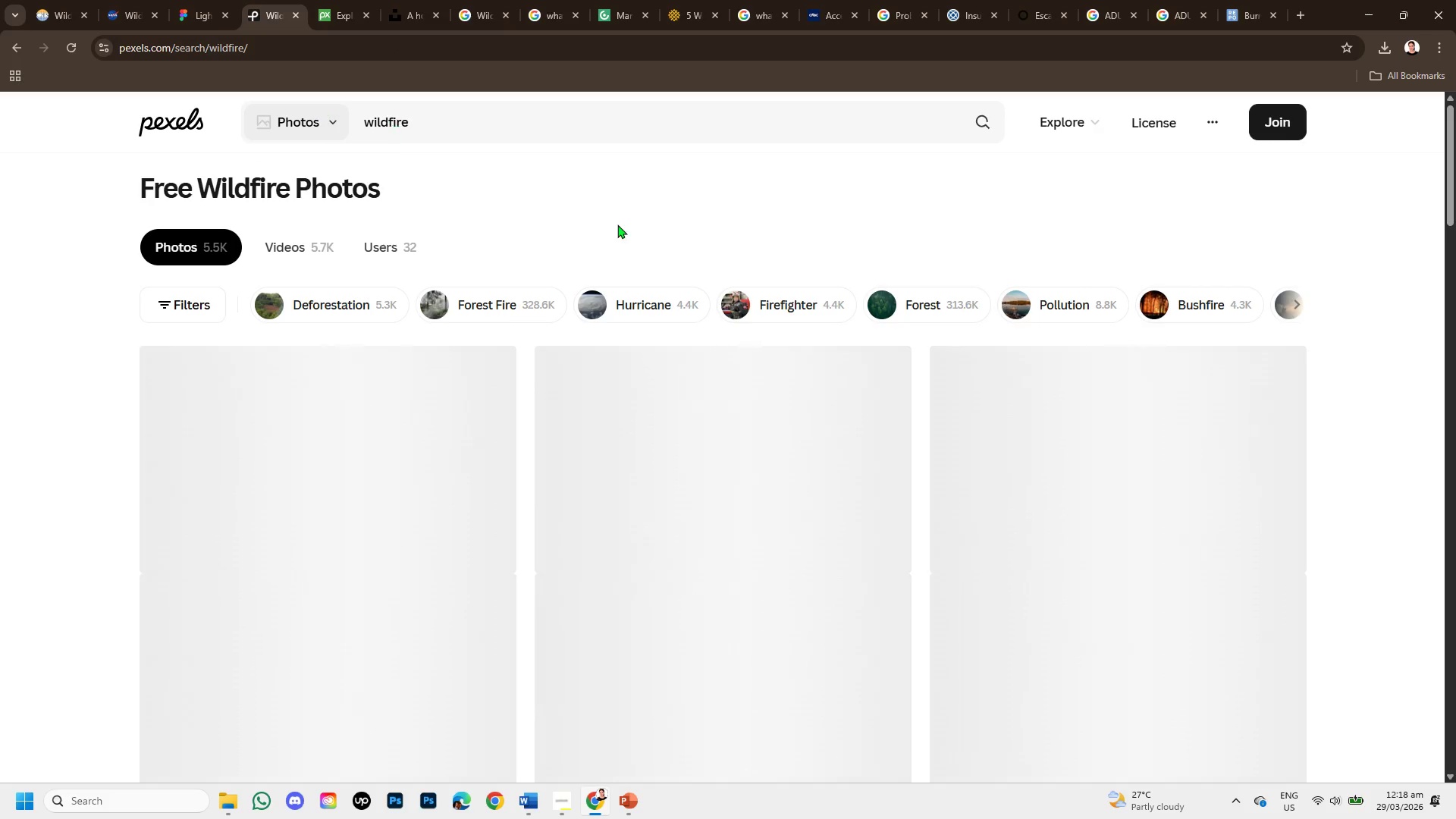 
scroll: coordinate [733, 377], scroll_direction: down, amount: 1.0
 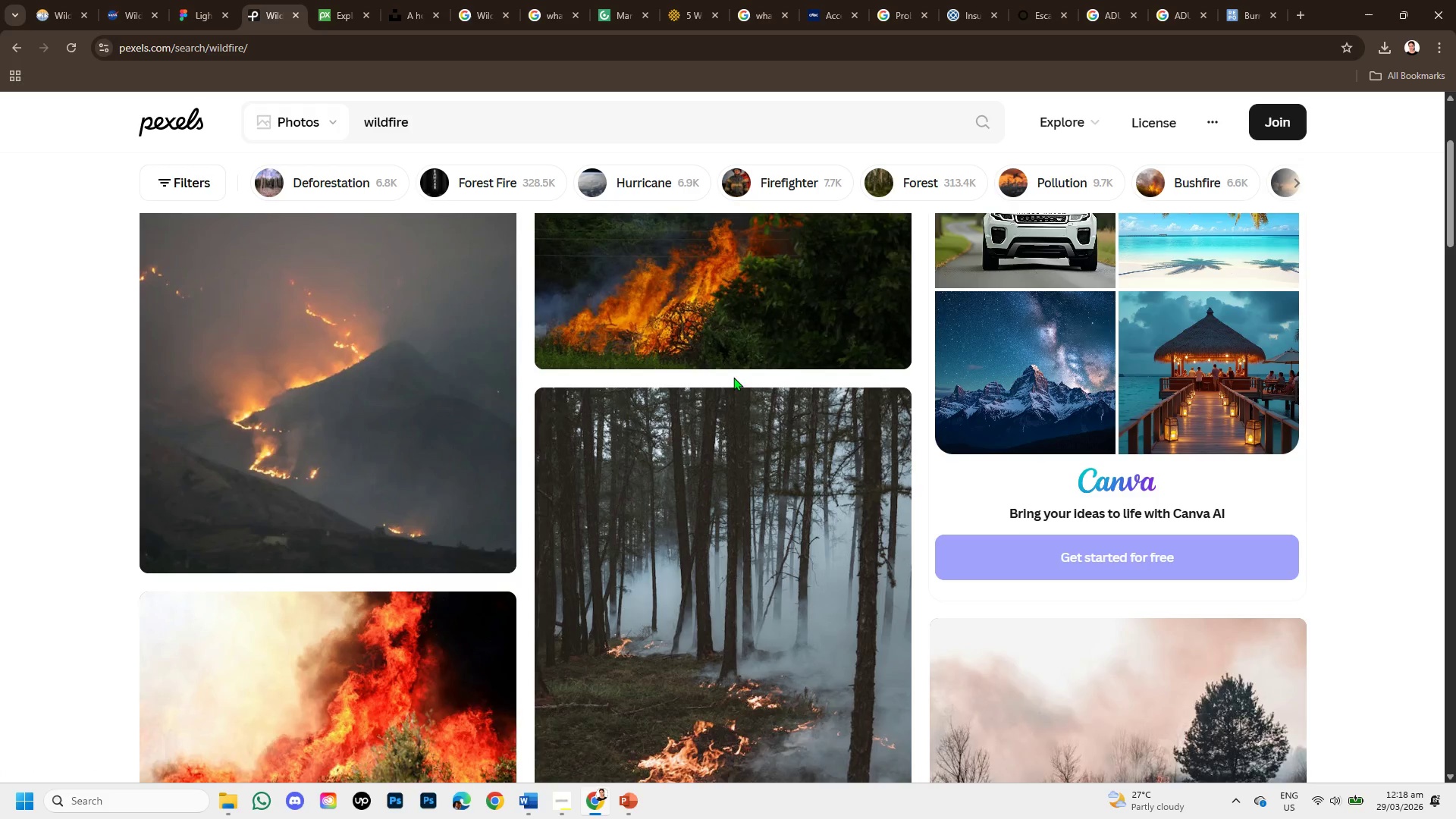 
scroll: coordinate [733, 377], scroll_direction: up, amount: 1.0
 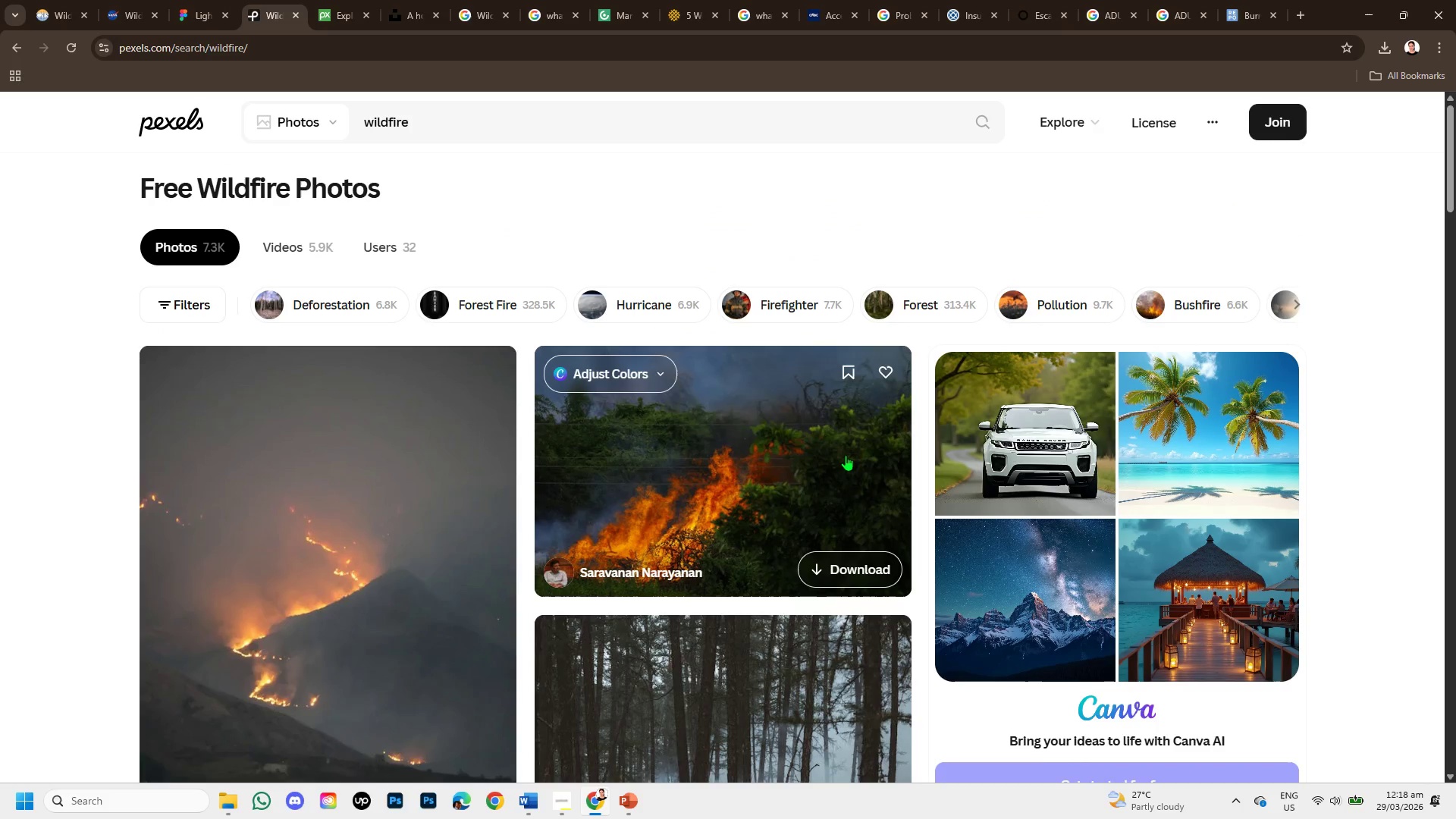 
scroll: coordinate [846, 457], scroll_direction: down, amount: 3.0
 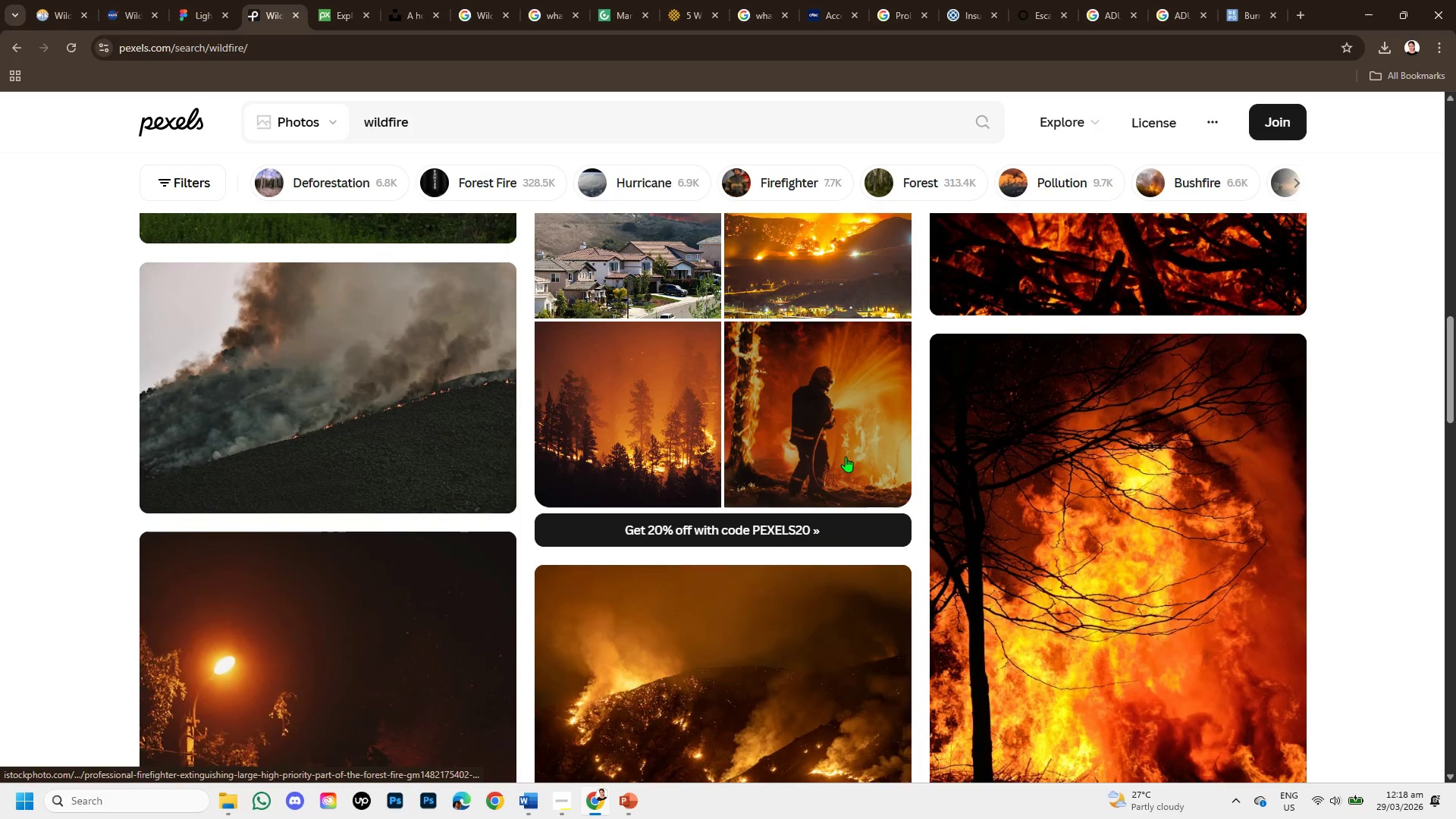 
scroll: coordinate [846, 457], scroll_direction: up, amount: 2.0
 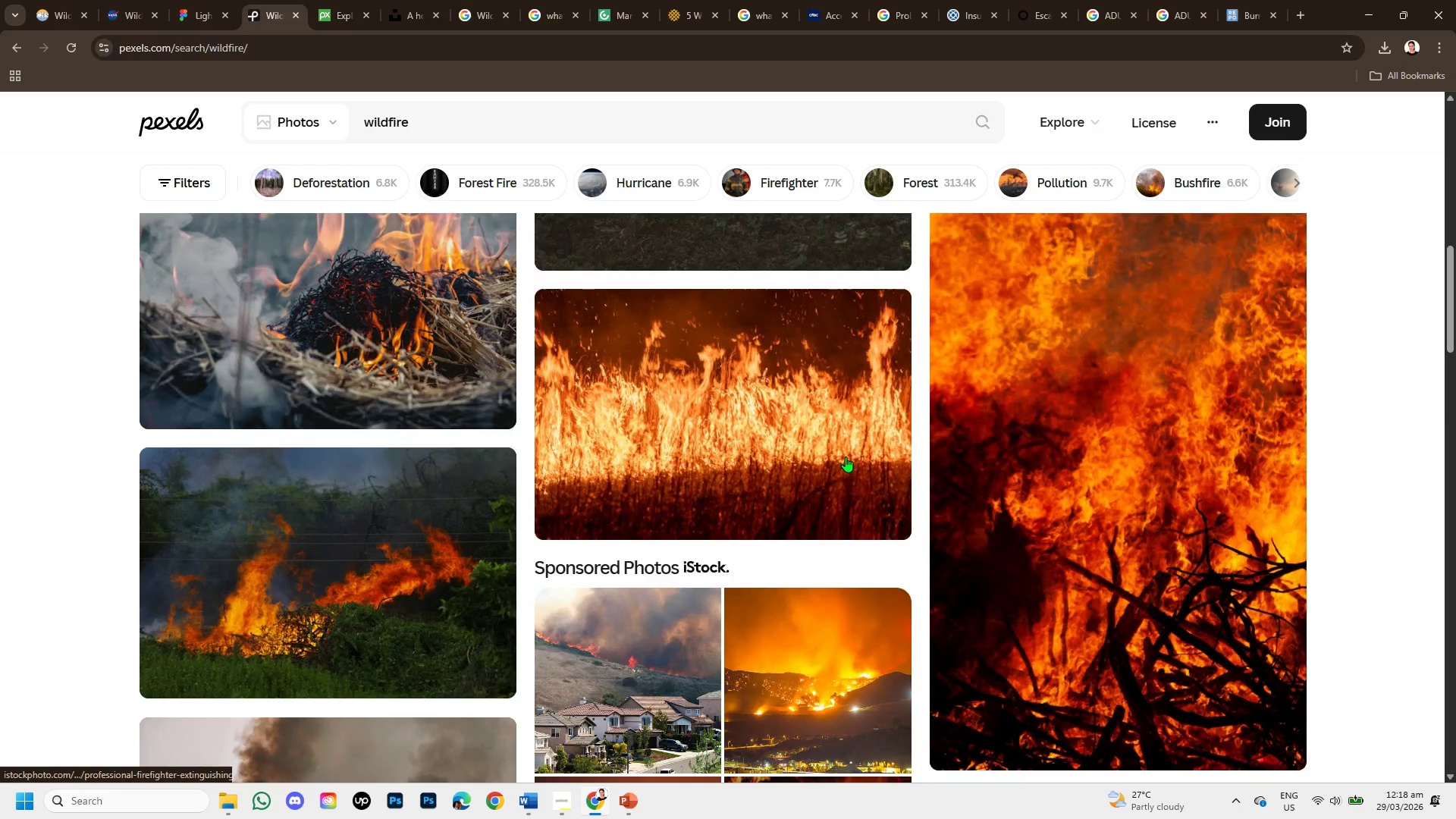 
scroll: coordinate [846, 457], scroll_direction: down, amount: 5.0
 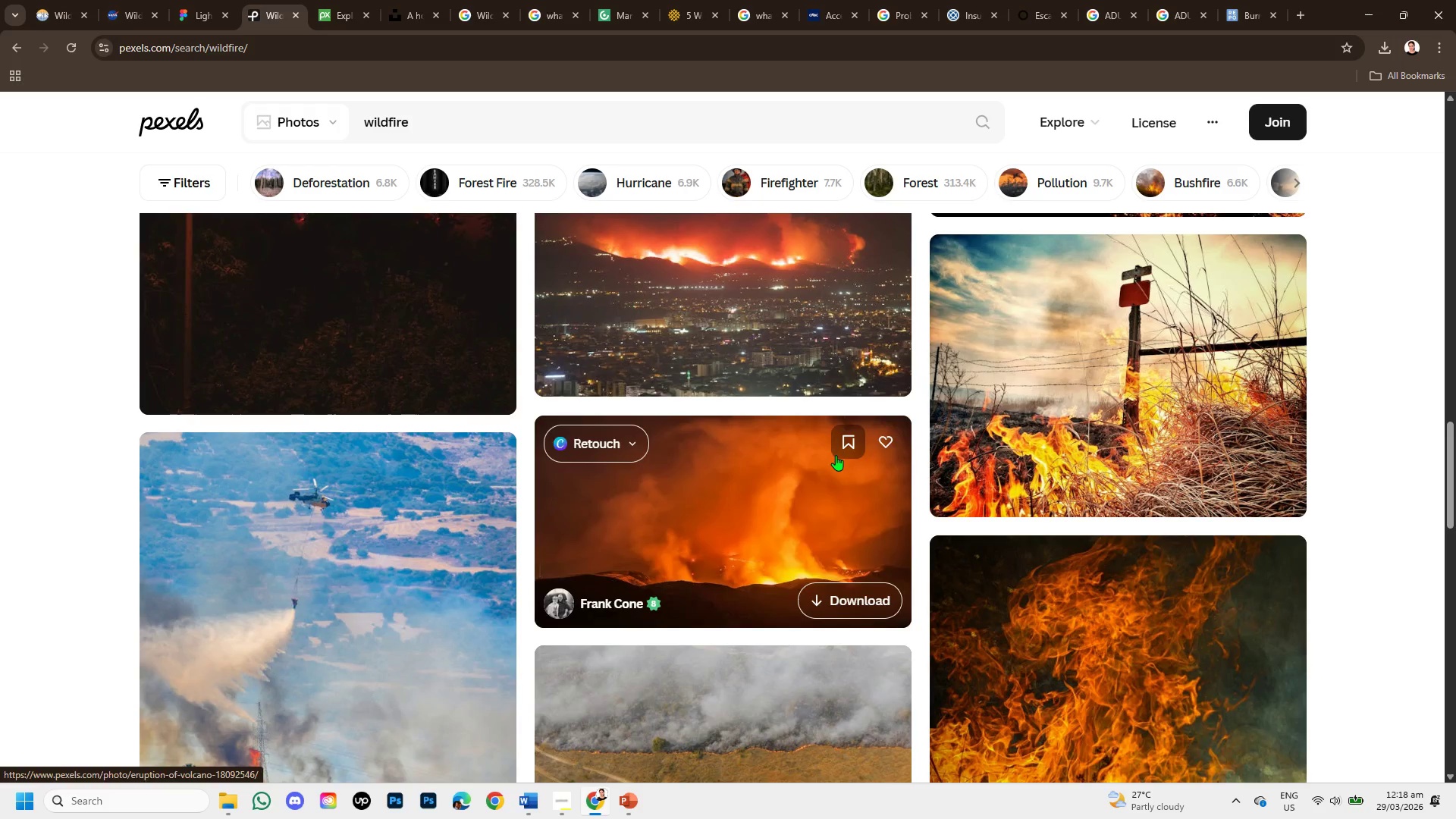 
scroll: coordinate [836, 455], scroll_direction: up, amount: 1.0
 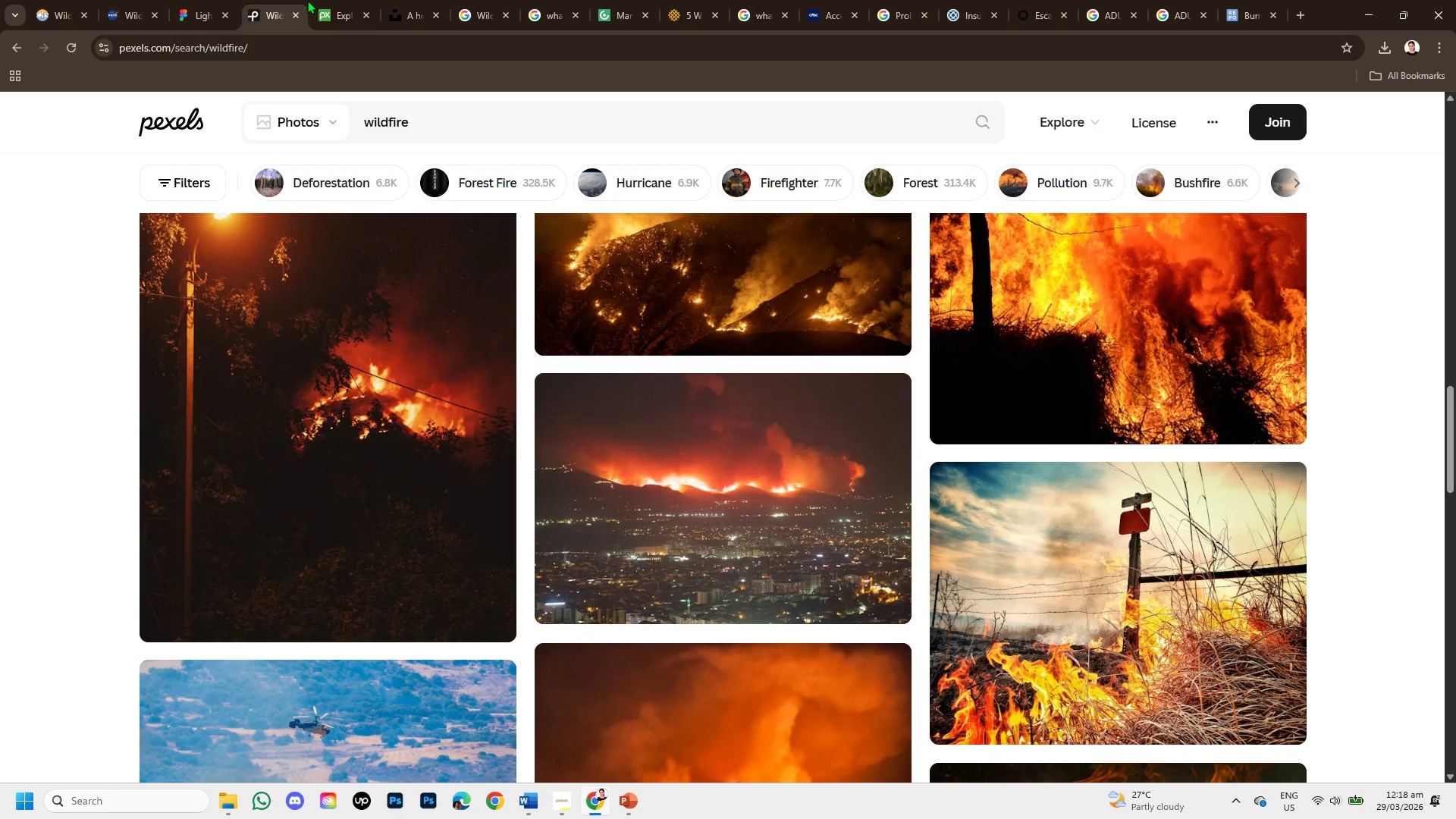 
left_click([322, 0])
 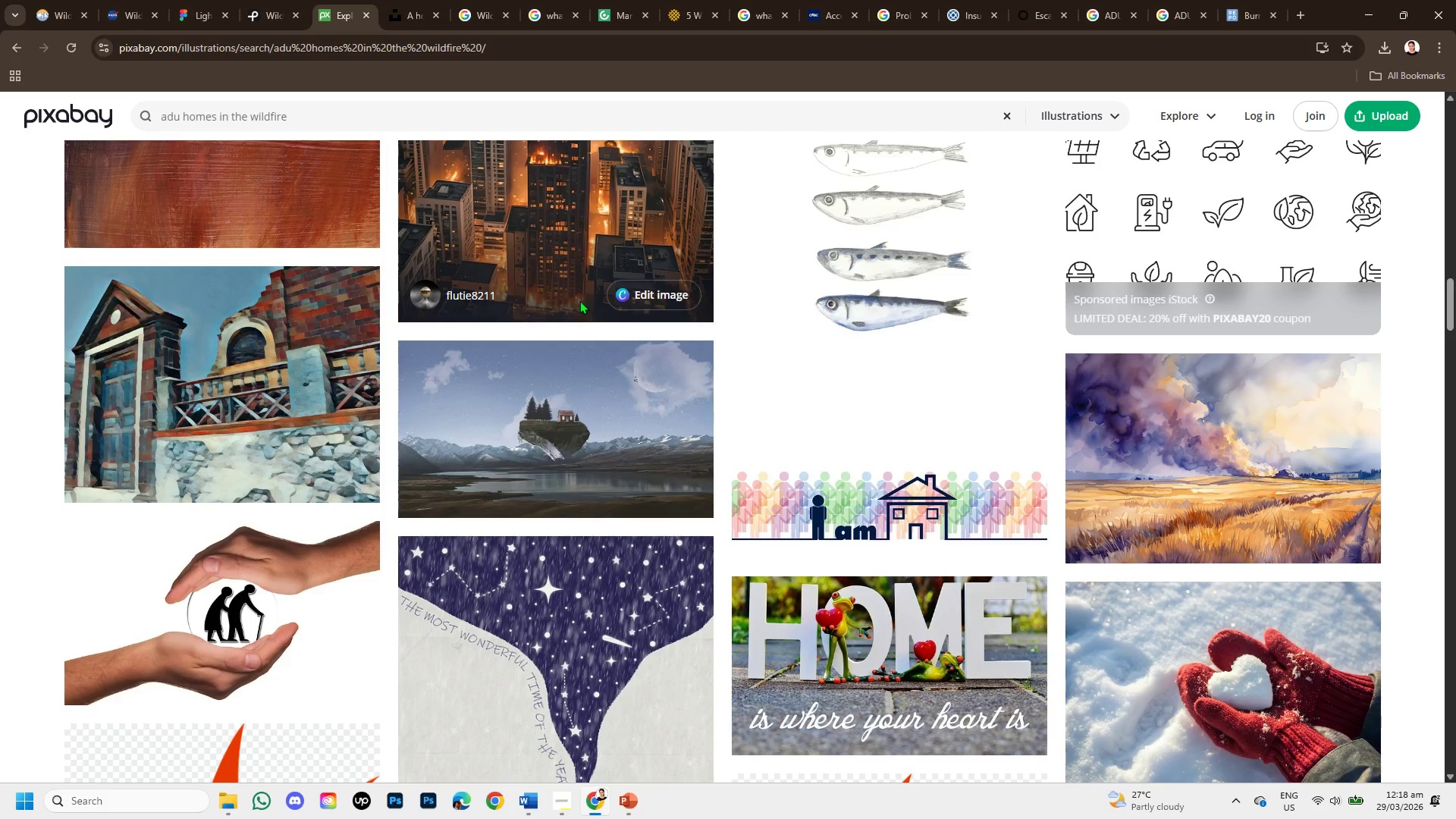 
scroll: coordinate [594, 312], scroll_direction: up, amount: 10.0
 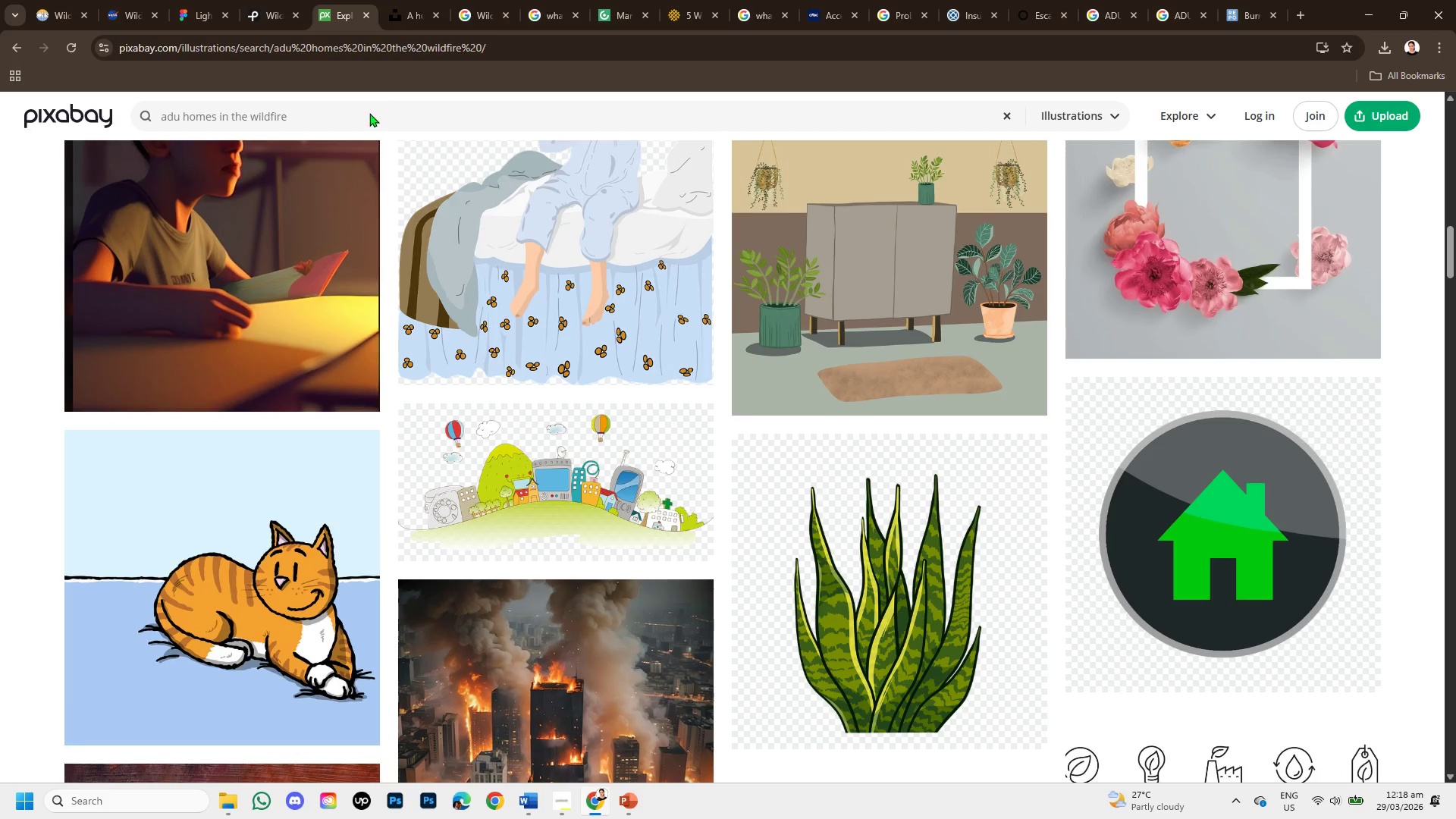 
left_click([369, 113])
 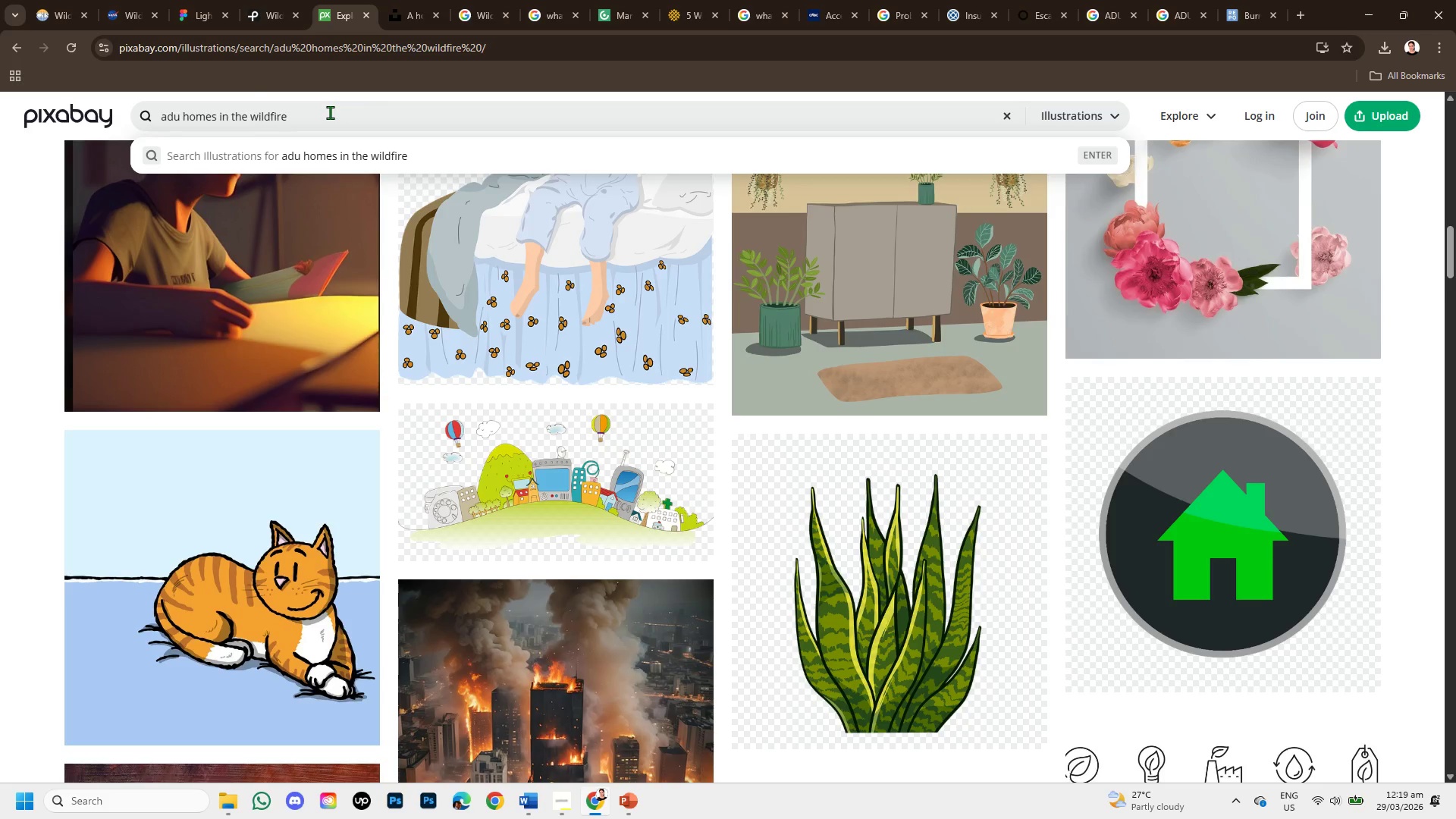 
left_click_drag(start_coordinate=[340, 114], to_coordinate=[112, 69])
 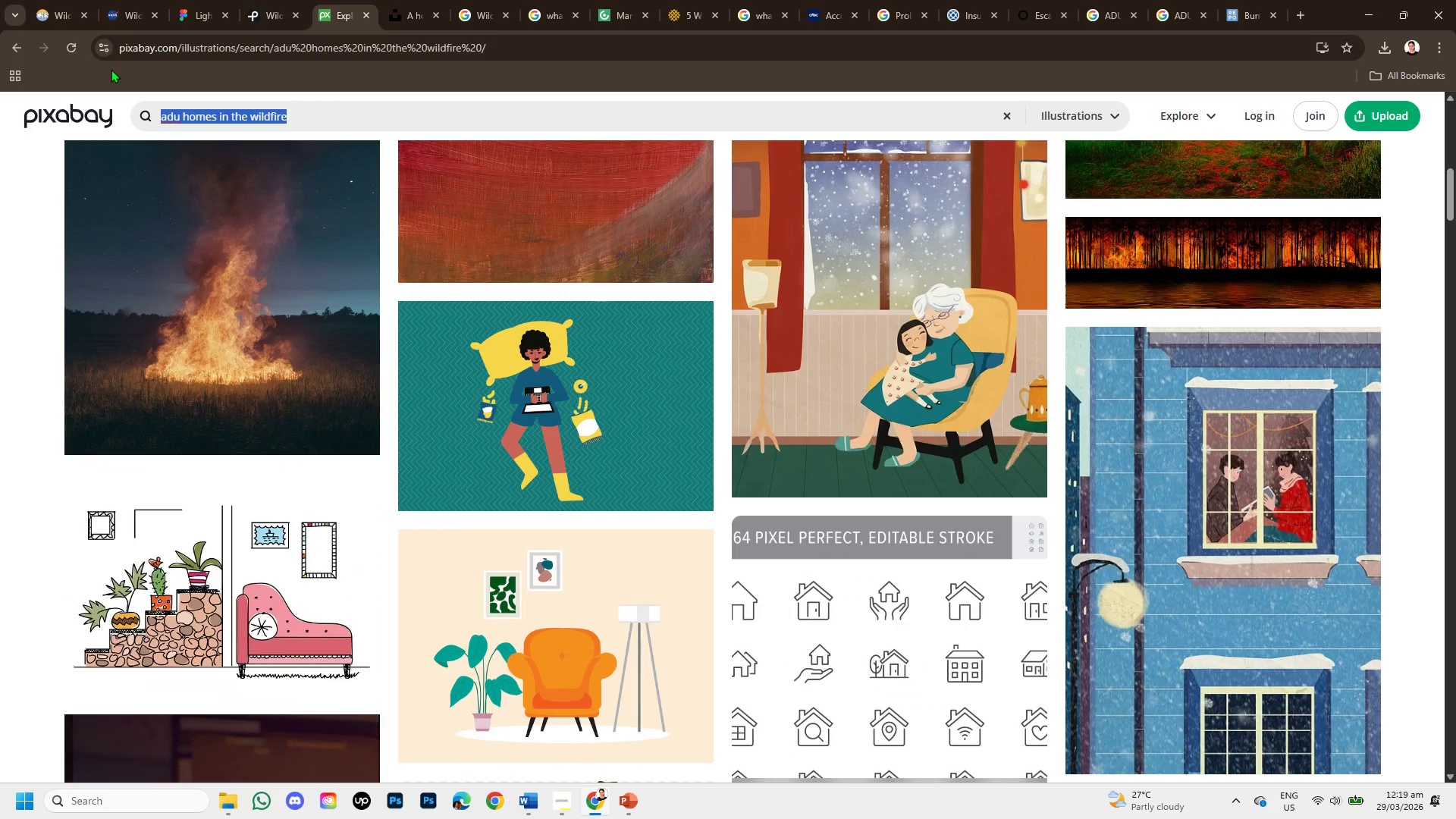 
key(Backspace)
type(wildfire )
 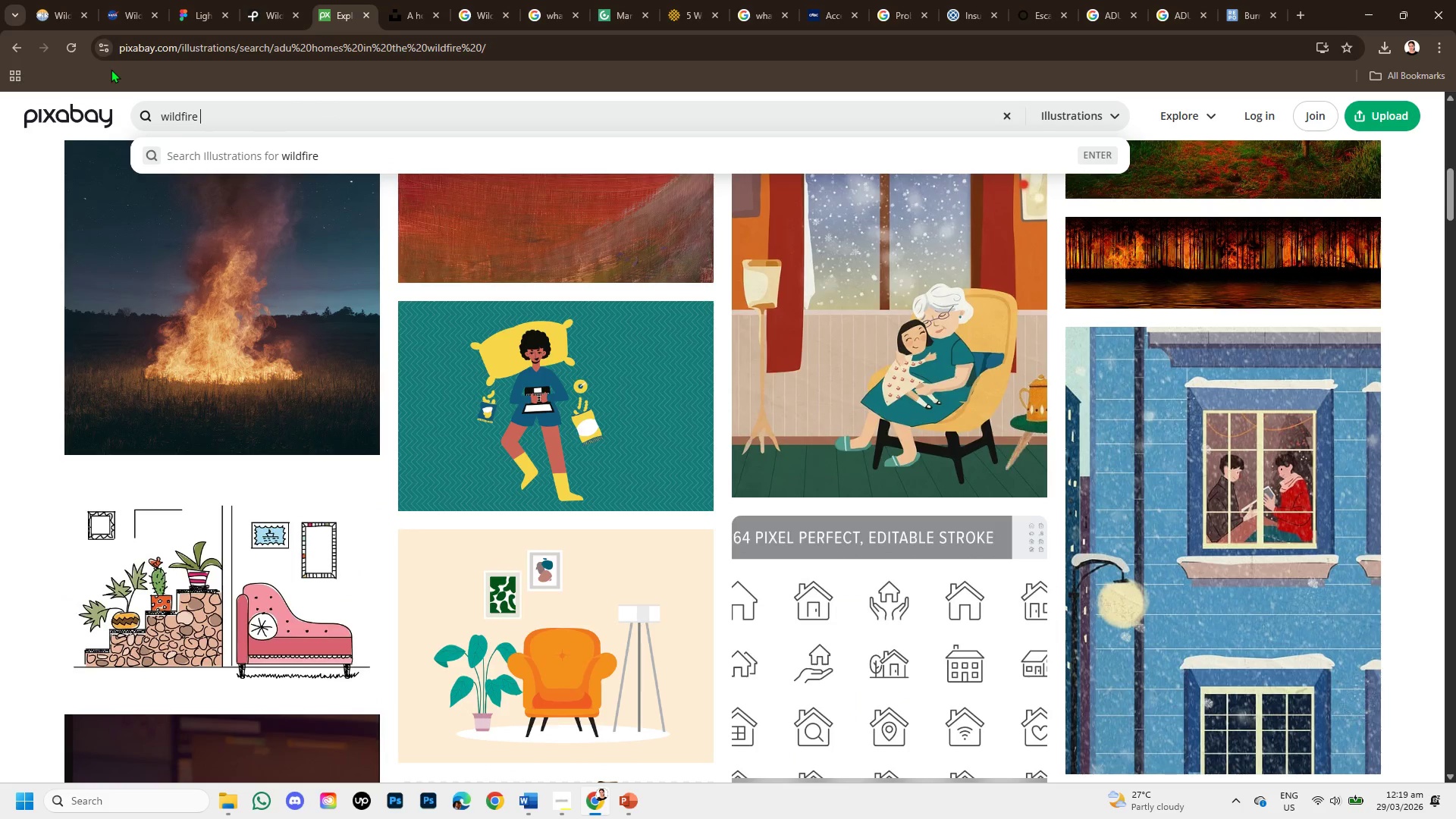 
key(Enter)
 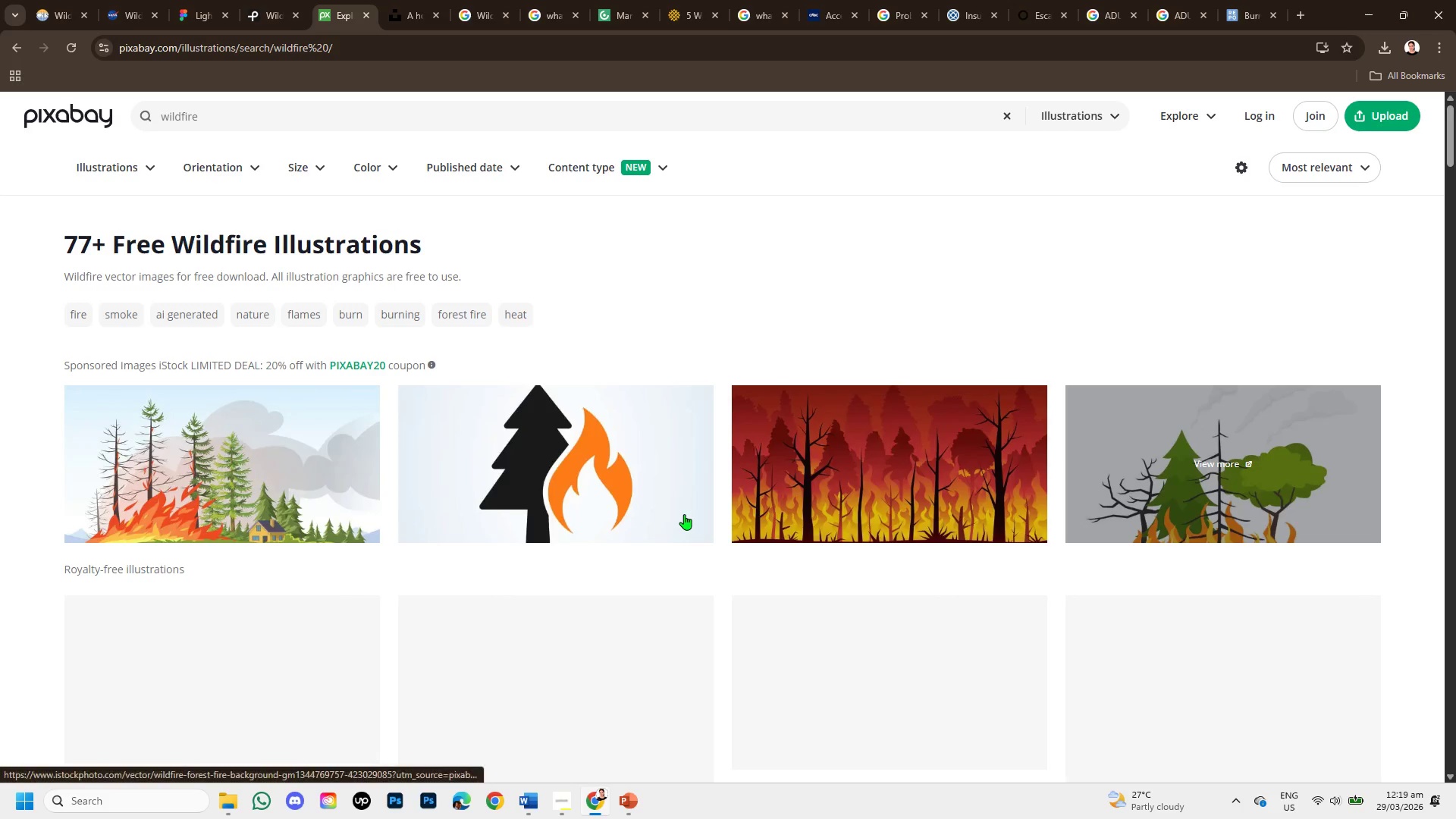 
scroll: coordinate [684, 513], scroll_direction: down, amount: 3.0
 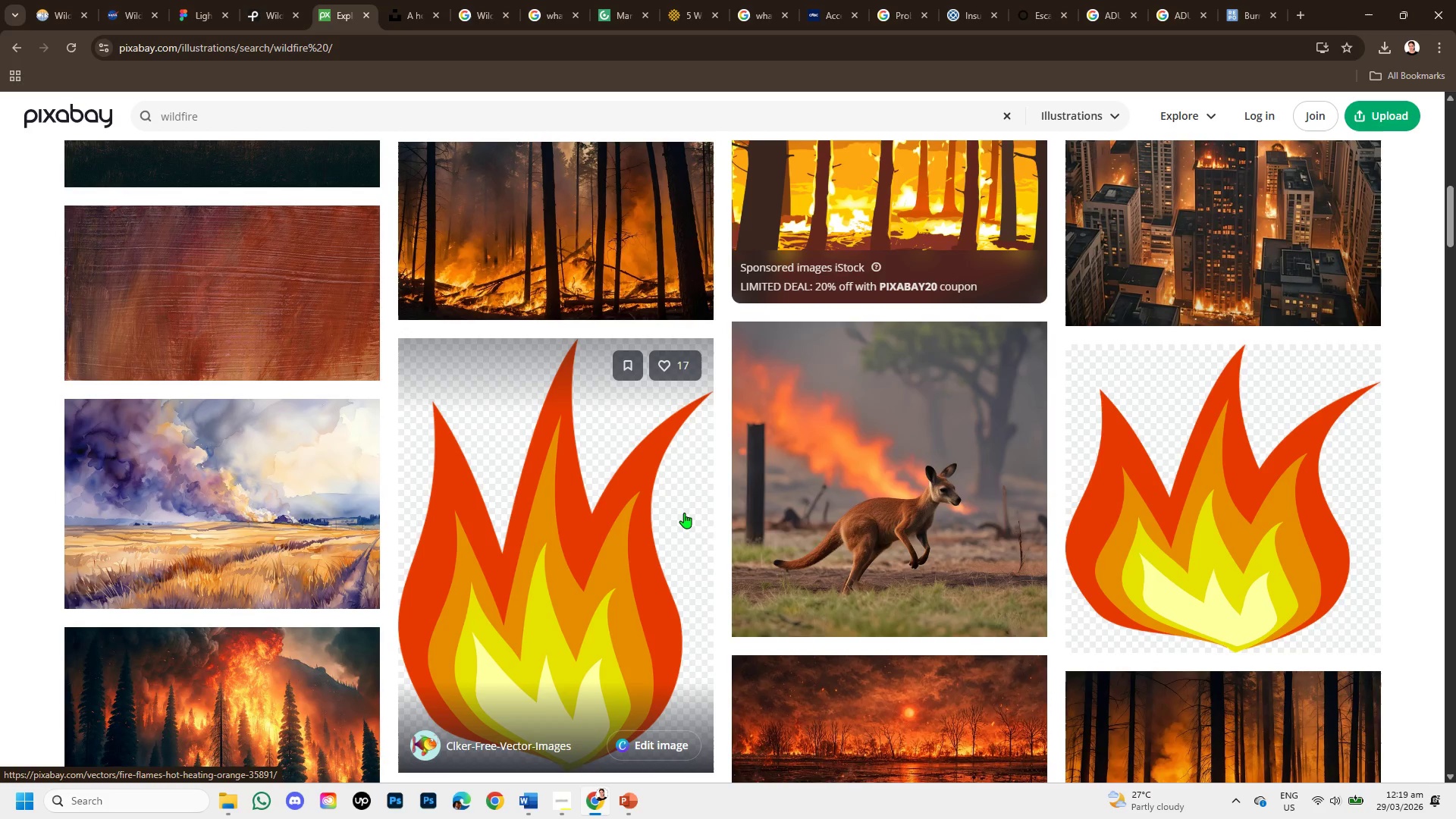 
scroll: coordinate [684, 513], scroll_direction: up, amount: 1.0
 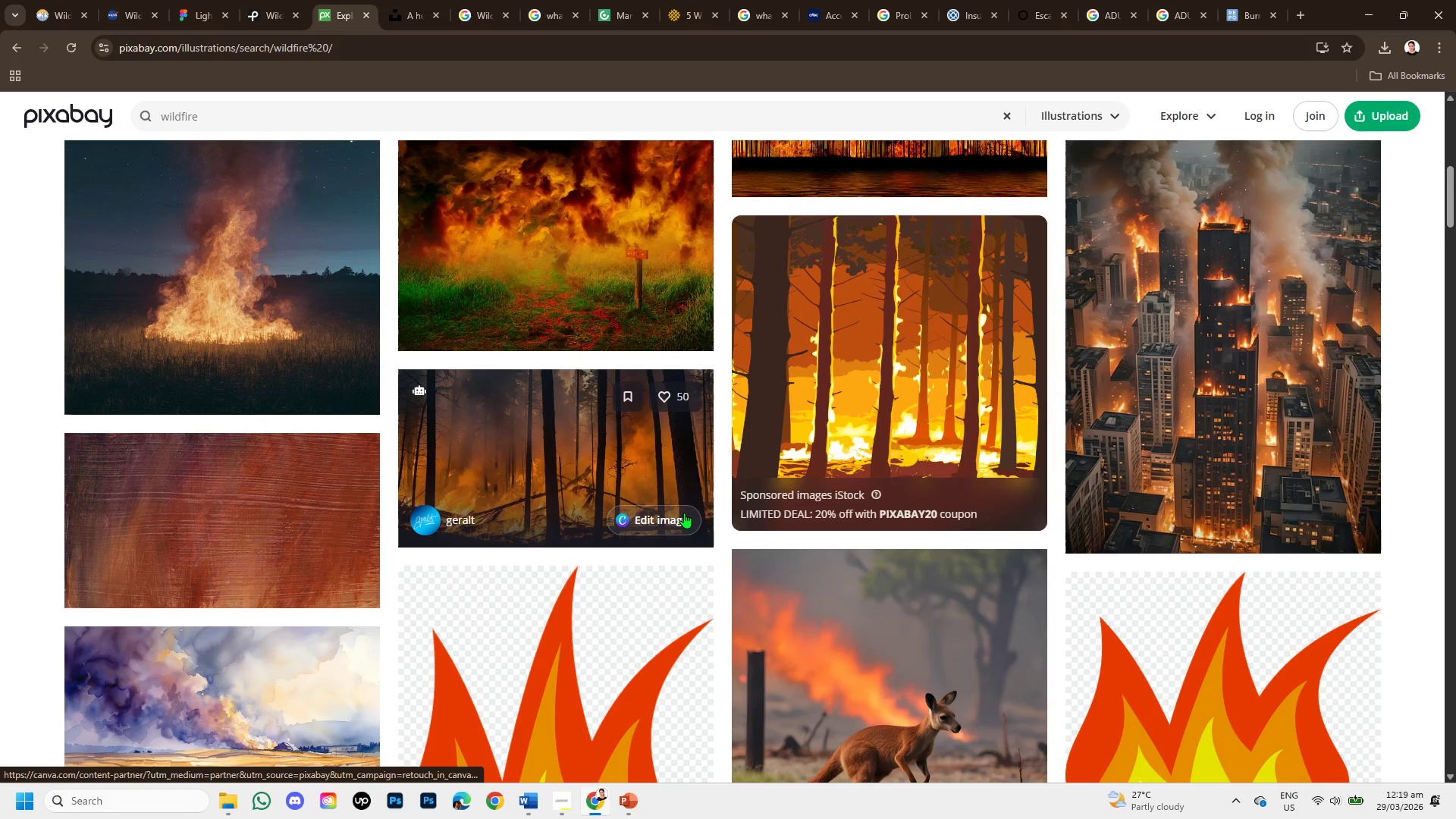 
scroll: coordinate [682, 522], scroll_direction: down, amount: 2.0
 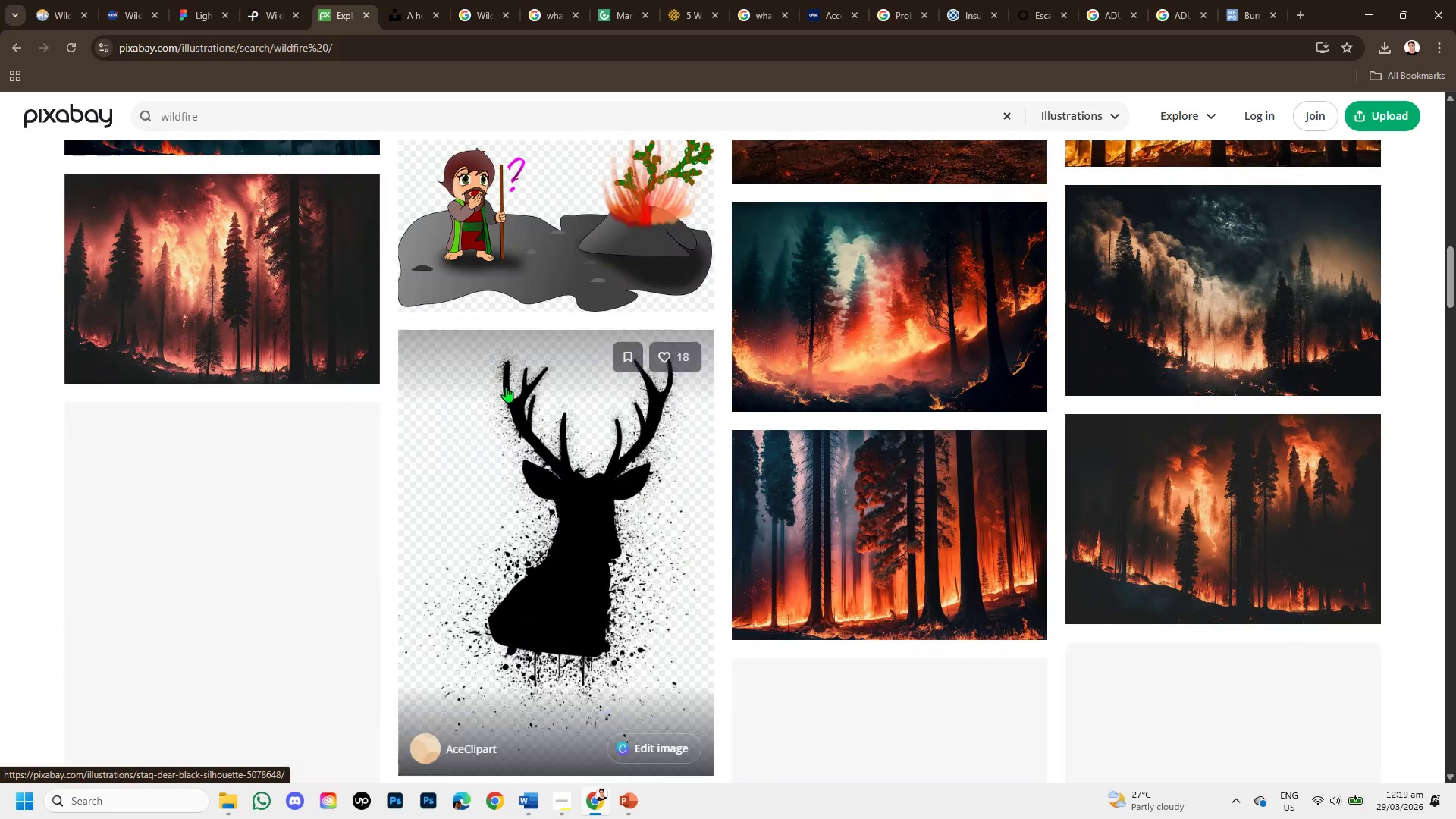 
scroll: coordinate [503, 384], scroll_direction: up, amount: 1.0
 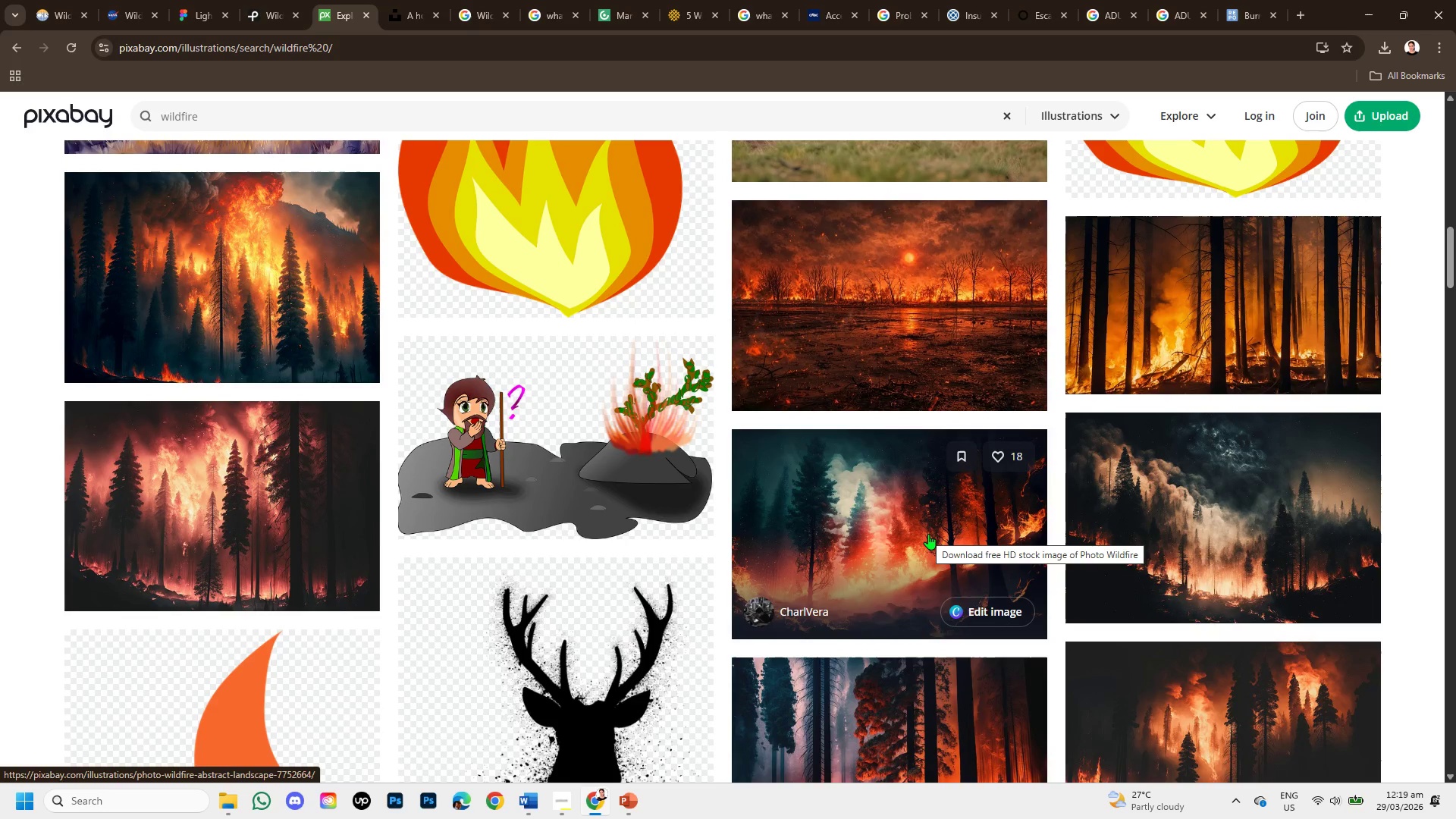 
wait(5.26)
 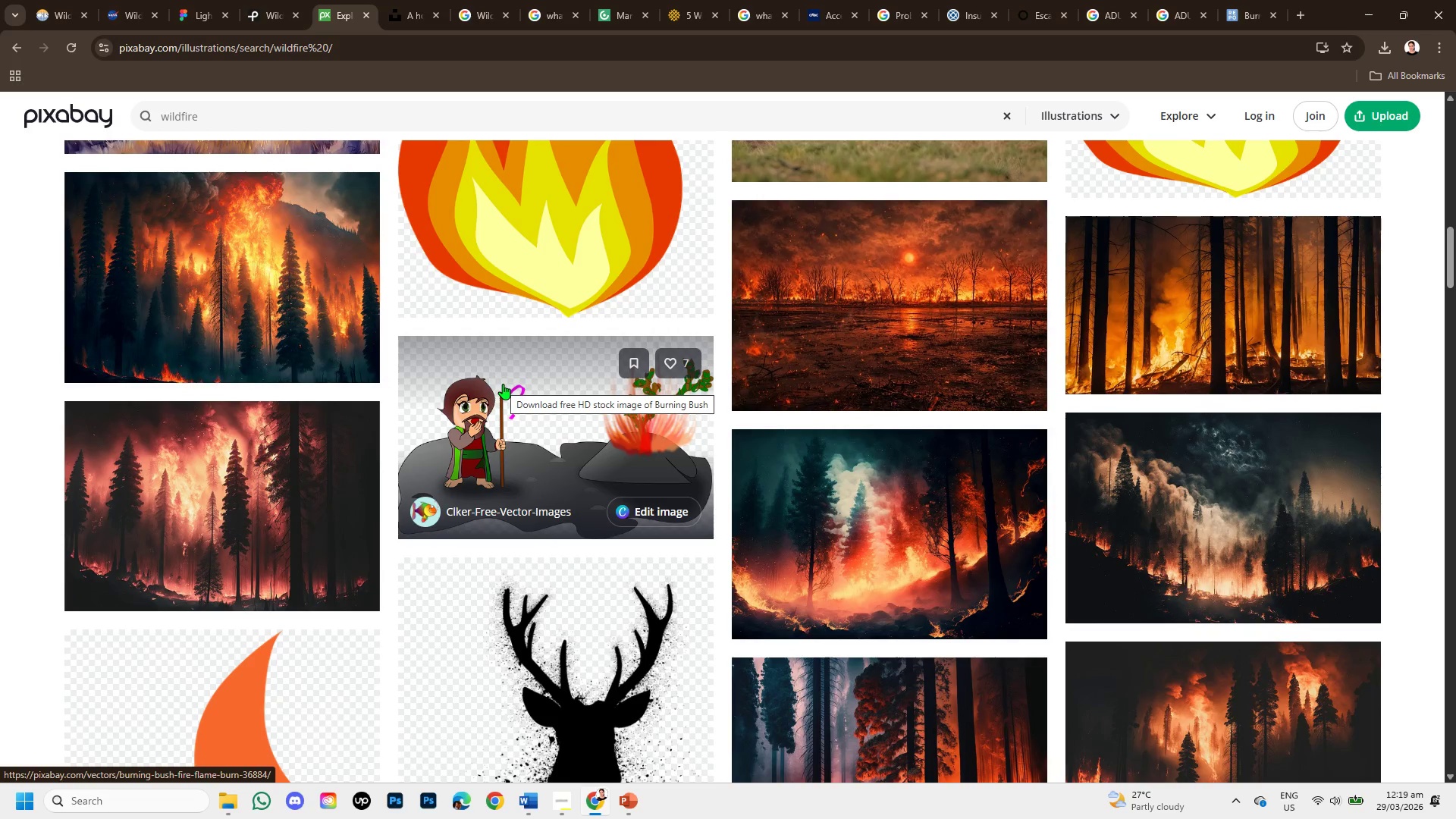 
left_click([293, 518])
 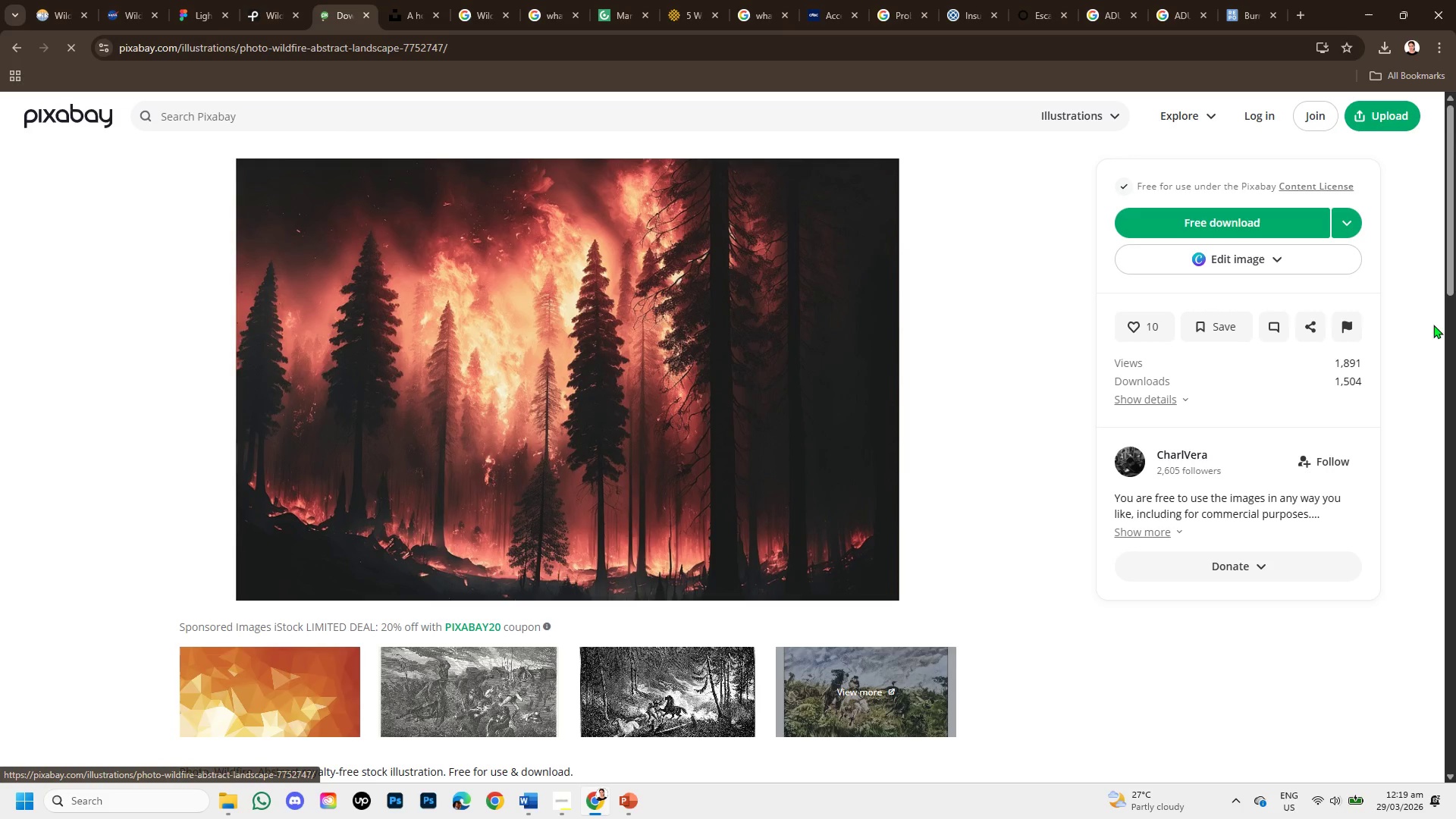 
scroll: coordinate [620, 454], scroll_direction: down, amount: 4.0
 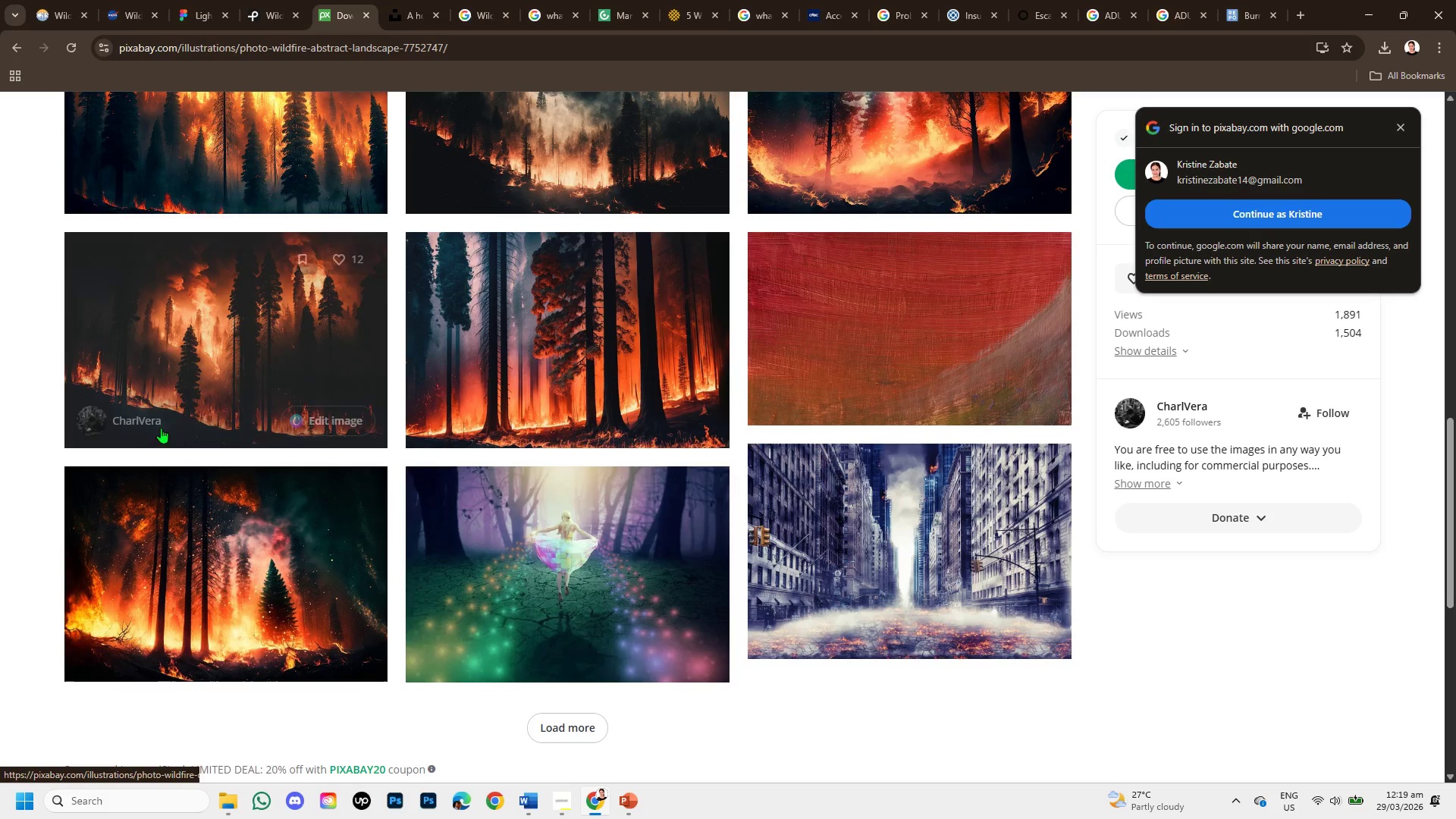 
scroll: coordinate [257, 391], scroll_direction: up, amount: 5.0
 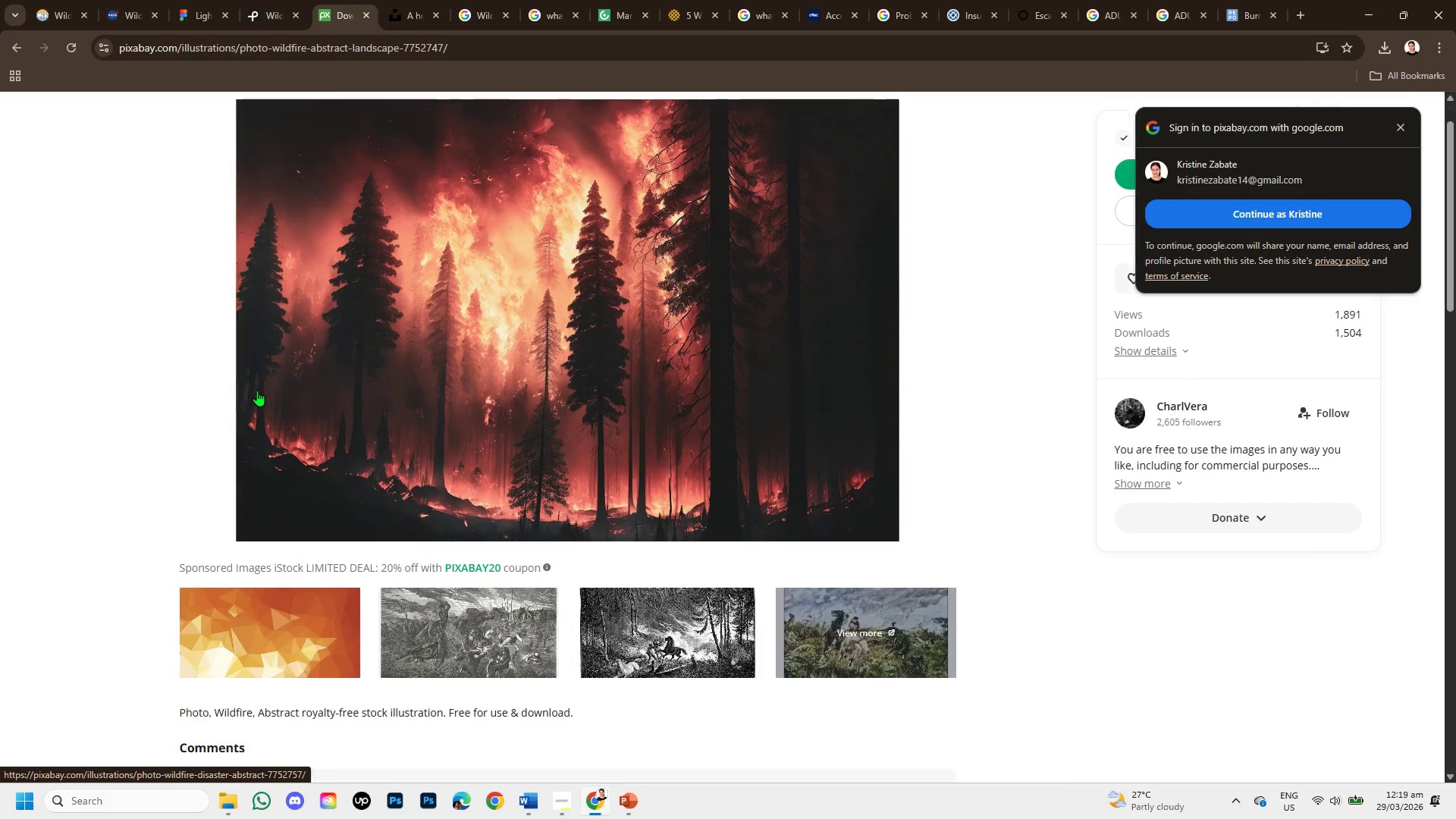 
scroll: coordinate [249, 522], scroll_direction: down, amount: 4.0
 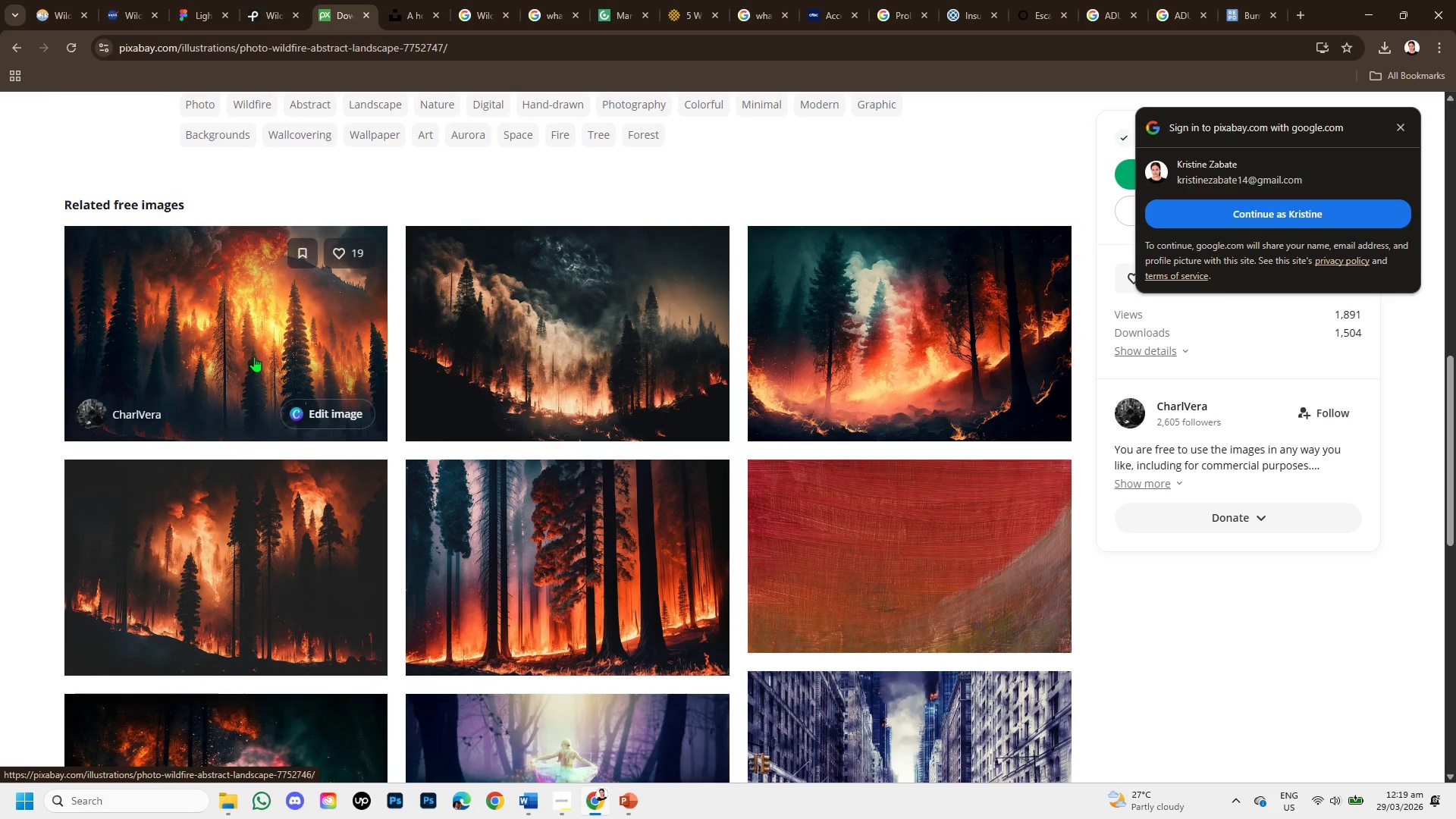 
left_click([254, 356])
 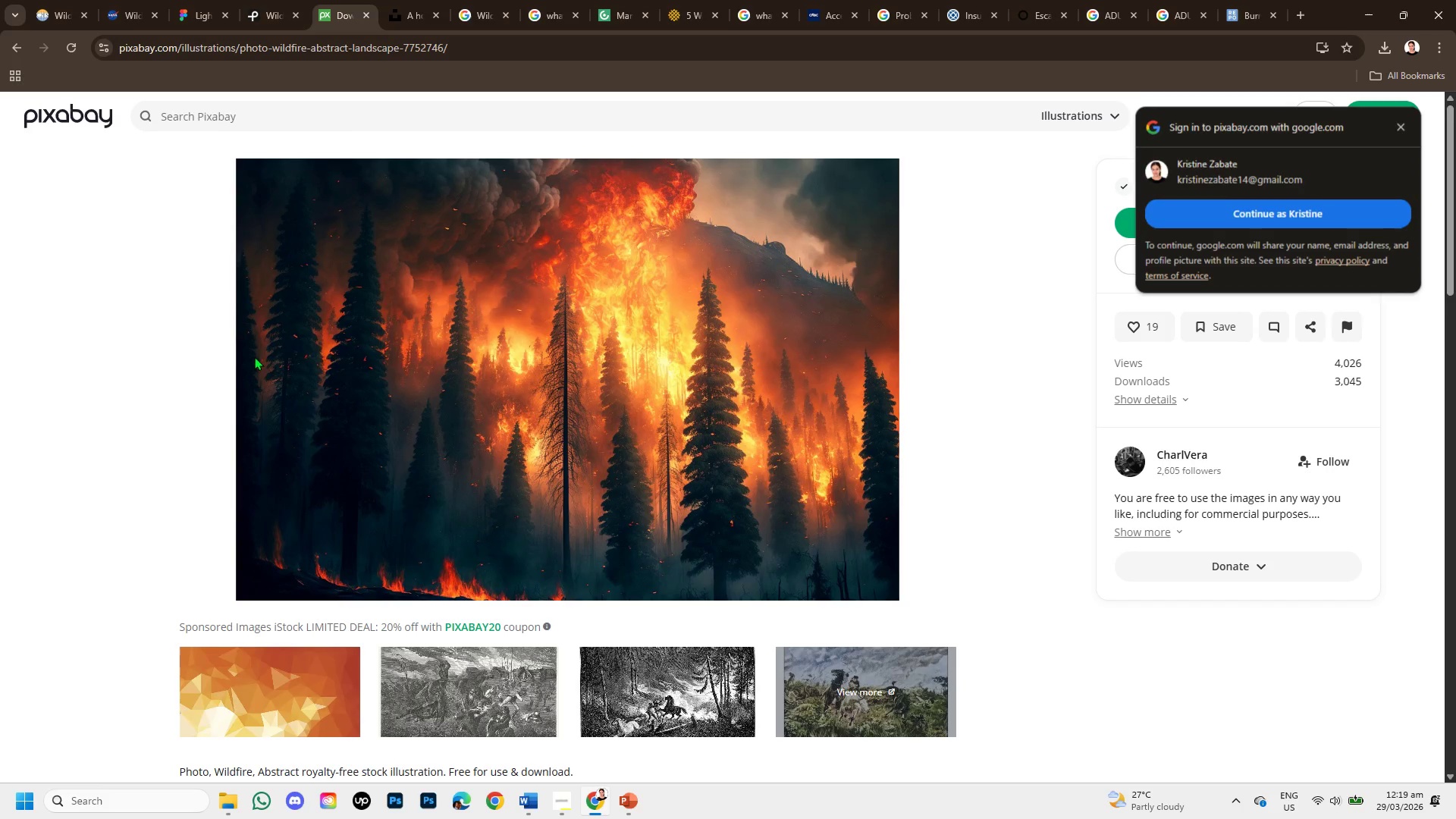 
scroll: coordinate [689, 409], scroll_direction: up, amount: 1.0
 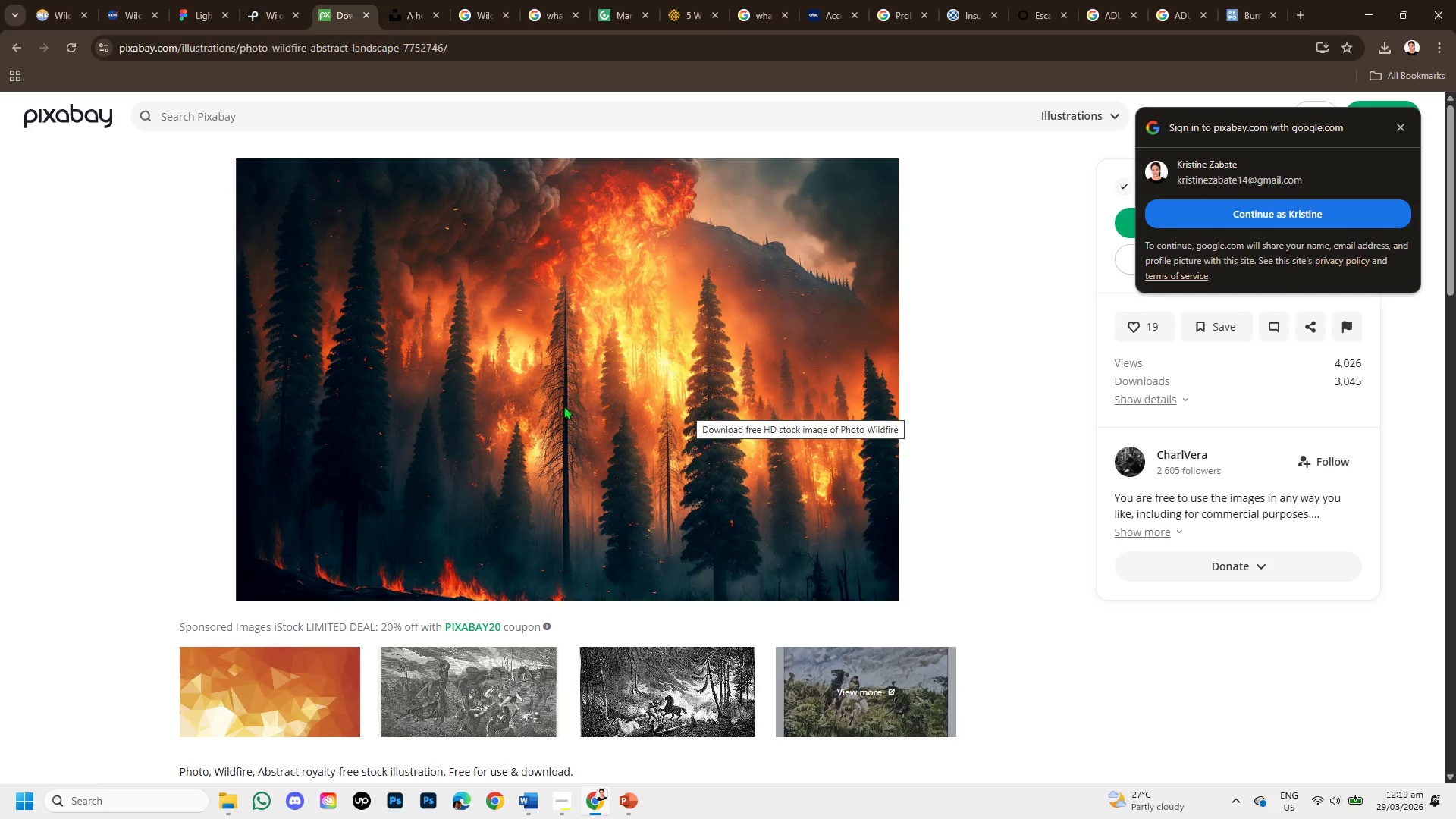 
scroll: coordinate [459, 484], scroll_direction: down, amount: 5.0
 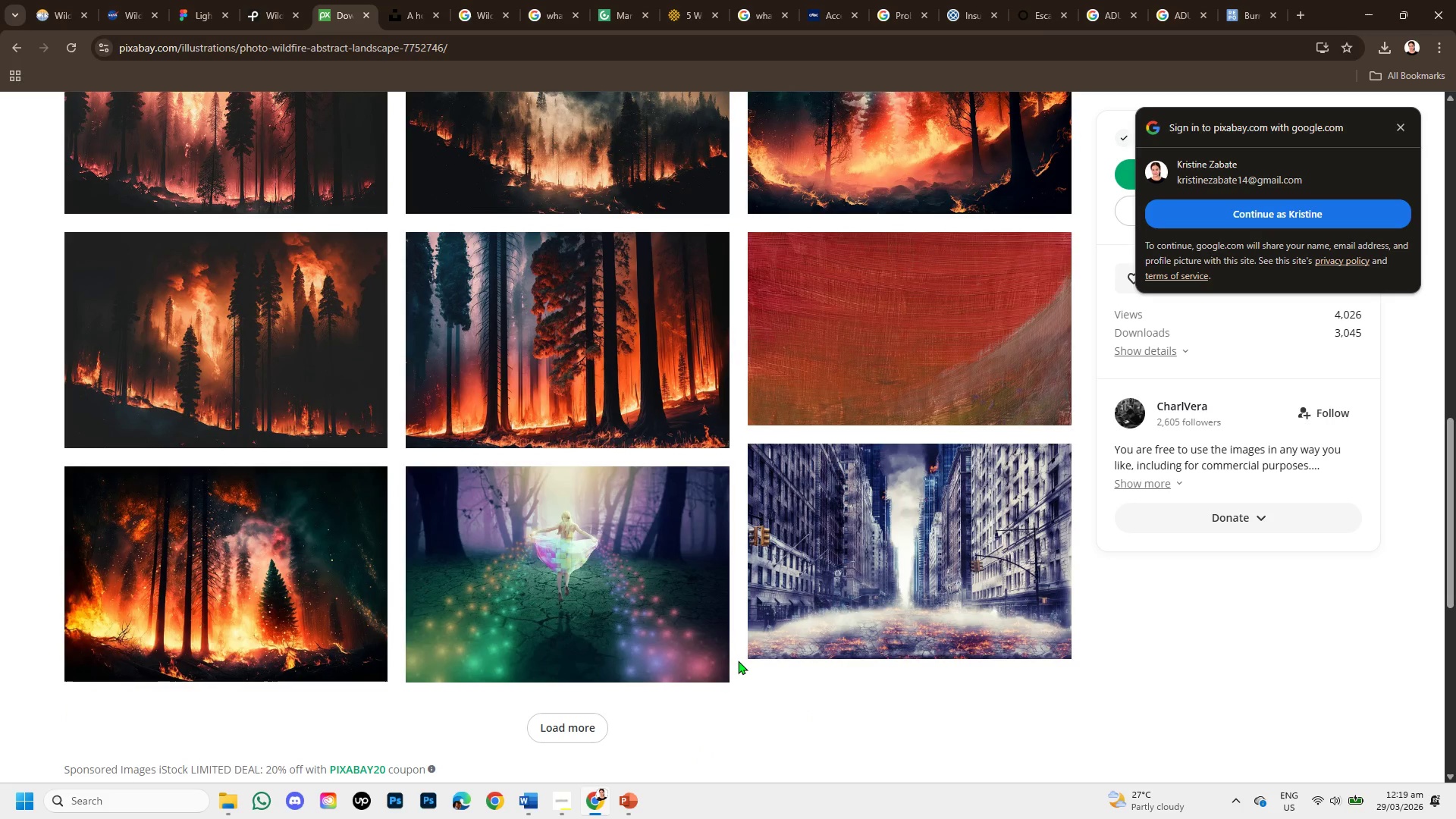 
scroll: coordinate [521, 472], scroll_direction: up, amount: 7.0
 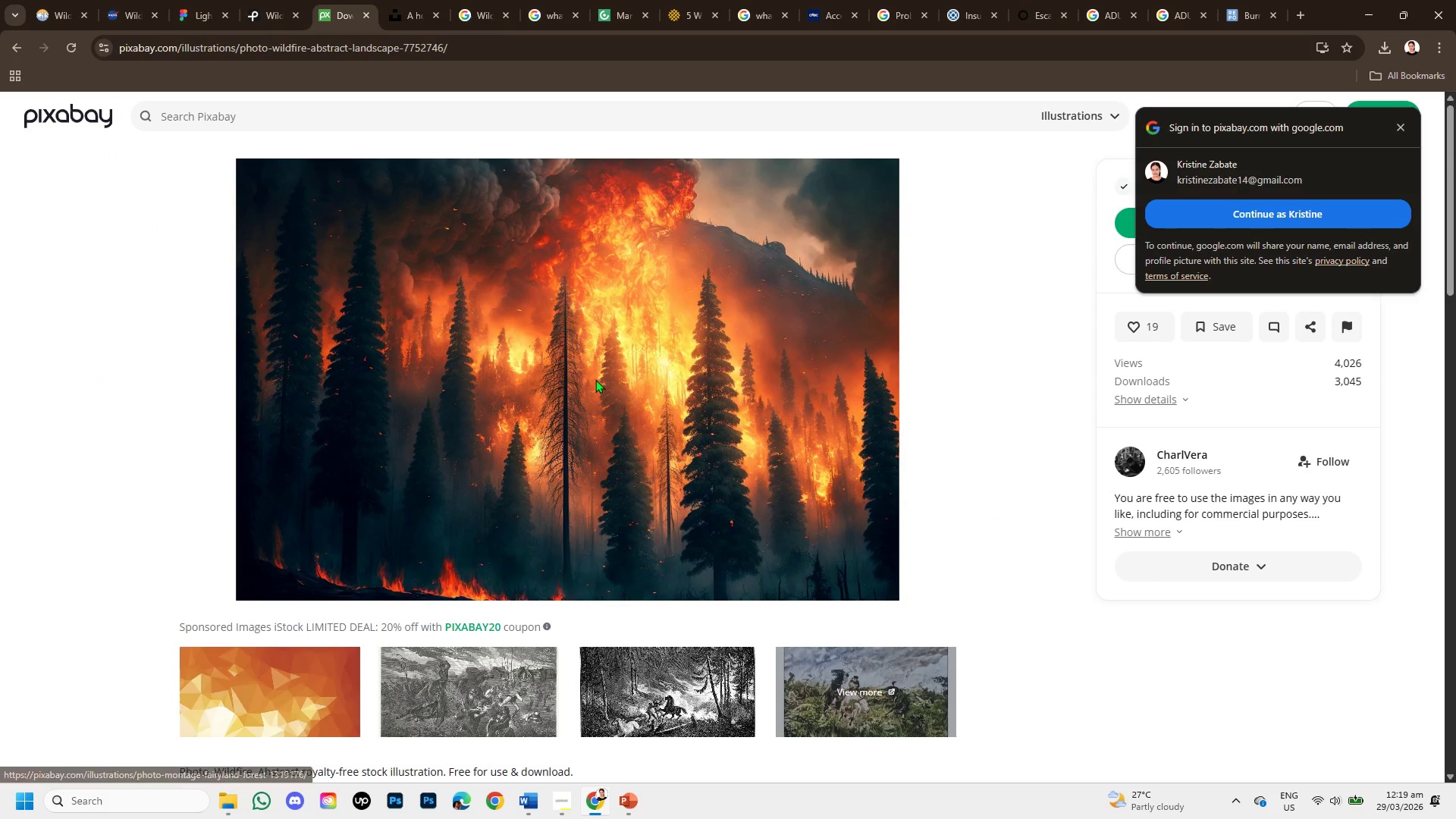 
right_click([596, 375])
 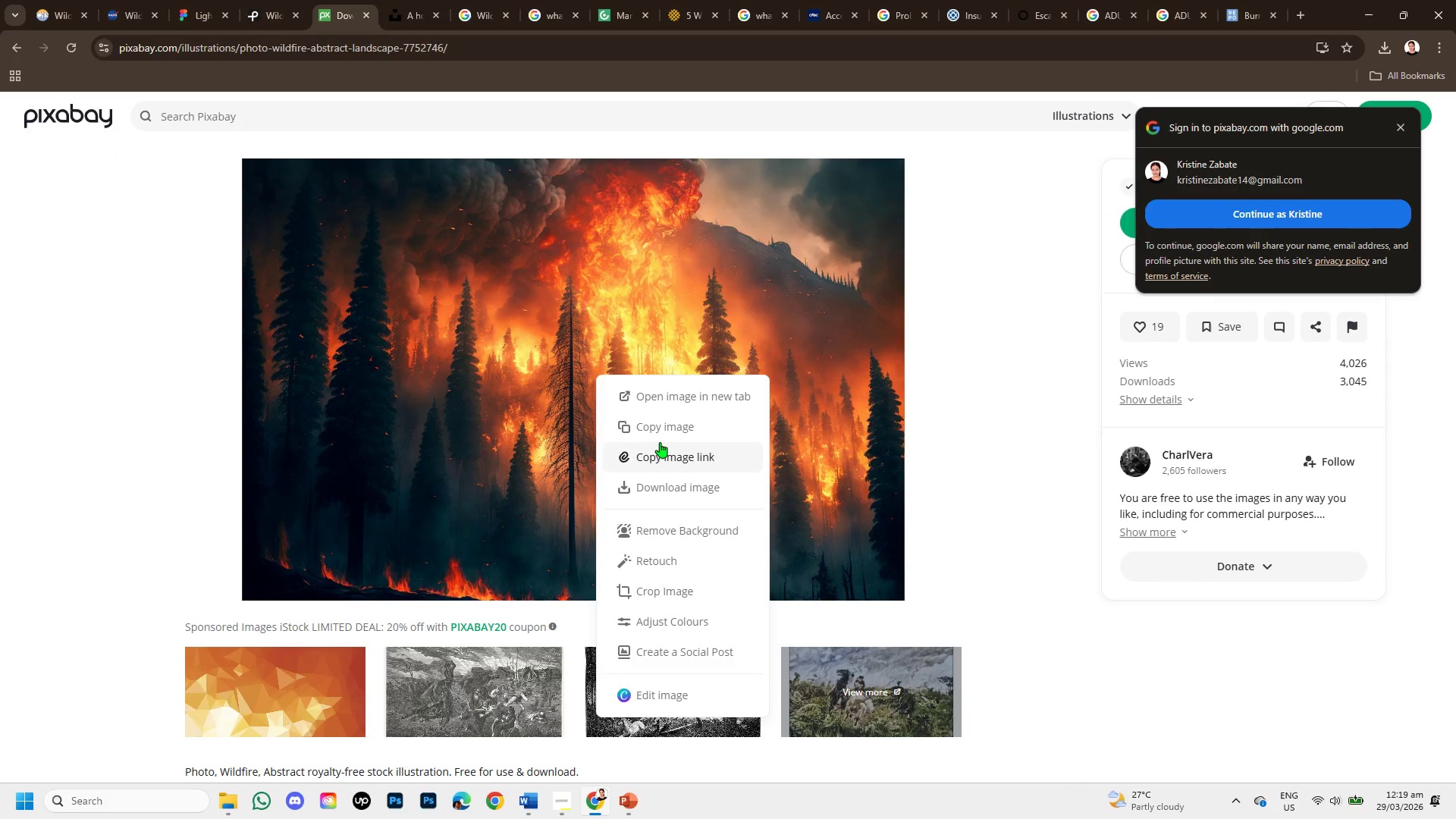 
left_click([661, 436])
 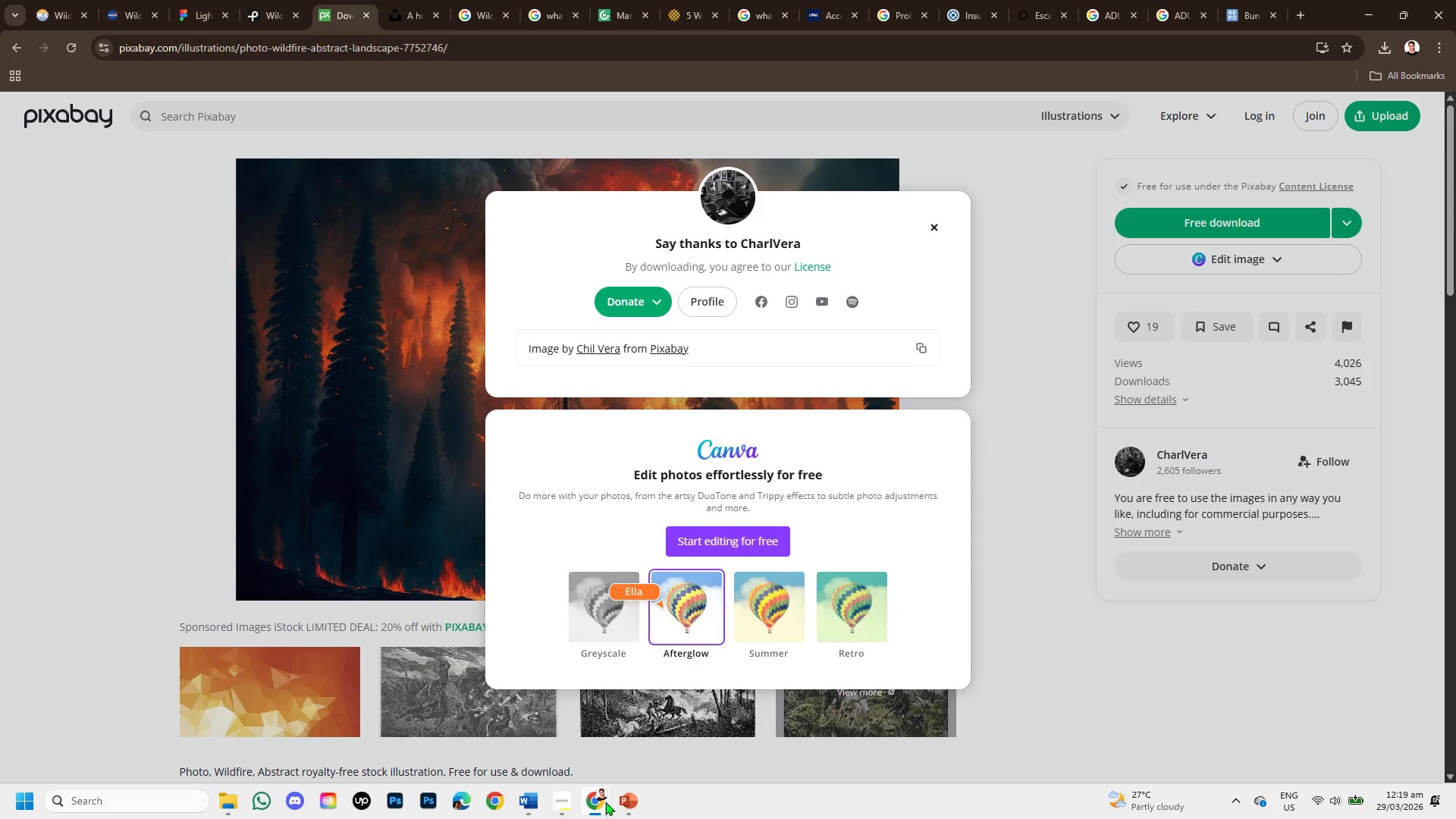 
left_click([627, 807])
 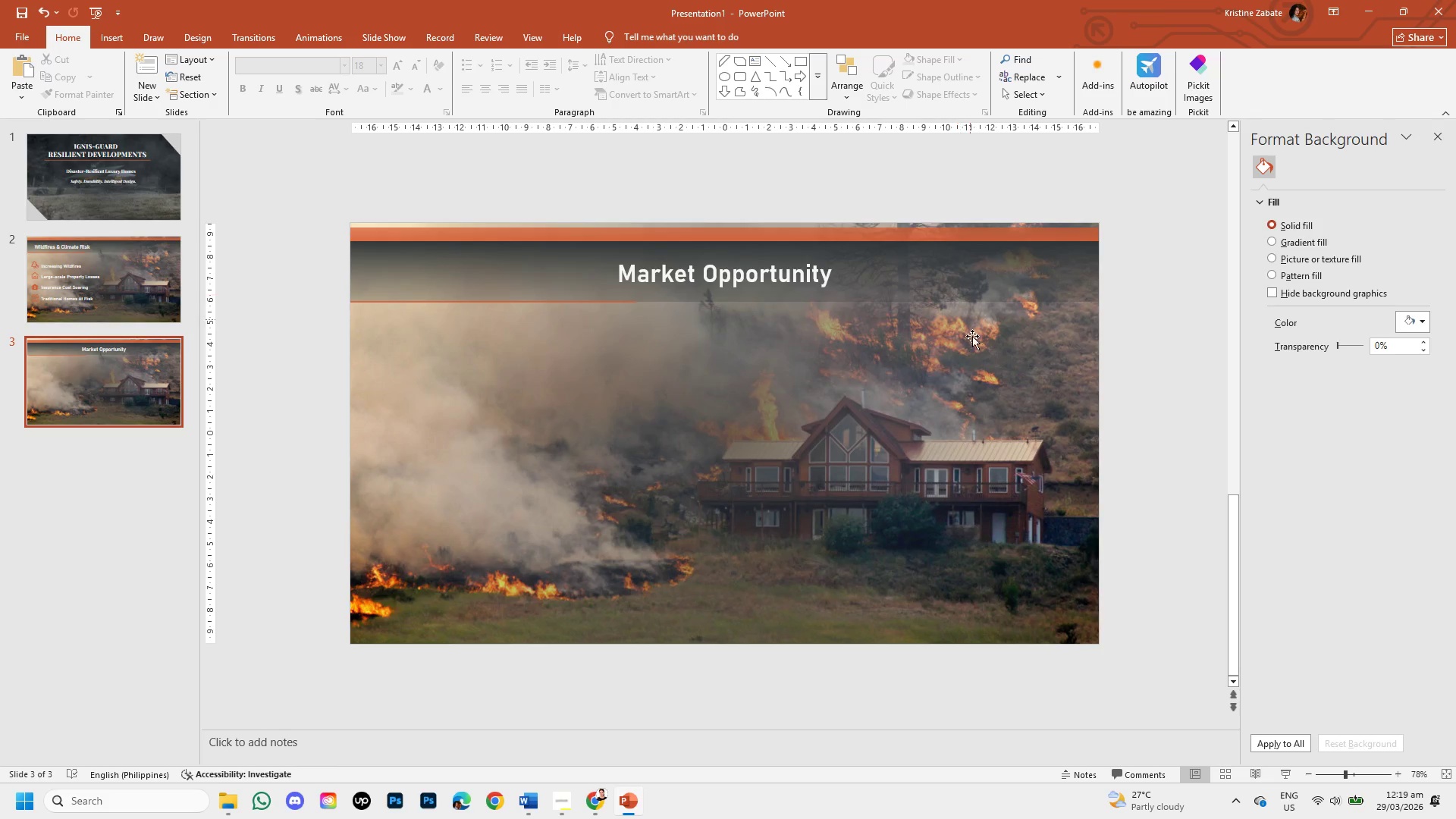 
left_click([968, 391])
 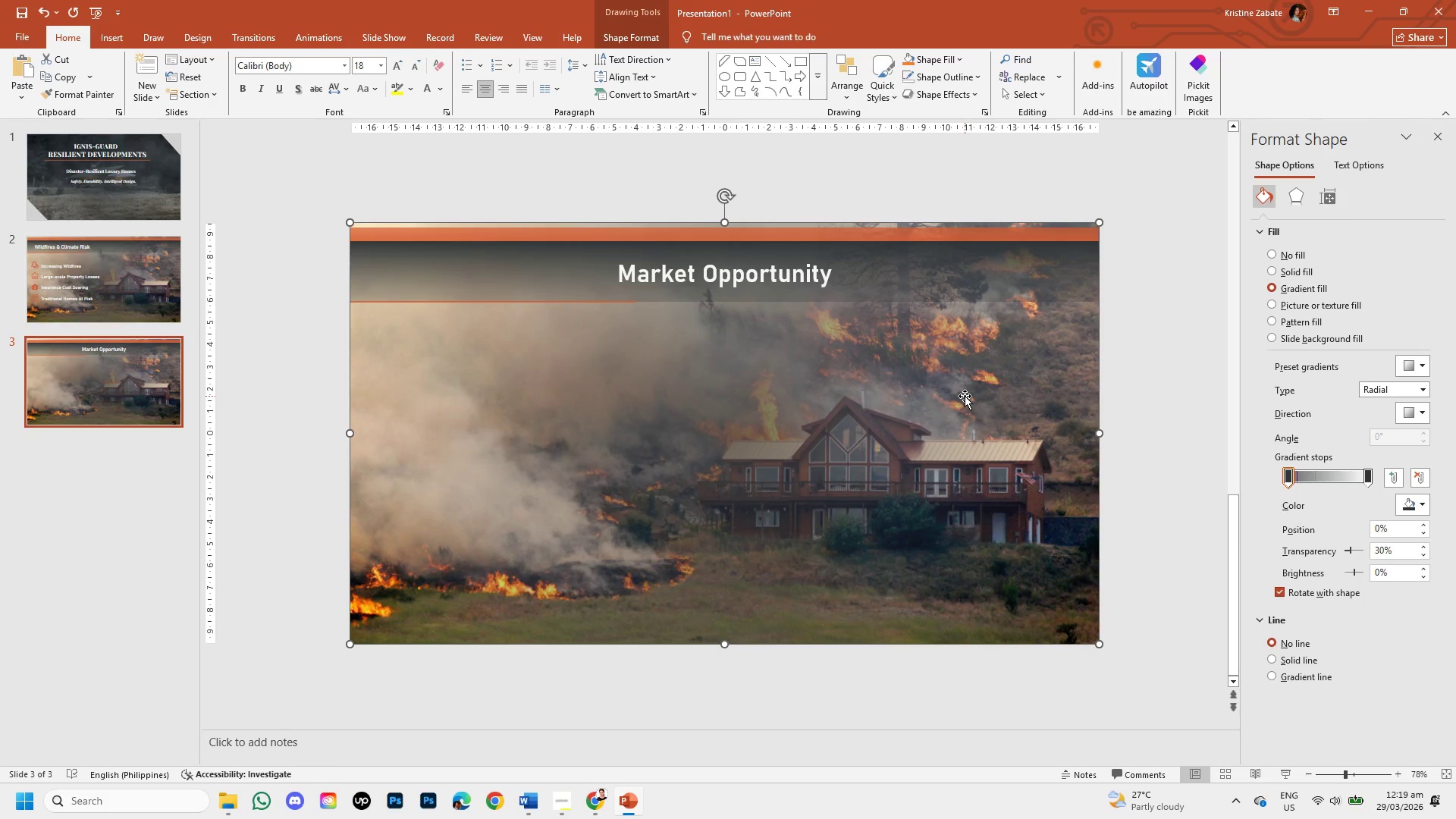 
left_click_drag(start_coordinate=[965, 396], to_coordinate=[999, 525])
 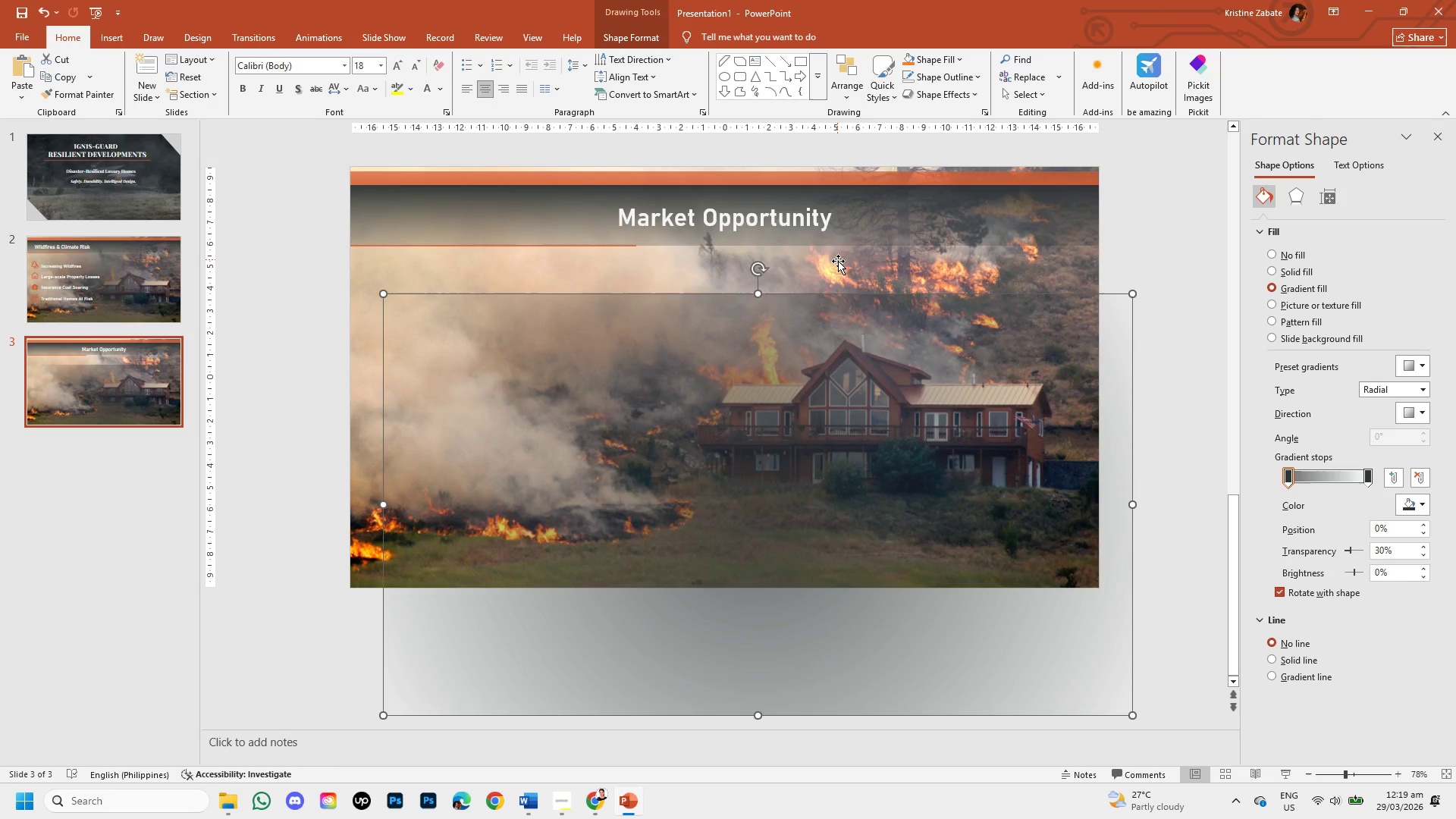 
left_click([839, 269])
 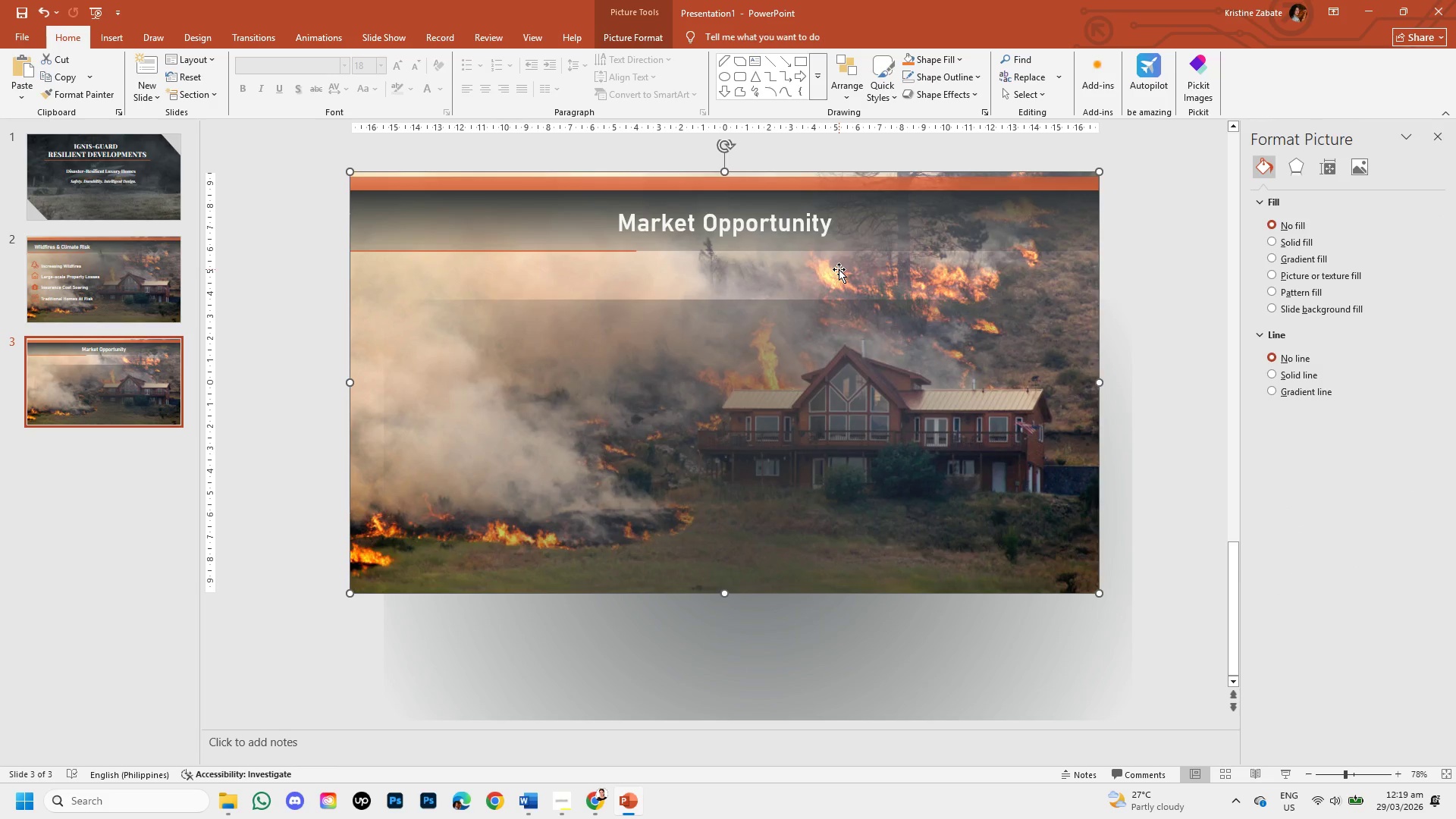 
key(Backspace)
 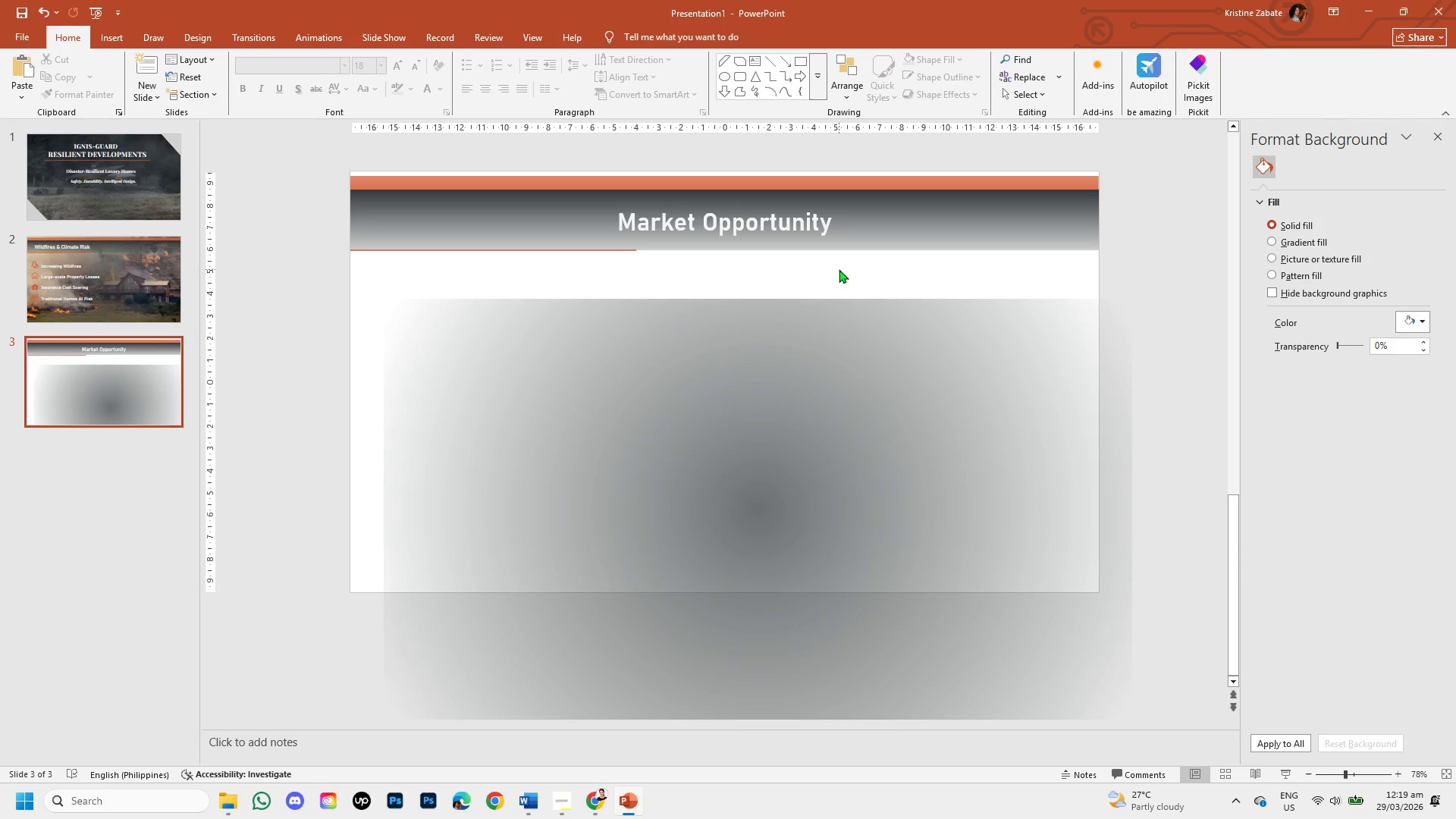 
key(Control+V)
 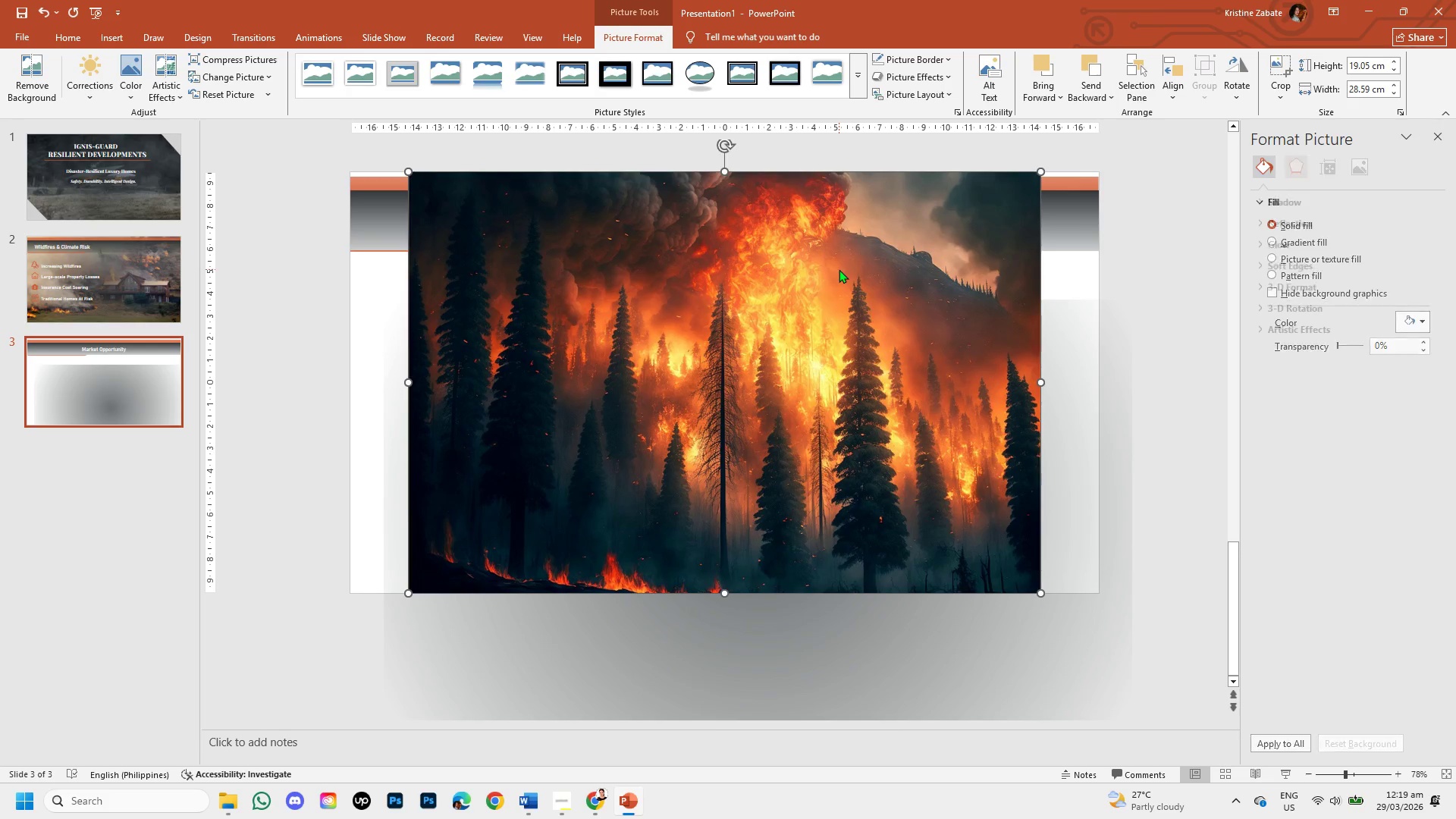 
double_click([839, 269])
 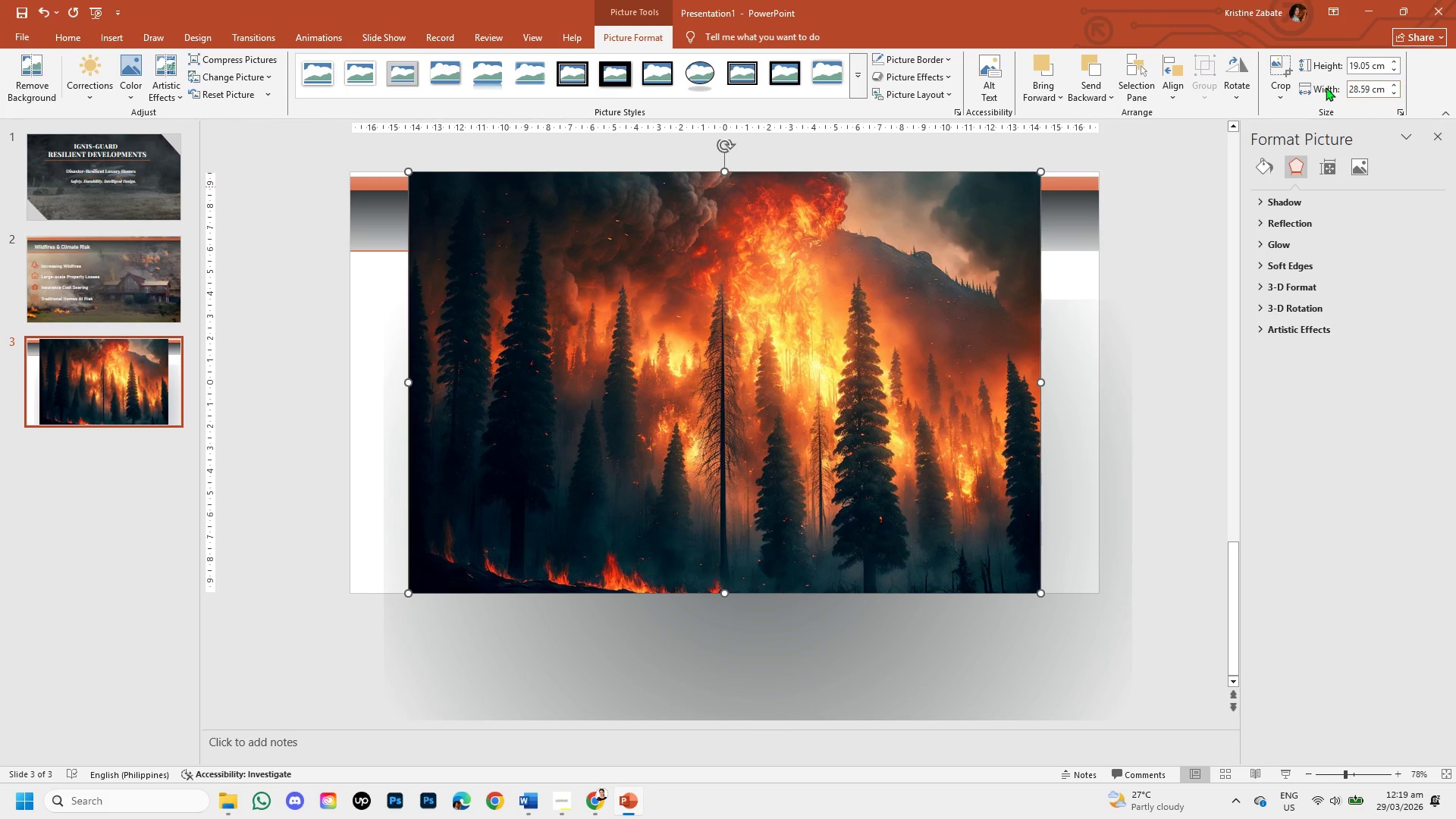 
left_click([1279, 85])
 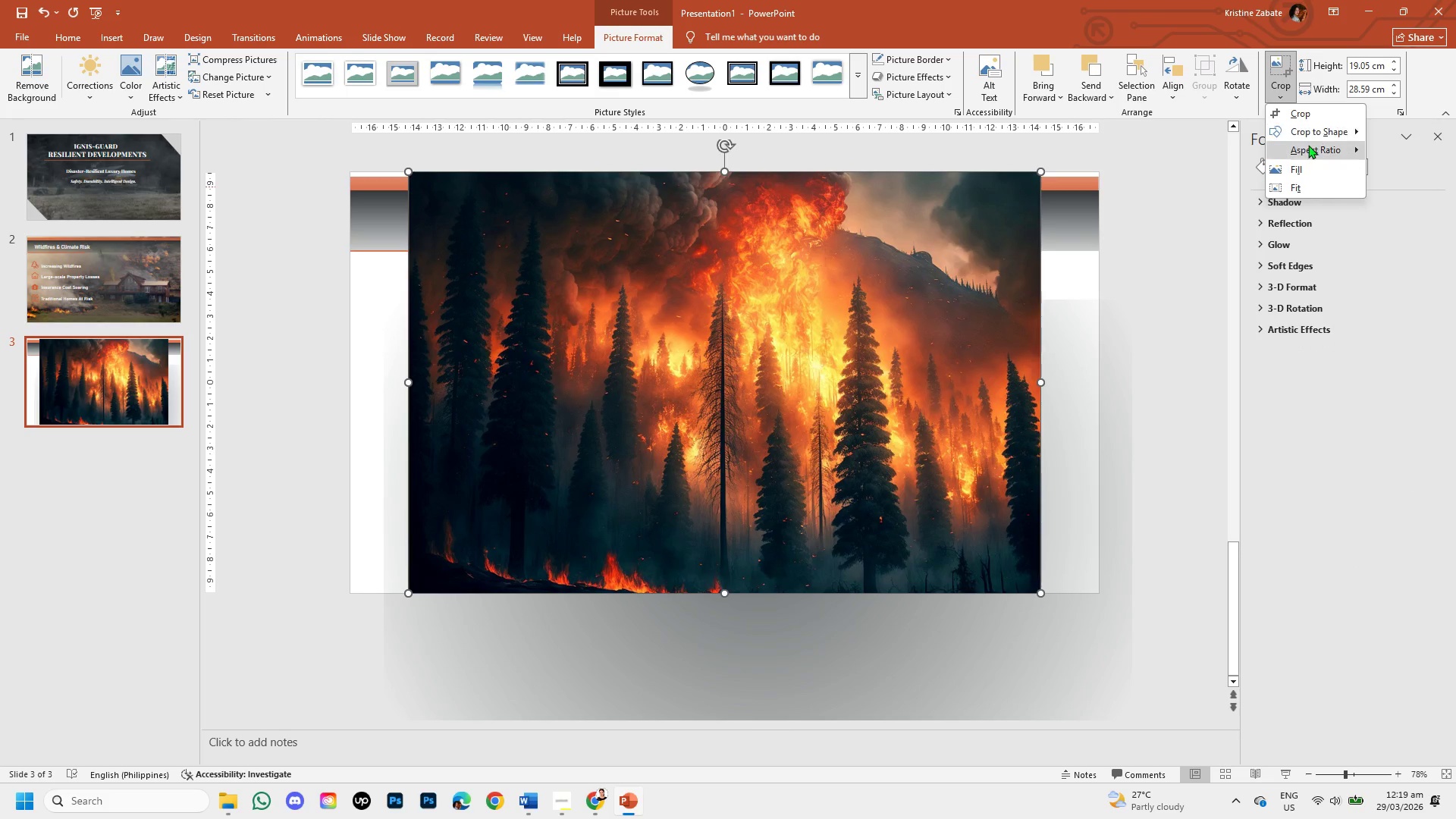 
left_click([1308, 145])
 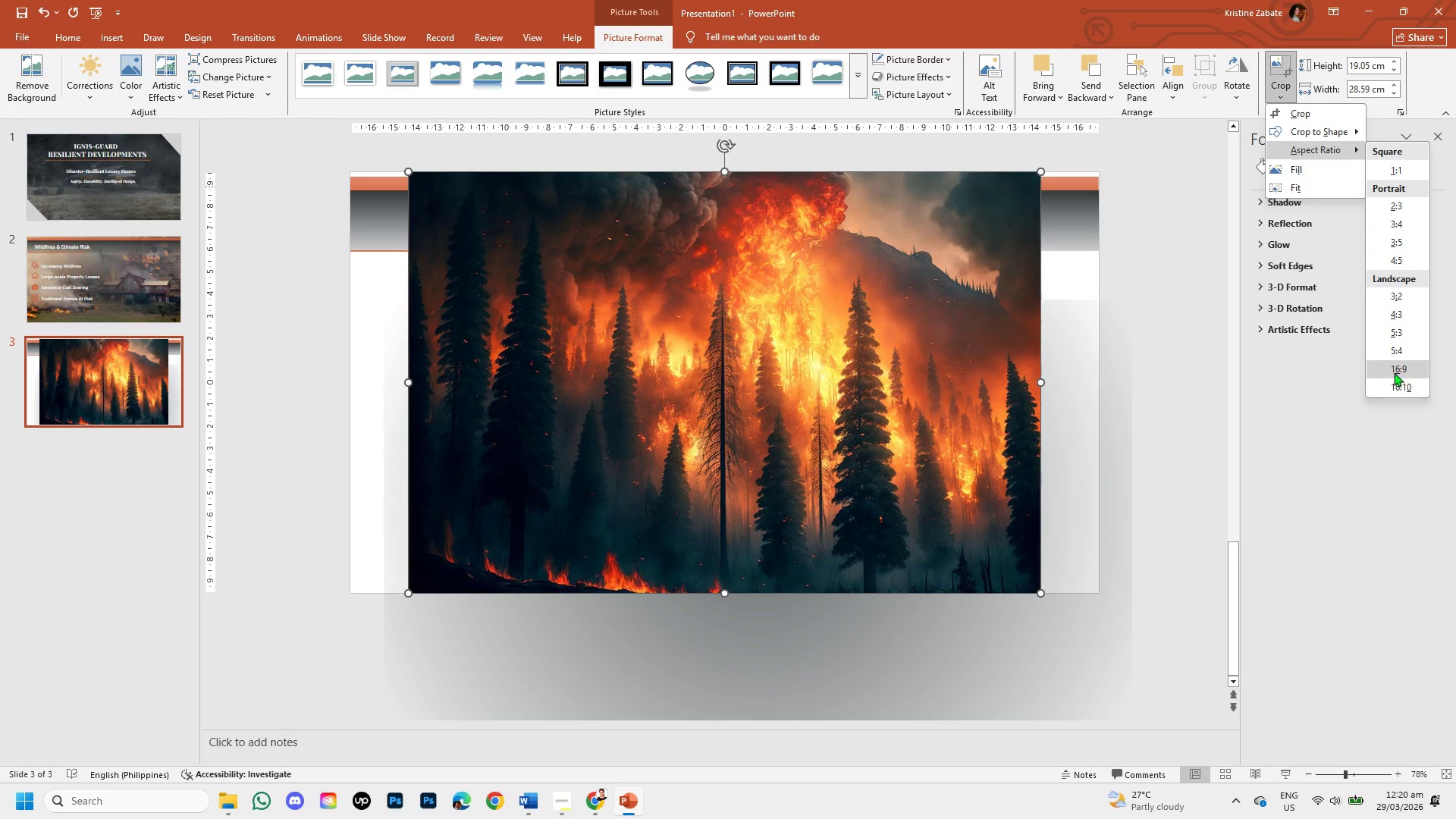 
left_click([1394, 371])
 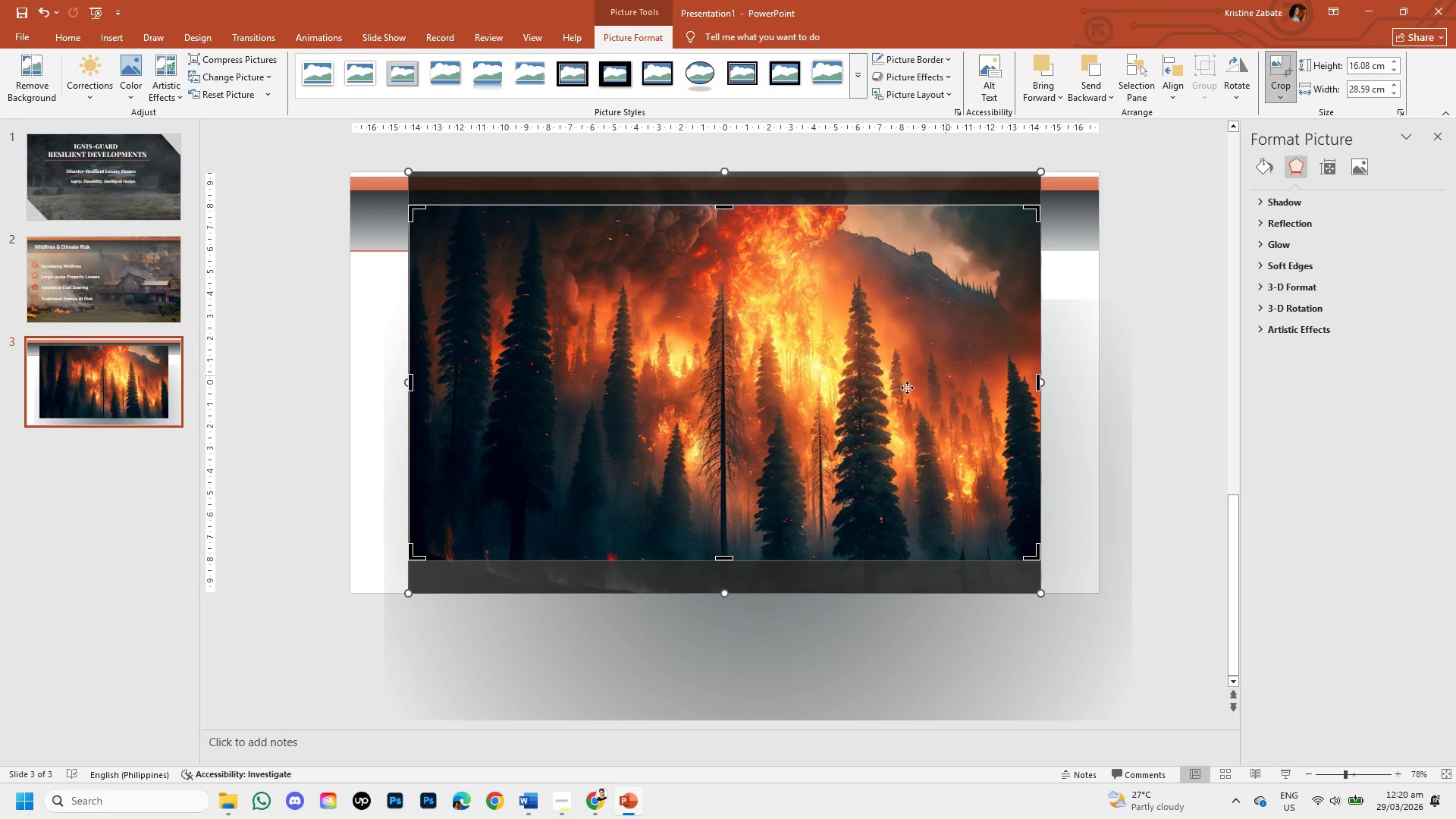 
left_click_drag(start_coordinate=[793, 388], to_coordinate=[791, 358])
 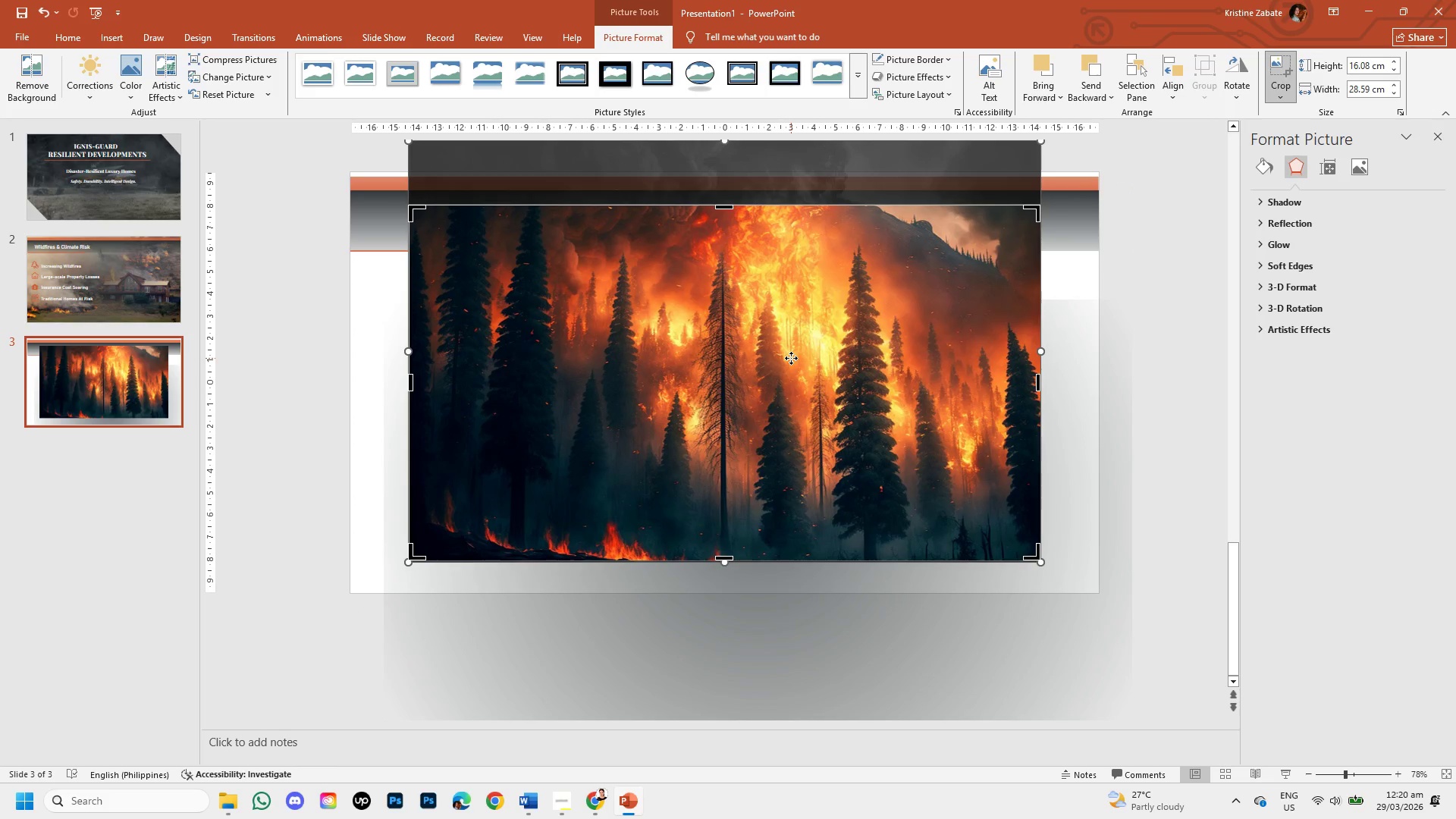 
key(ArrowDown)
 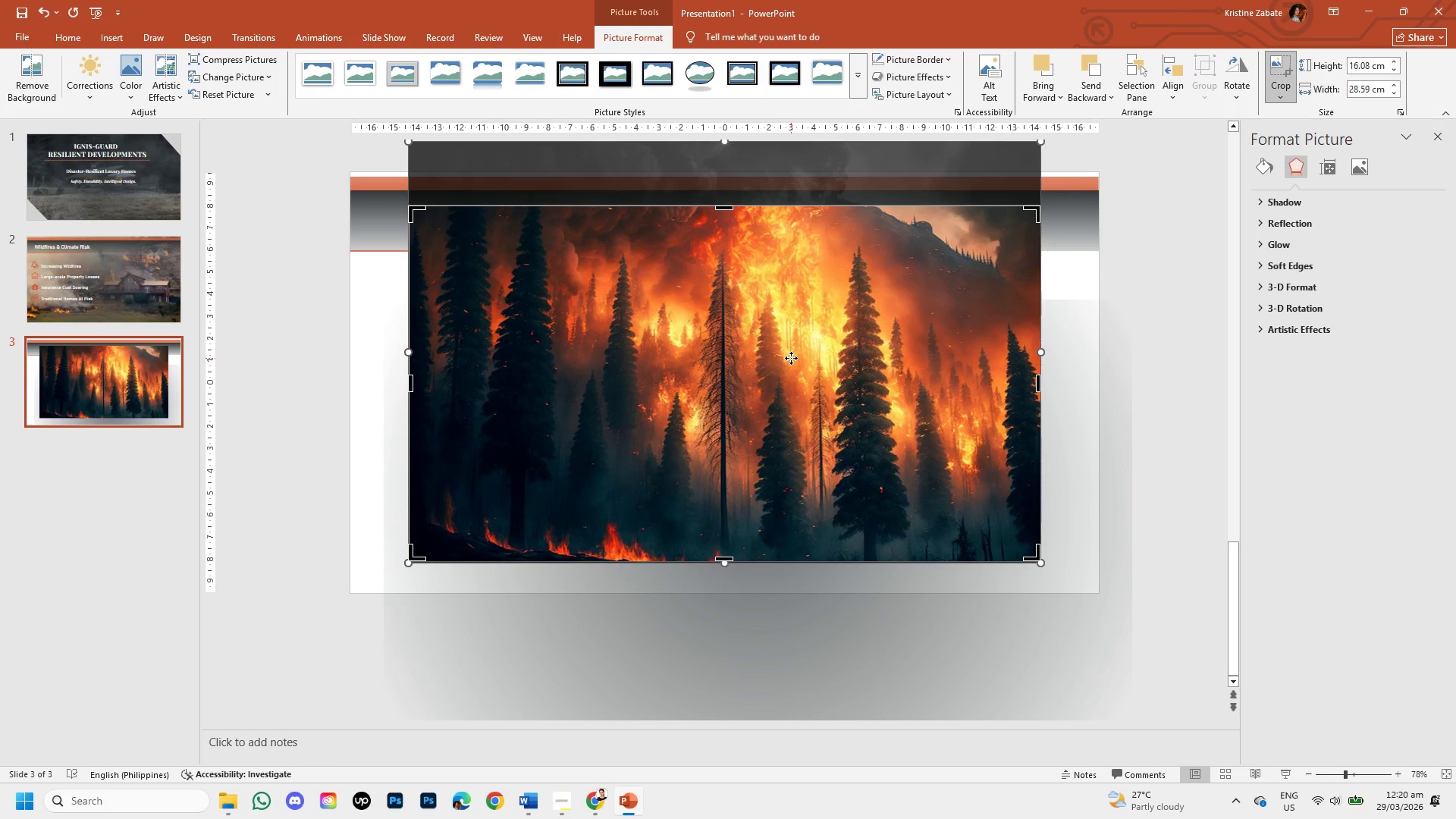 
key(ArrowDown)
 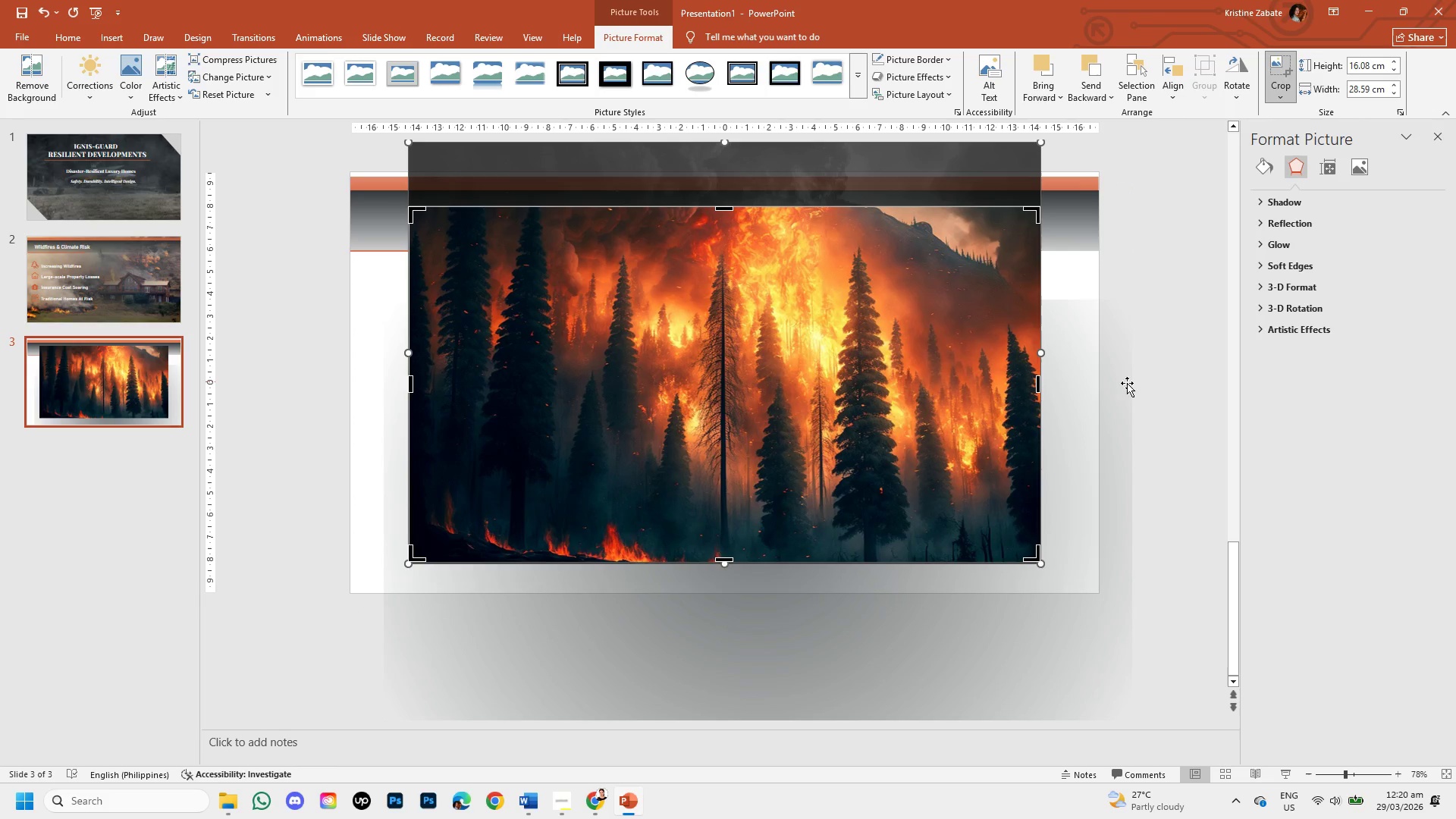 
left_click([1144, 391])
 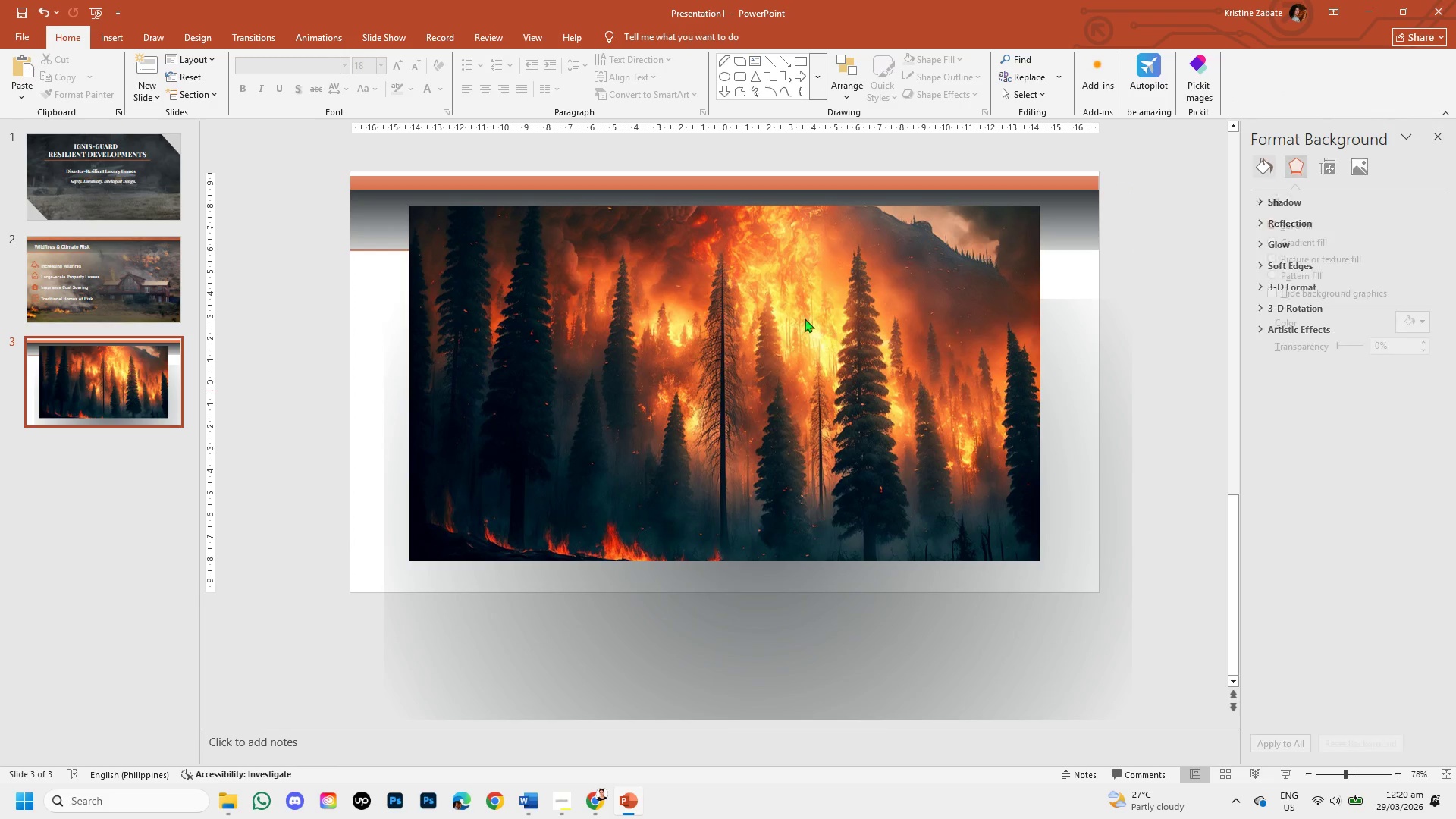 
left_click([798, 315])
 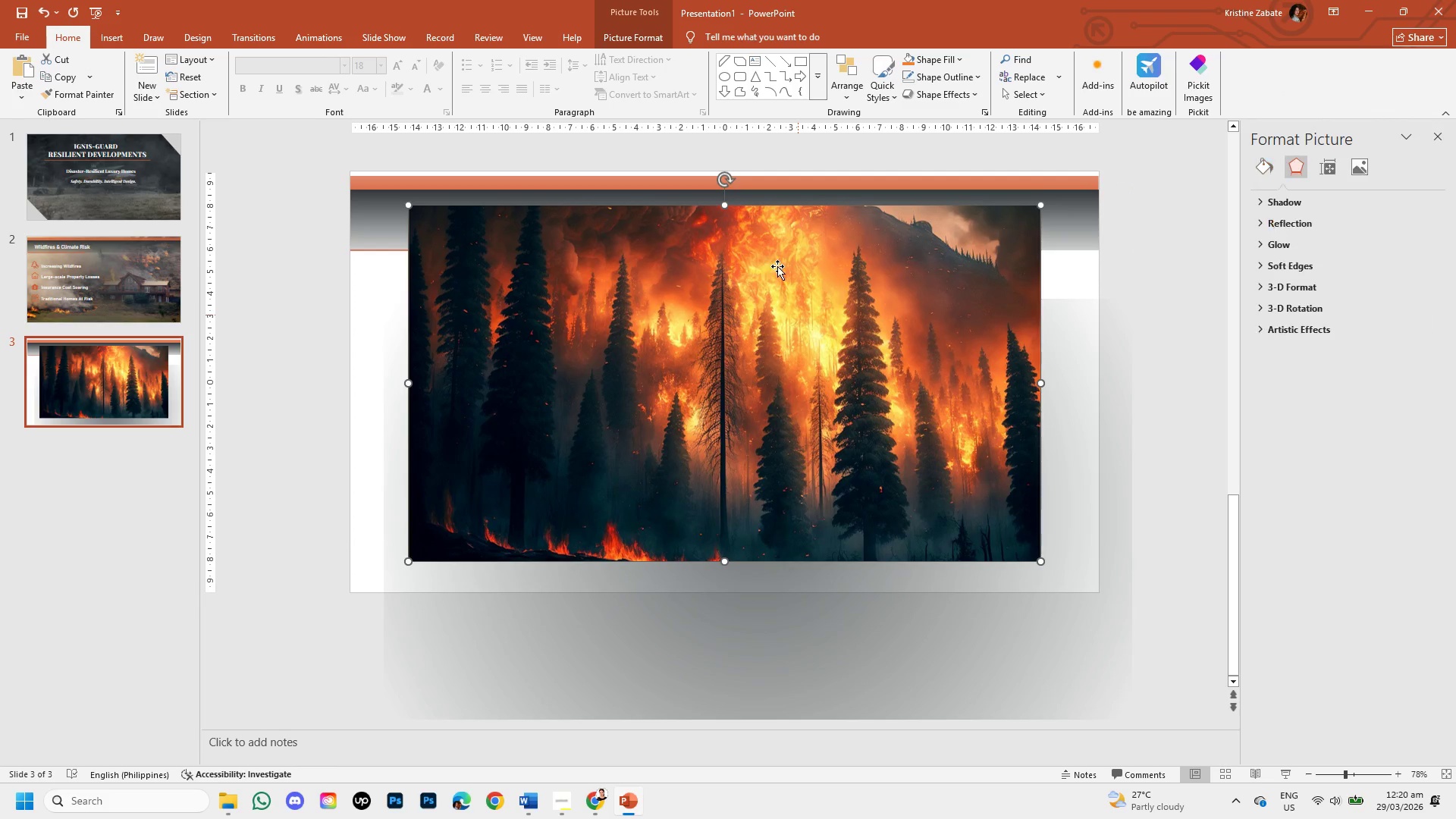 
left_click_drag(start_coordinate=[777, 265], to_coordinate=[717, 231])
 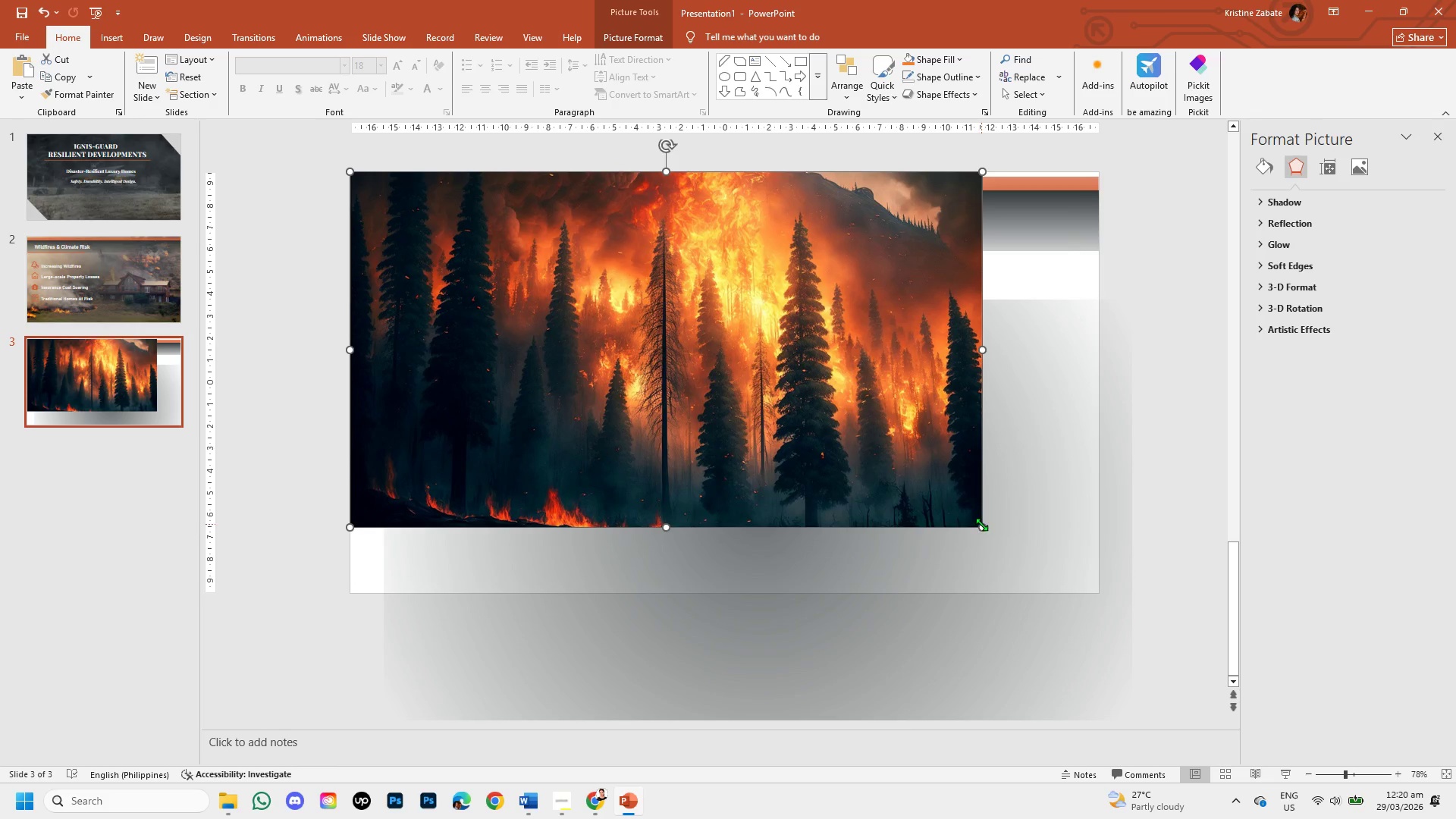 
left_click_drag(start_coordinate=[981, 524], to_coordinate=[1077, 595])
 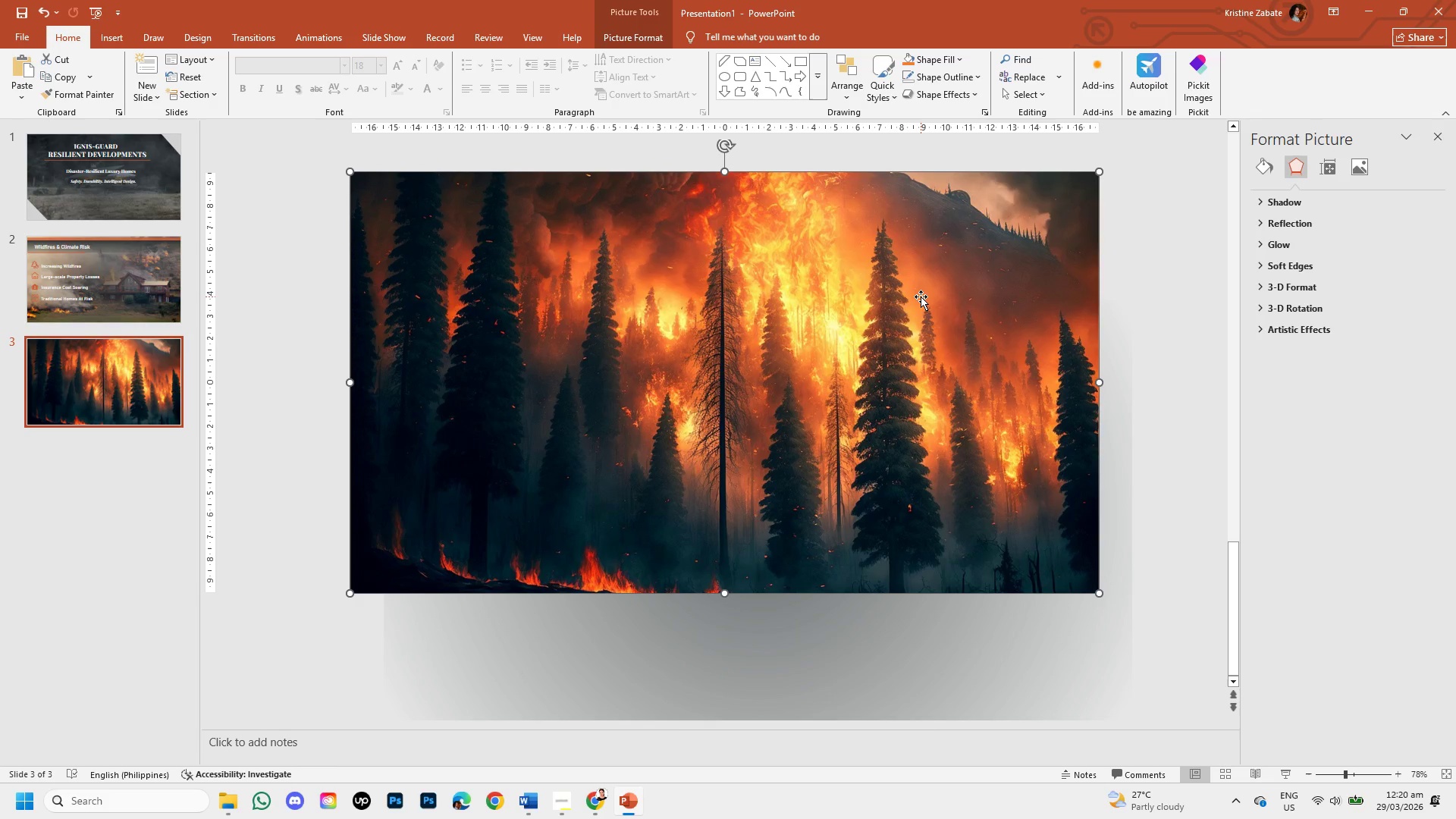 
right_click([921, 297])
 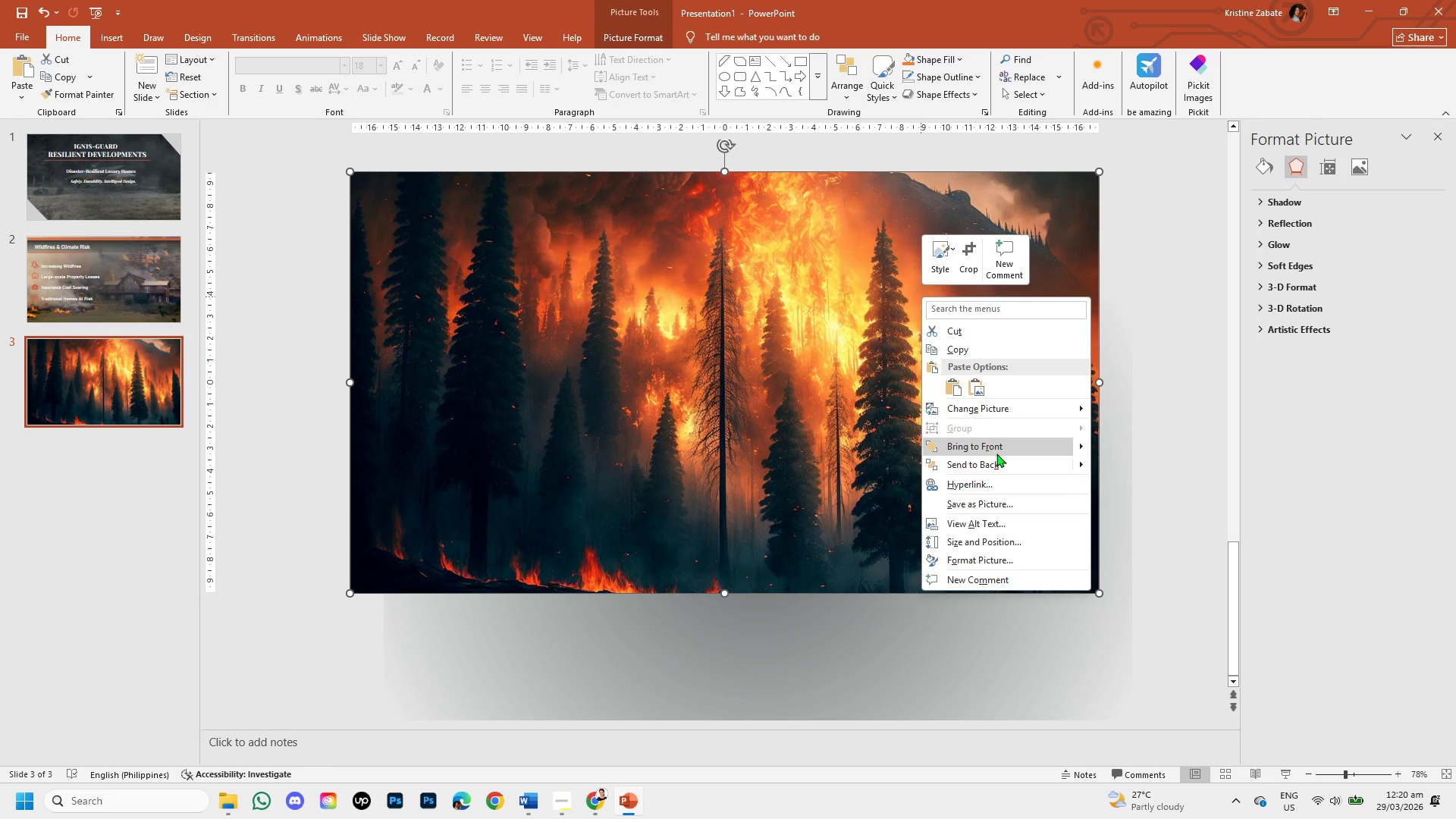 
left_click([999, 464])
 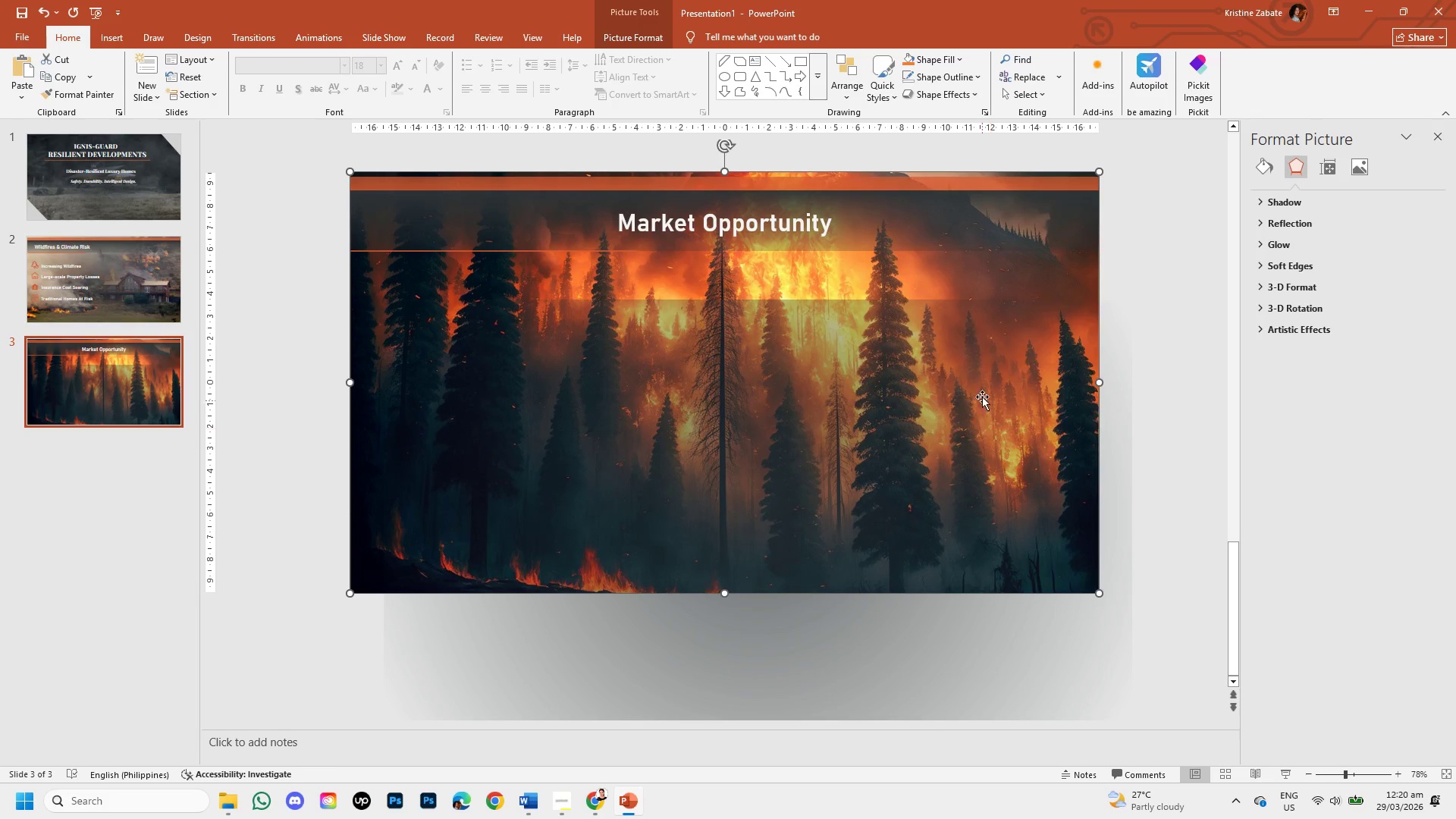 
left_click([987, 375])
 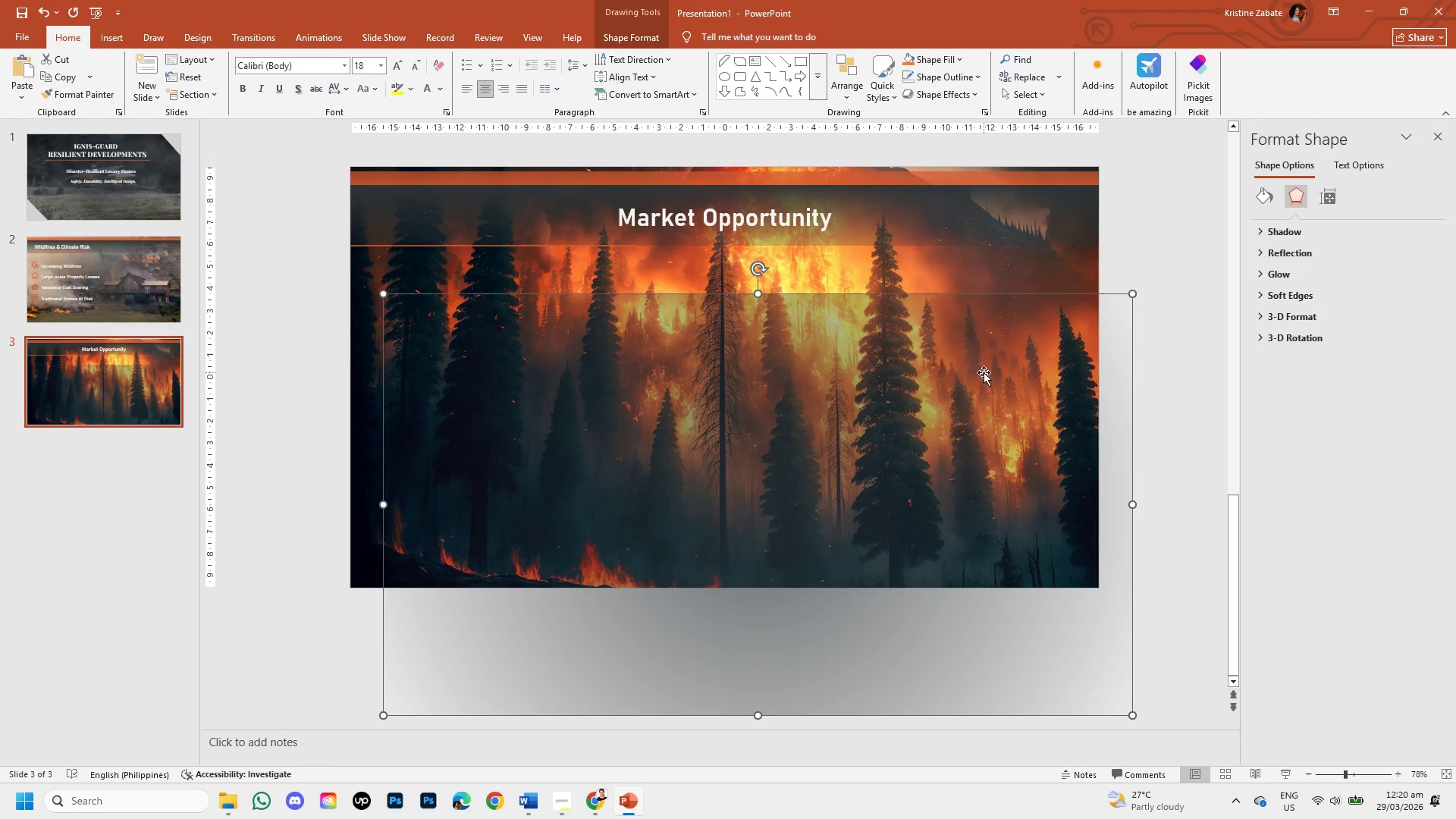 
left_click_drag(start_coordinate=[984, 372], to_coordinate=[949, 245])
 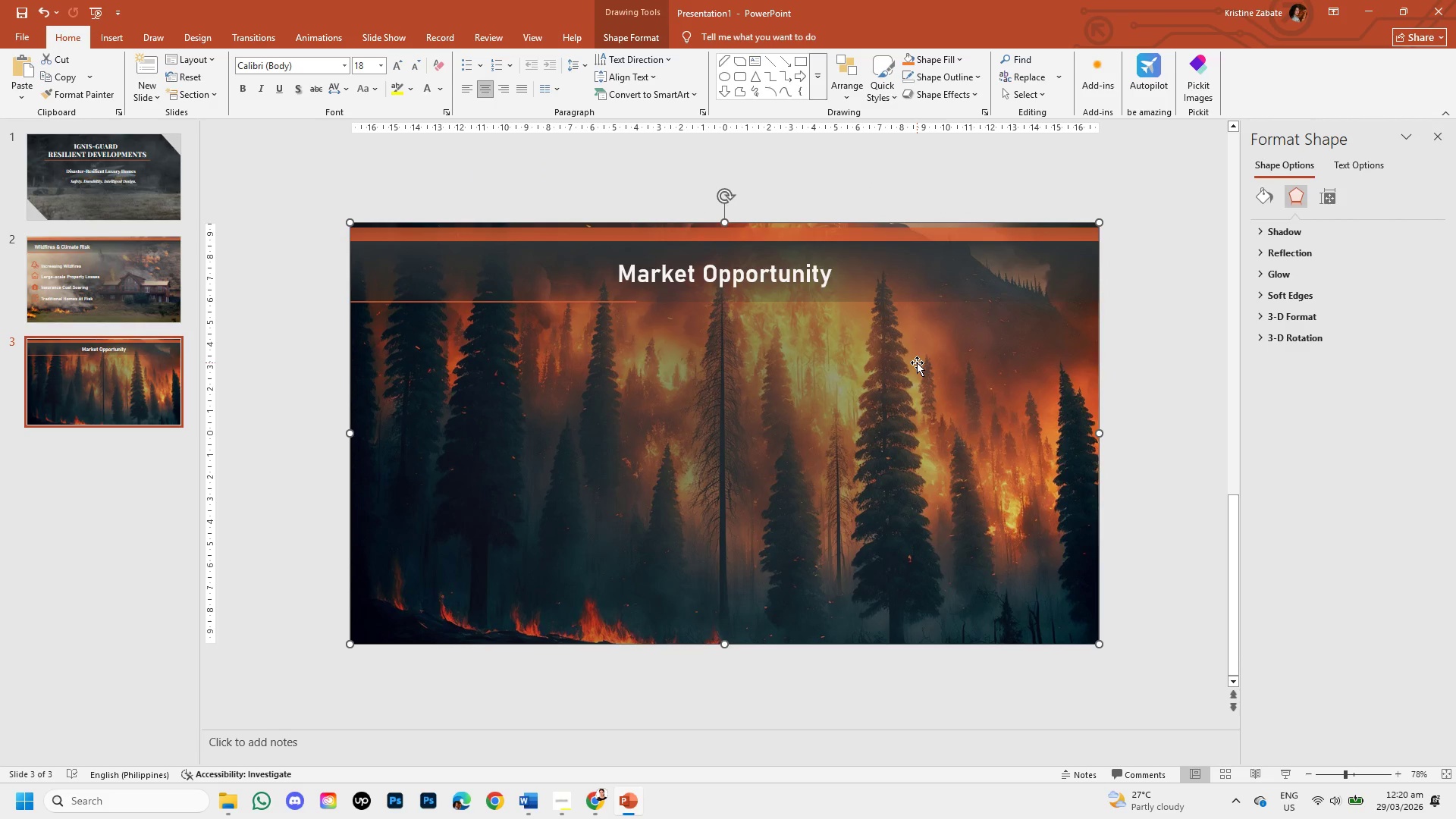 
right_click([917, 362])
 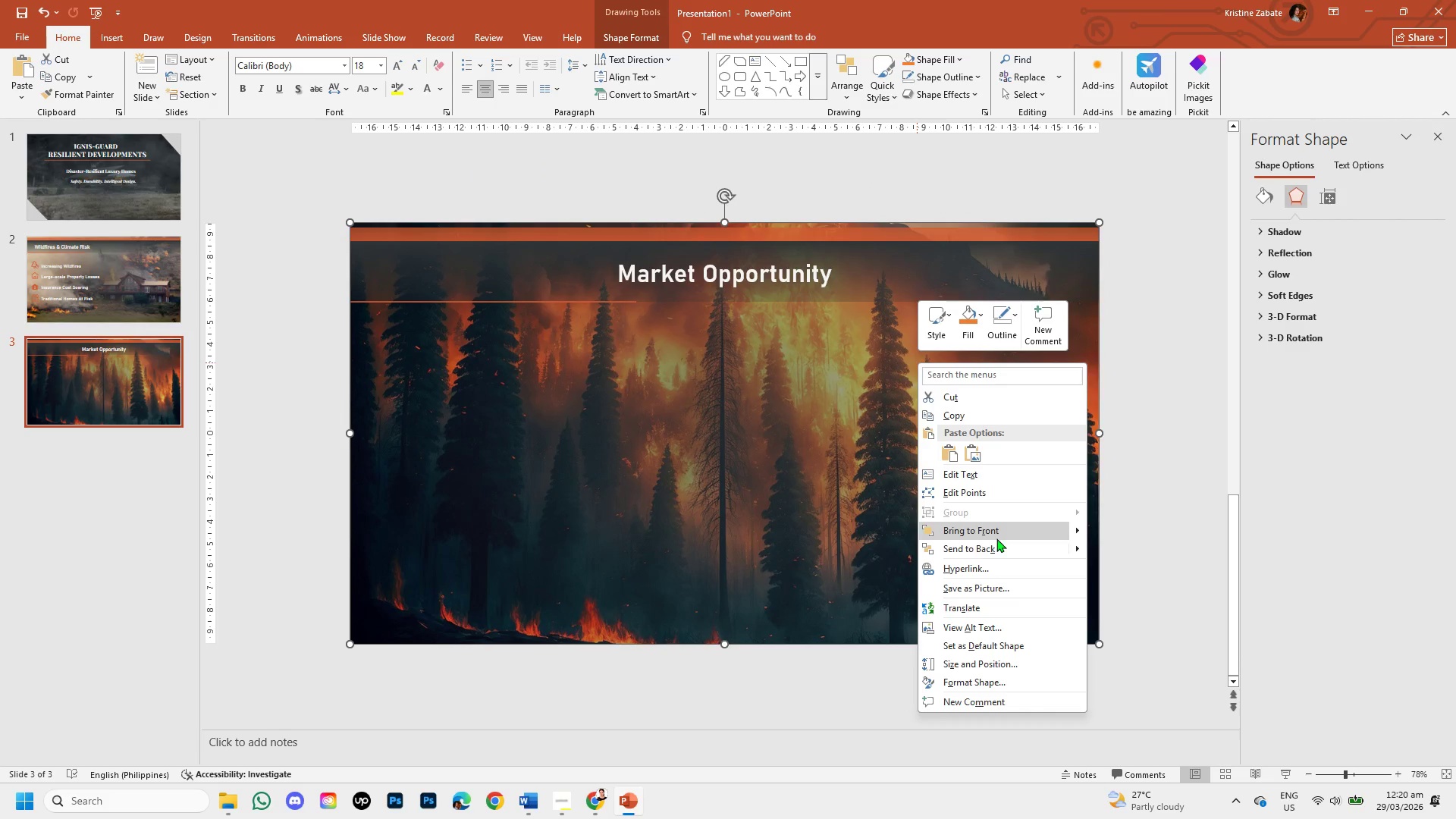 
left_click([996, 545])
 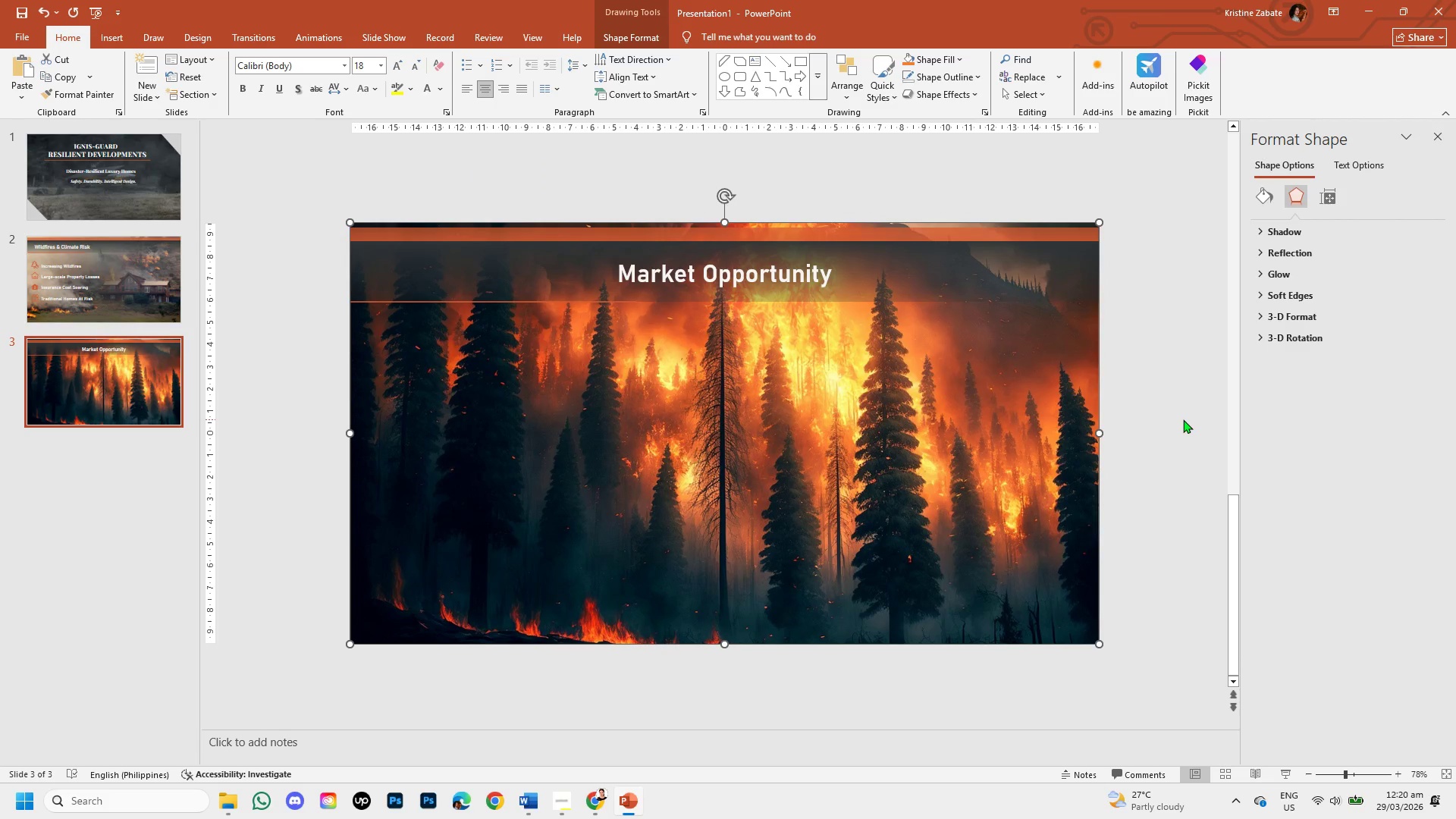 
left_click([1182, 419])
 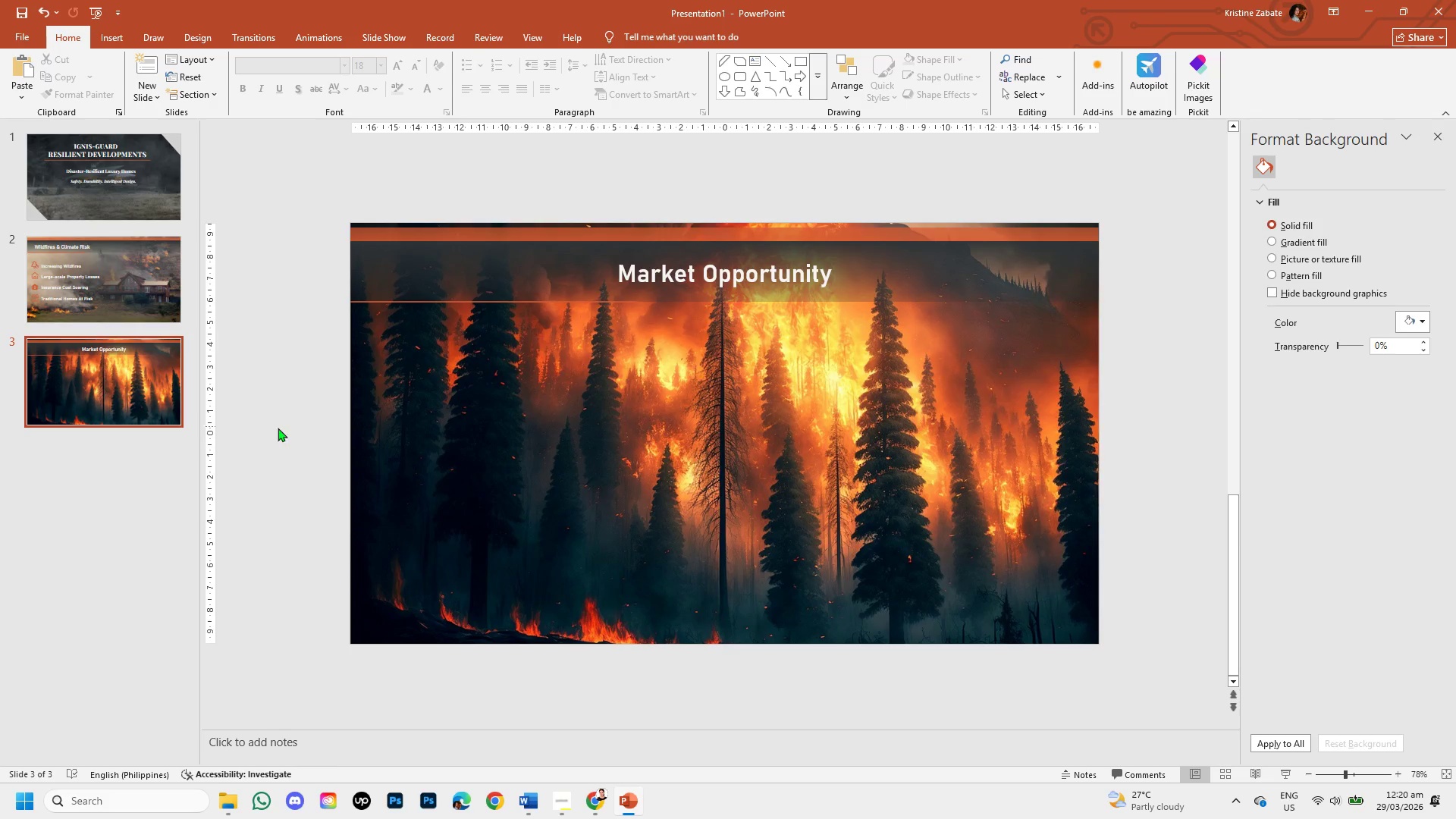 
wait(15.06)
 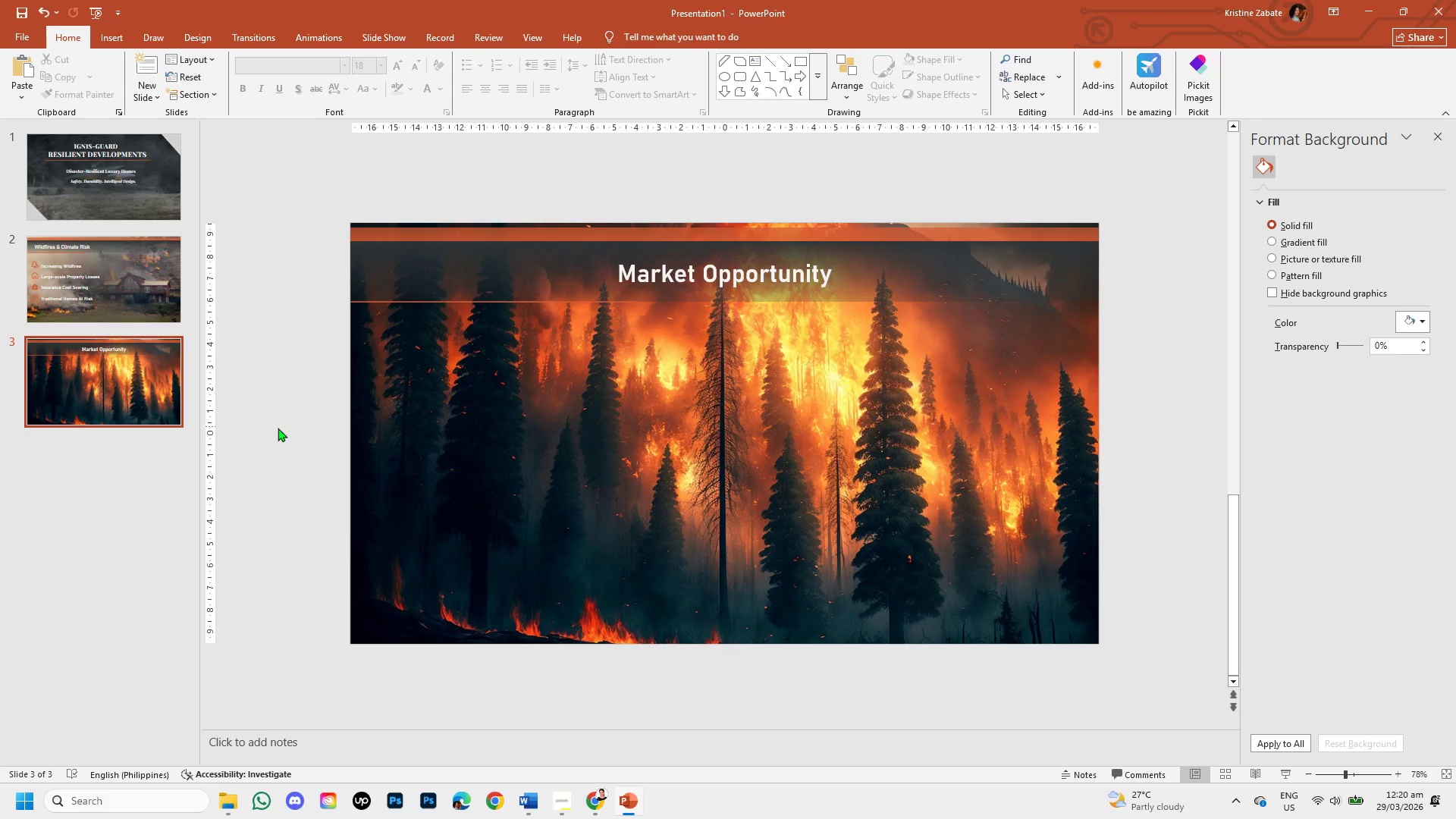 
left_click([637, 276])
 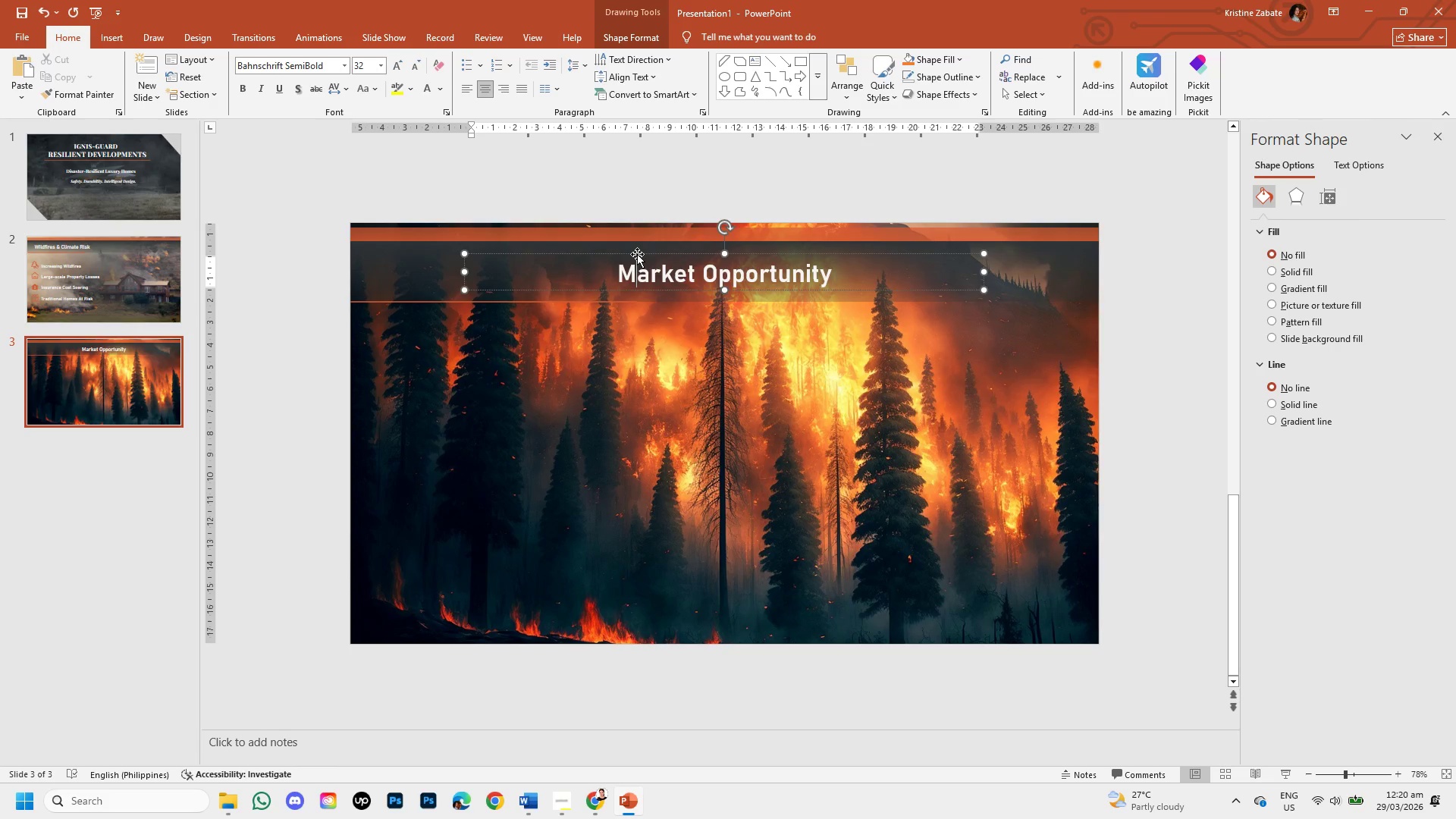 
left_click([637, 254])
 